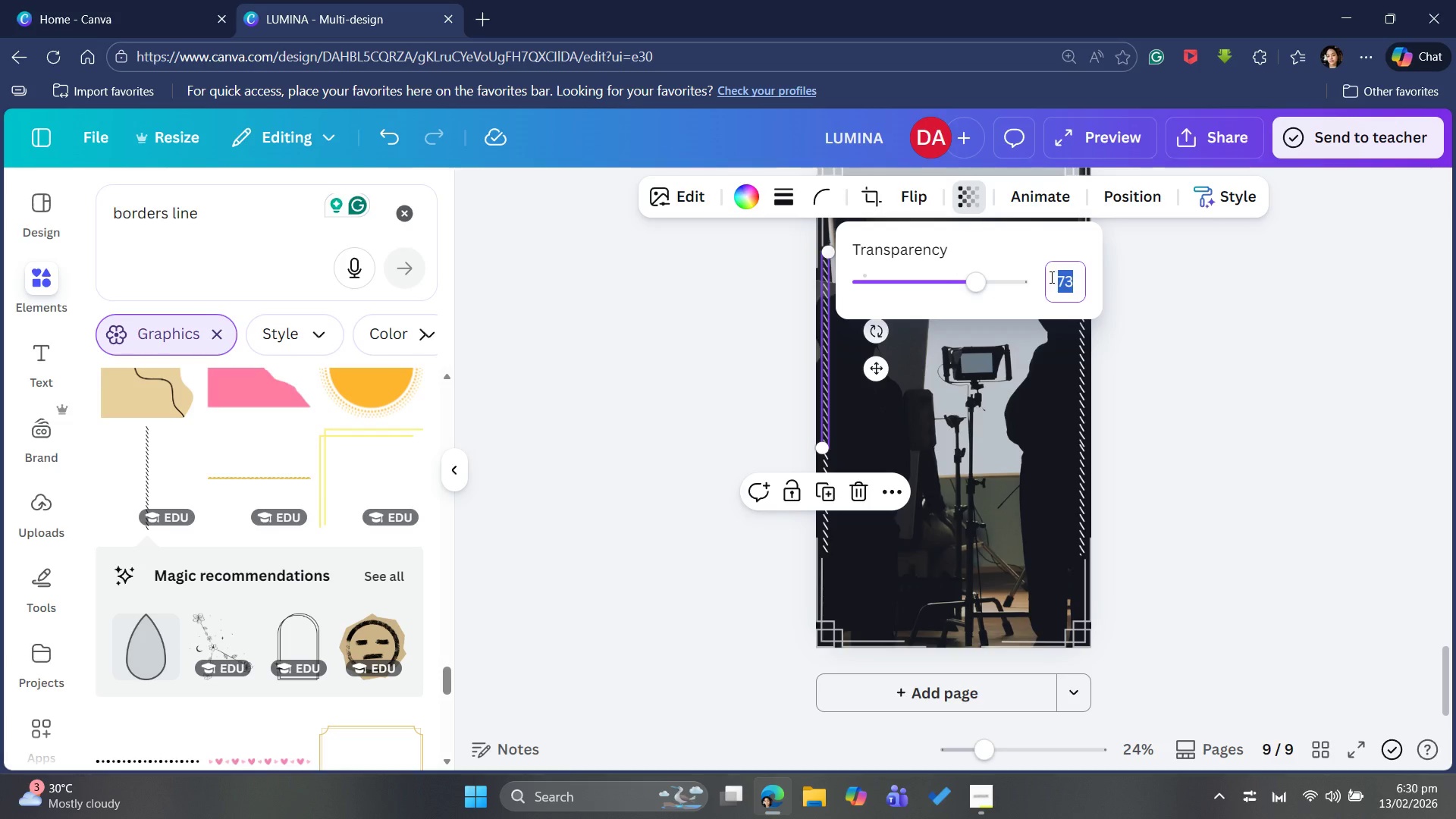 
type(70)
 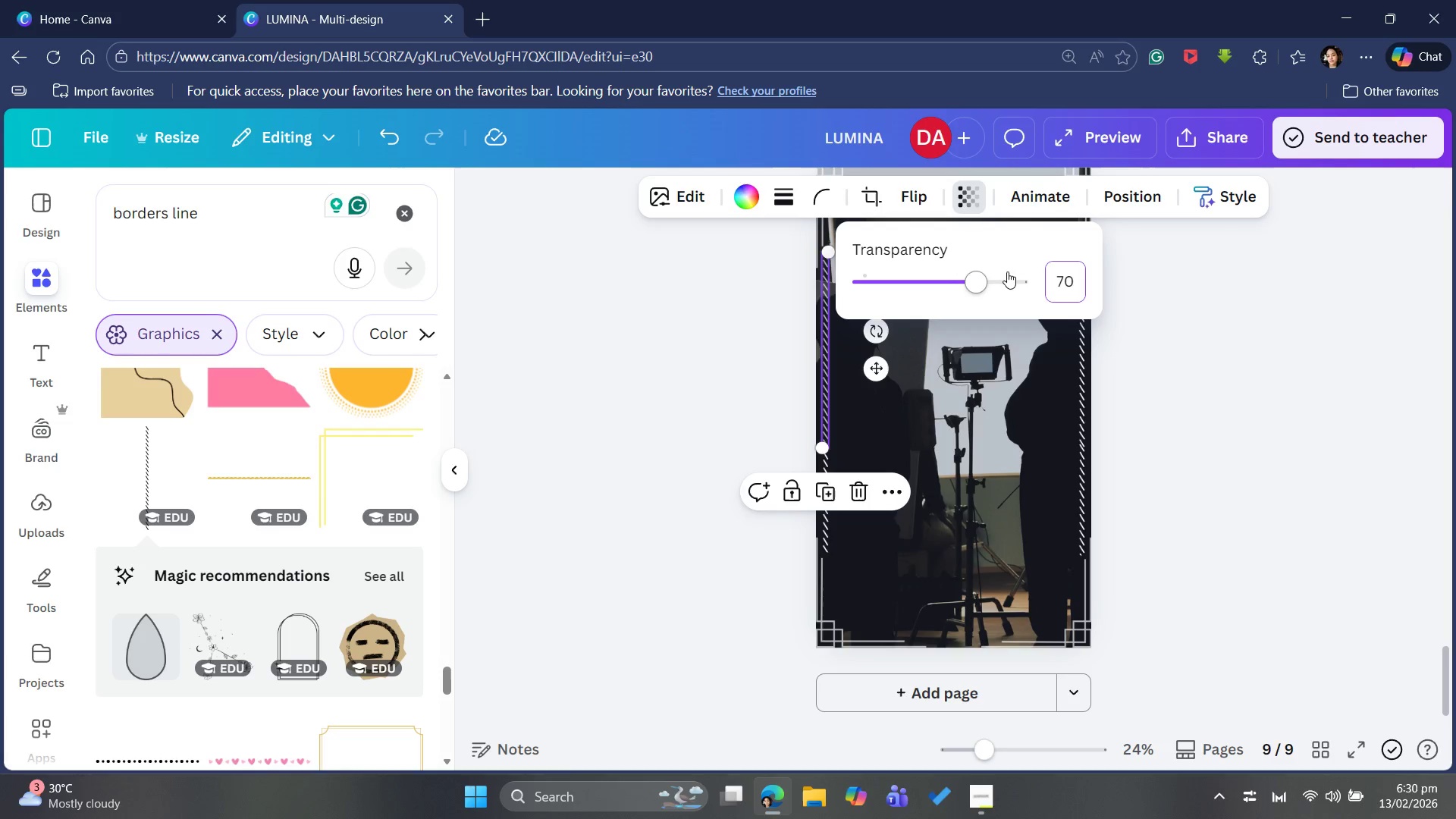 
left_click([1021, 246])
 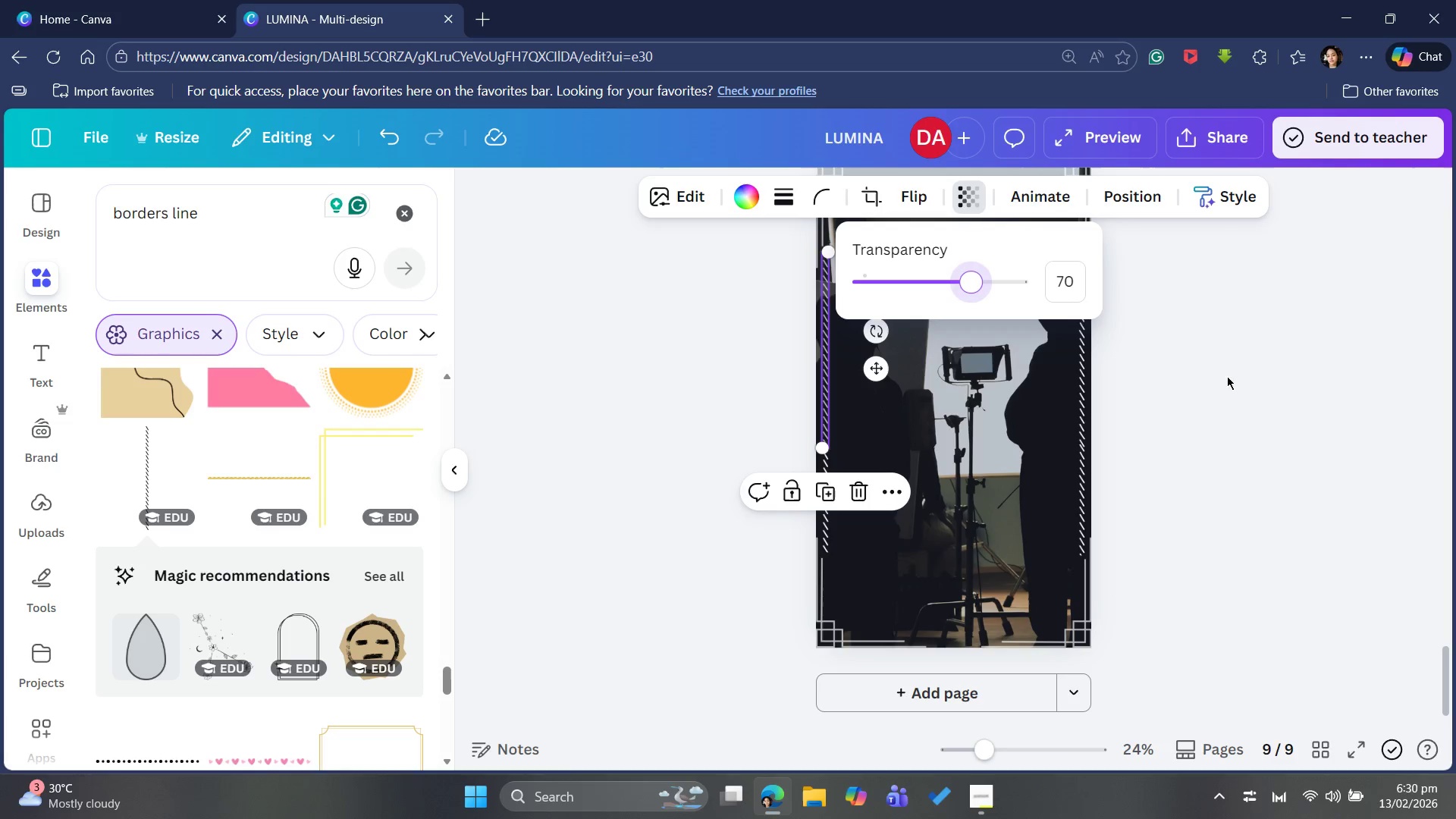 
left_click([1230, 394])
 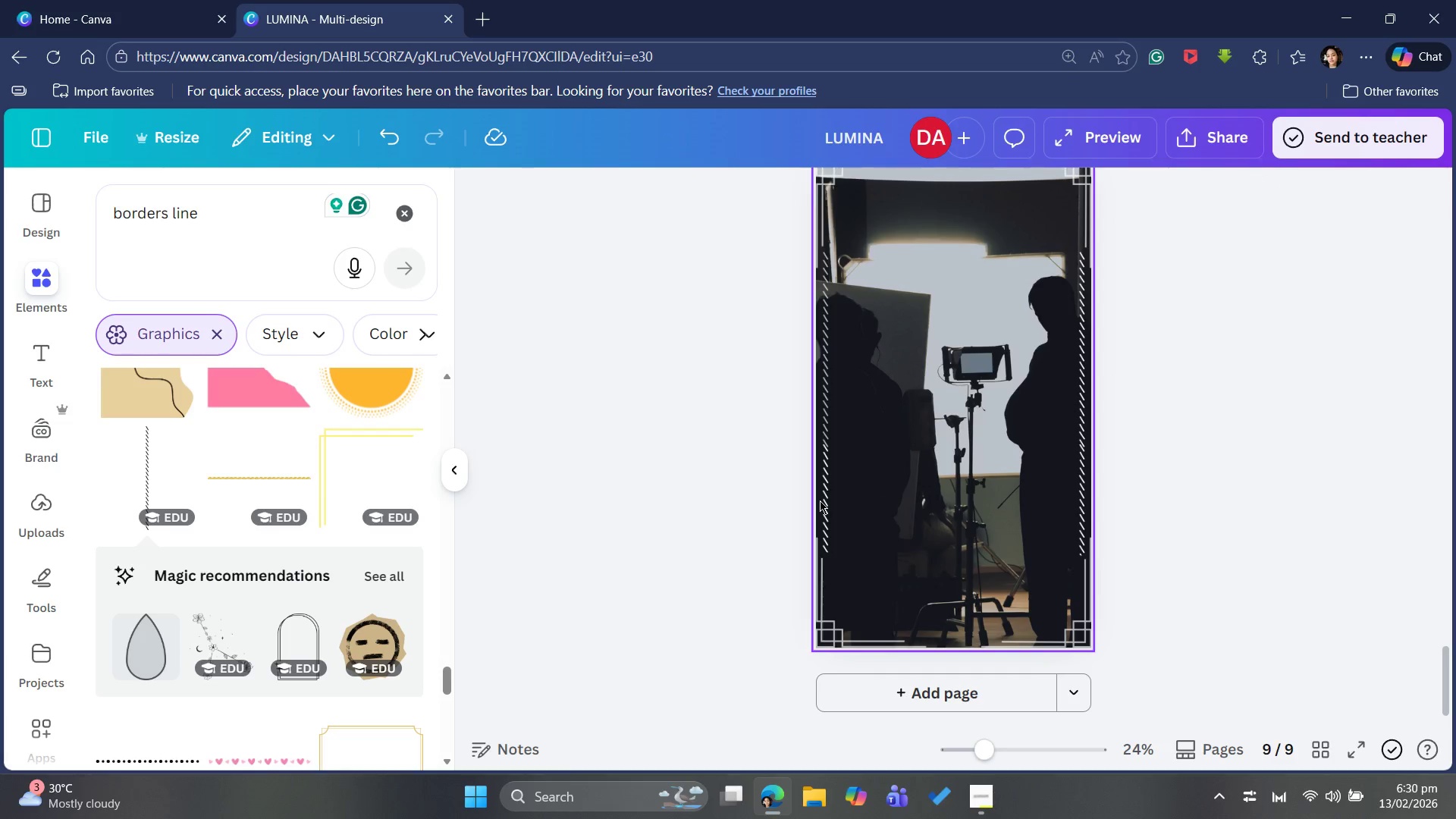 
left_click([826, 500])
 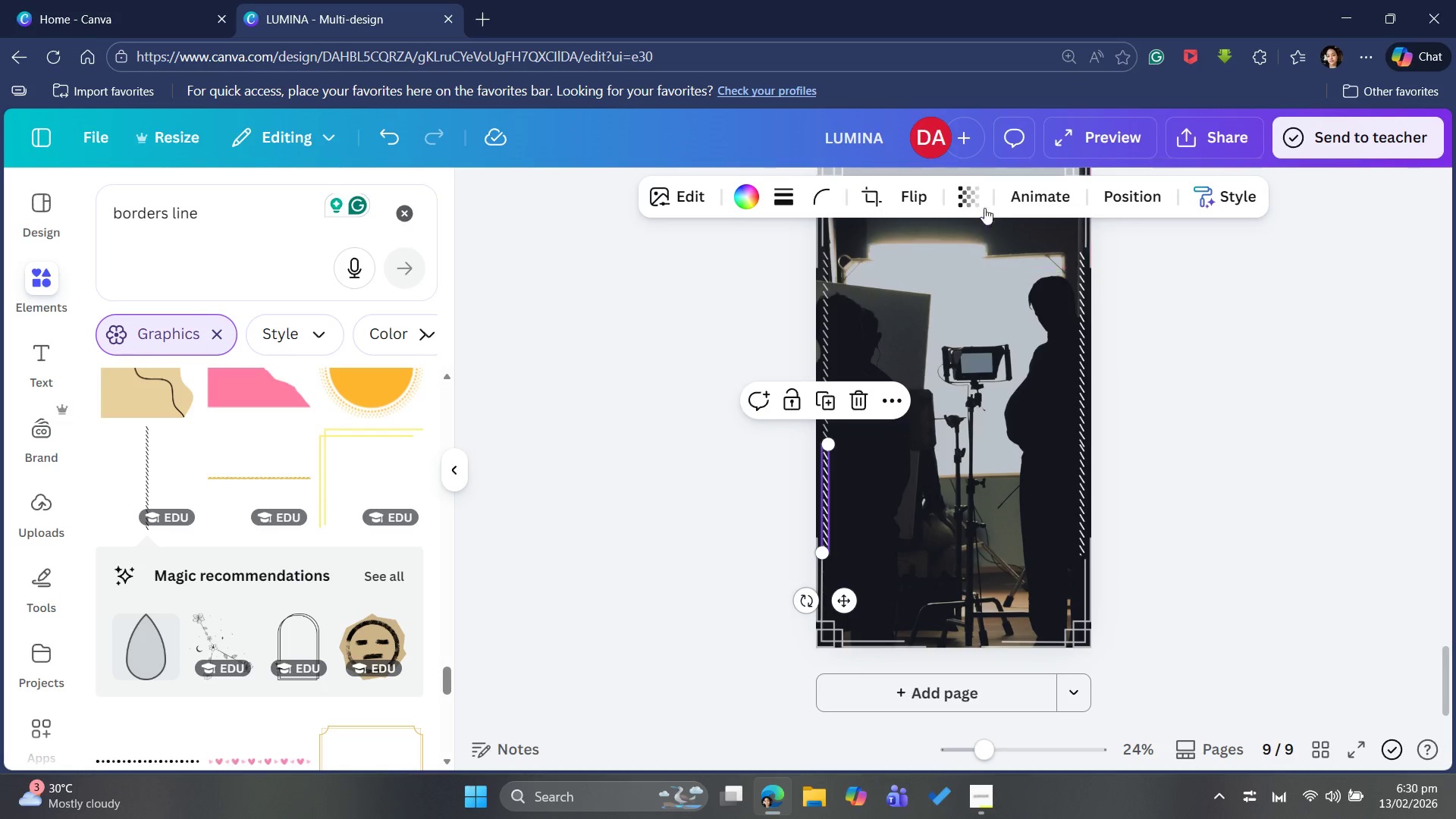 
left_click([968, 194])
 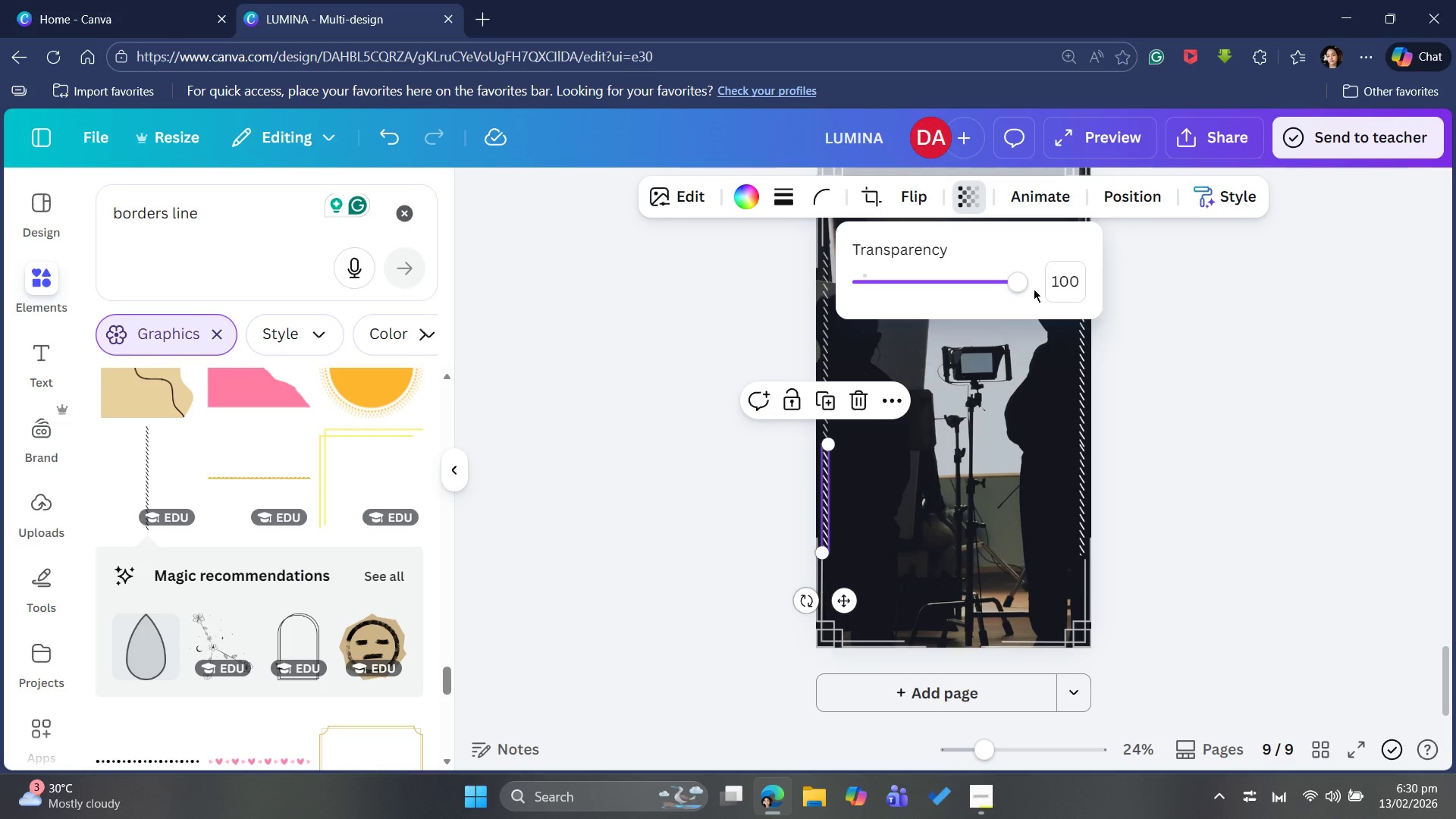 
left_click([1057, 280])
 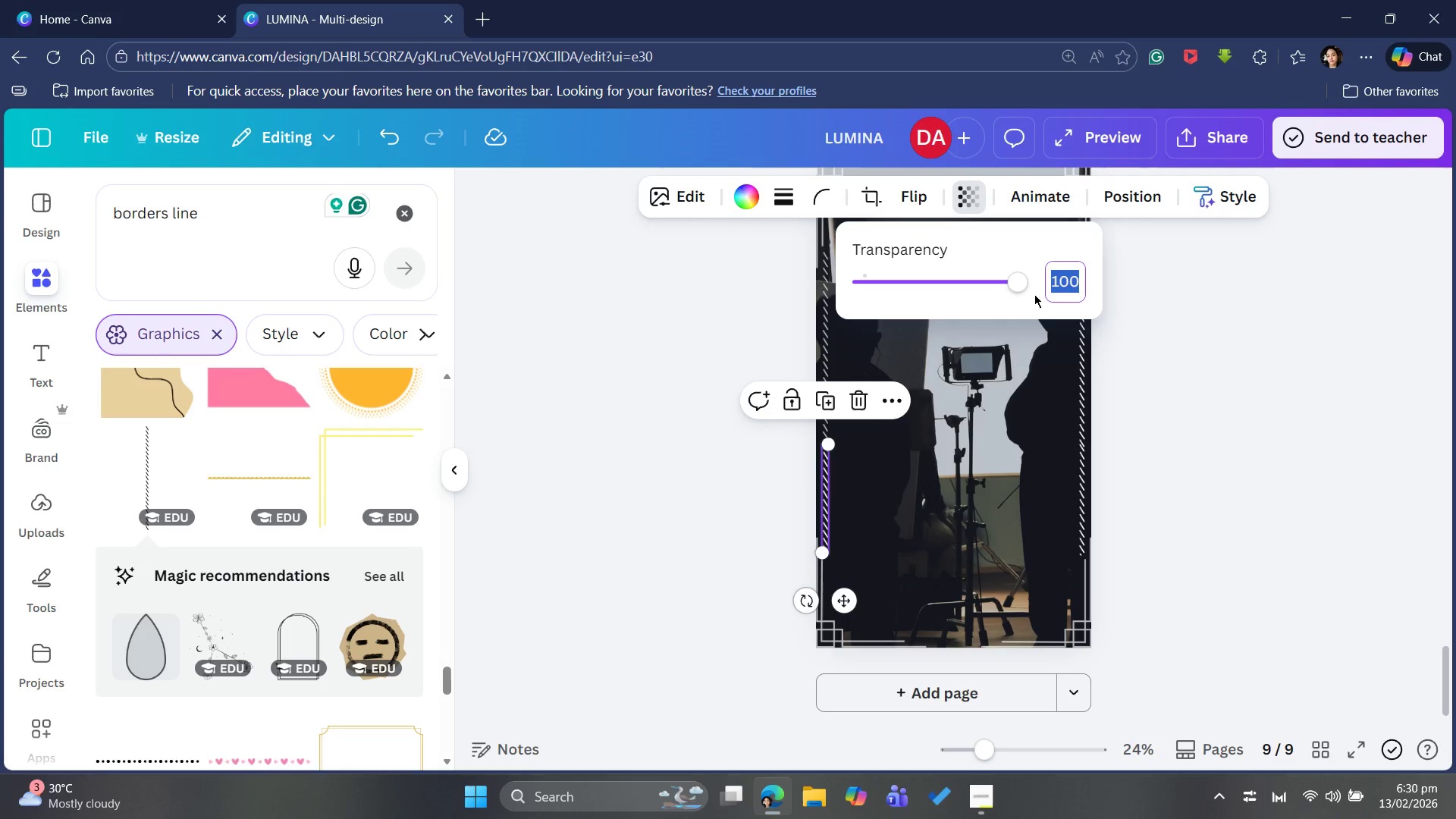 
key(7)
 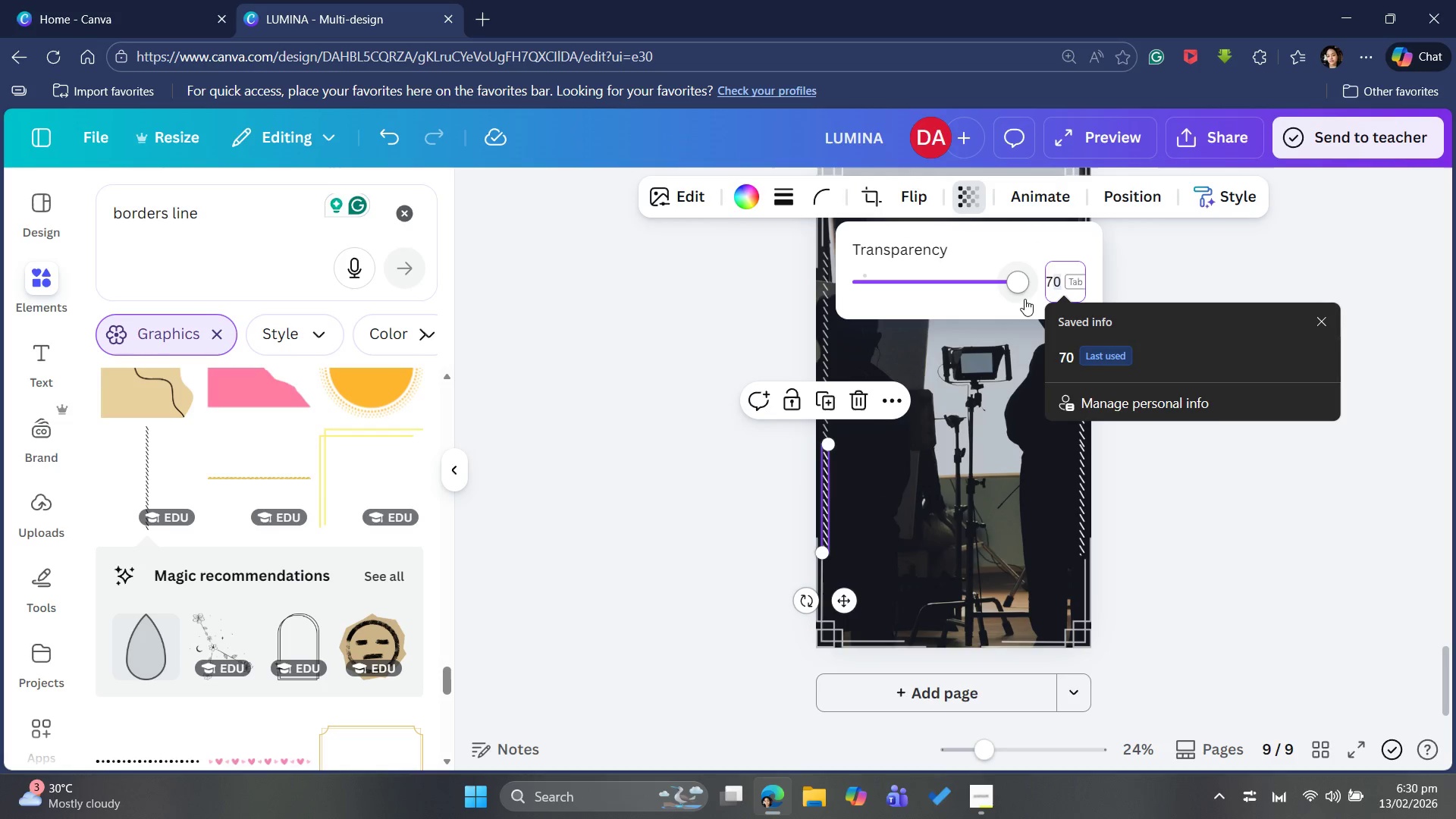 
key(0)
 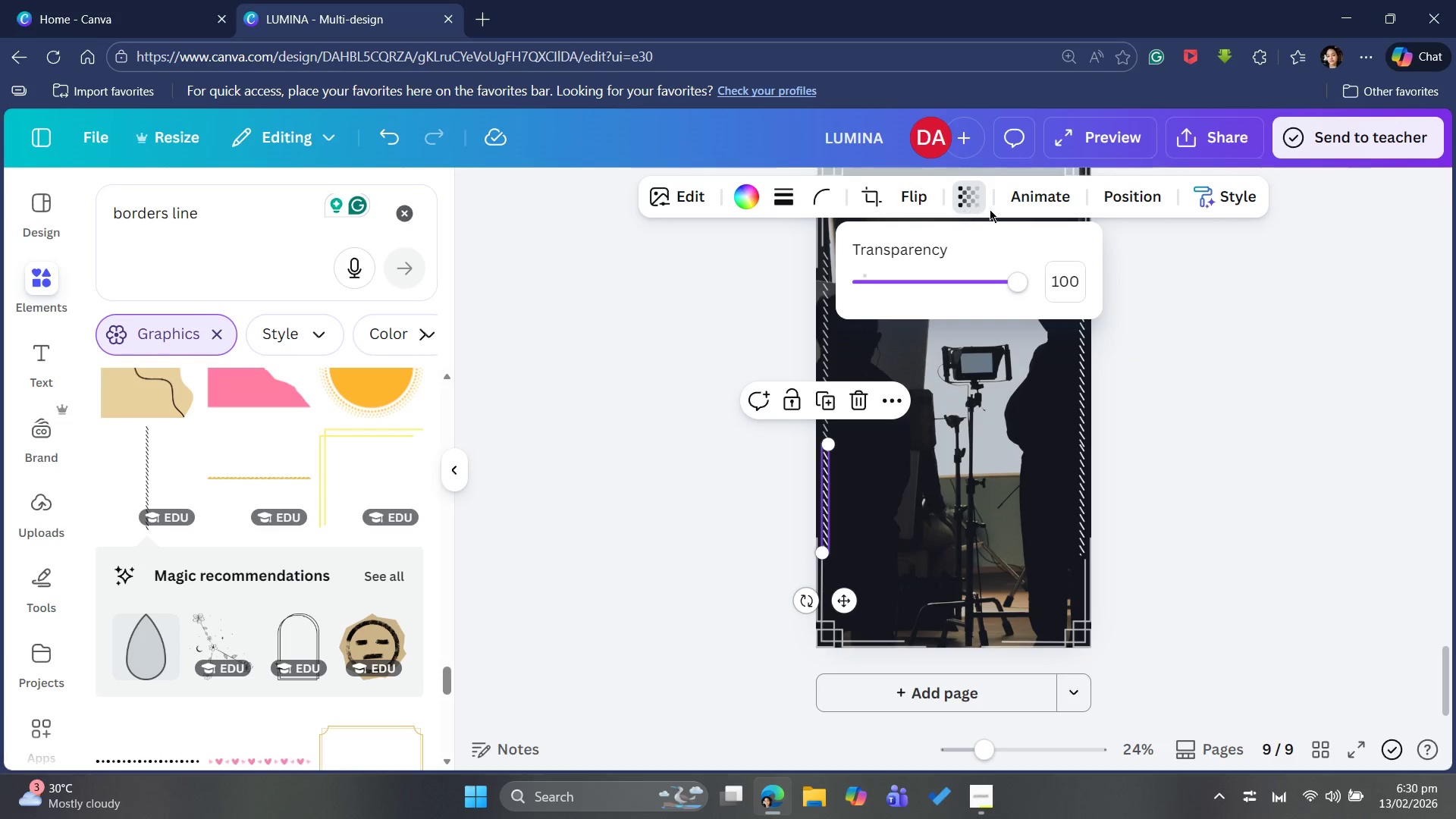 
left_click([1055, 284])
 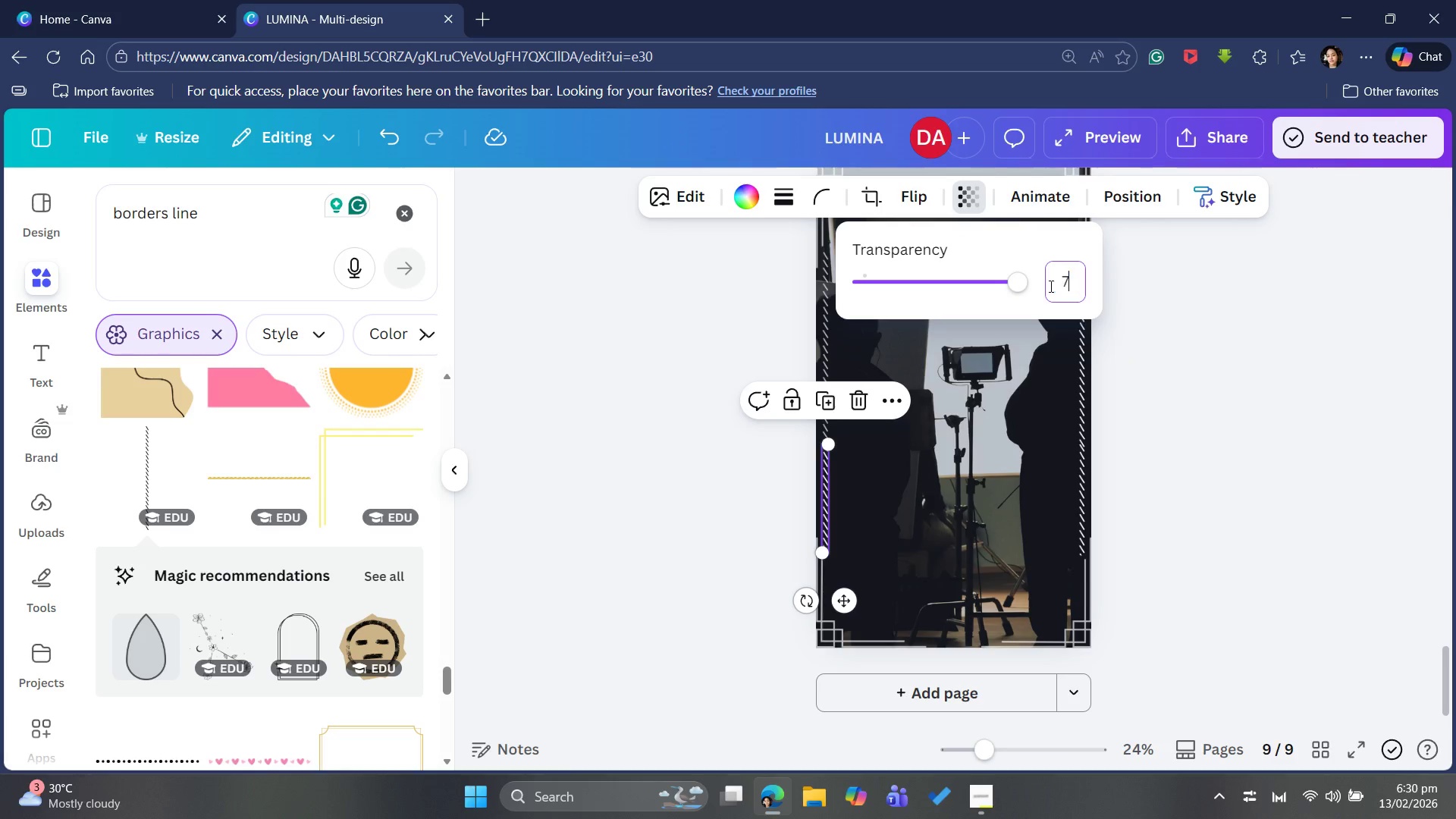 
type(70)
 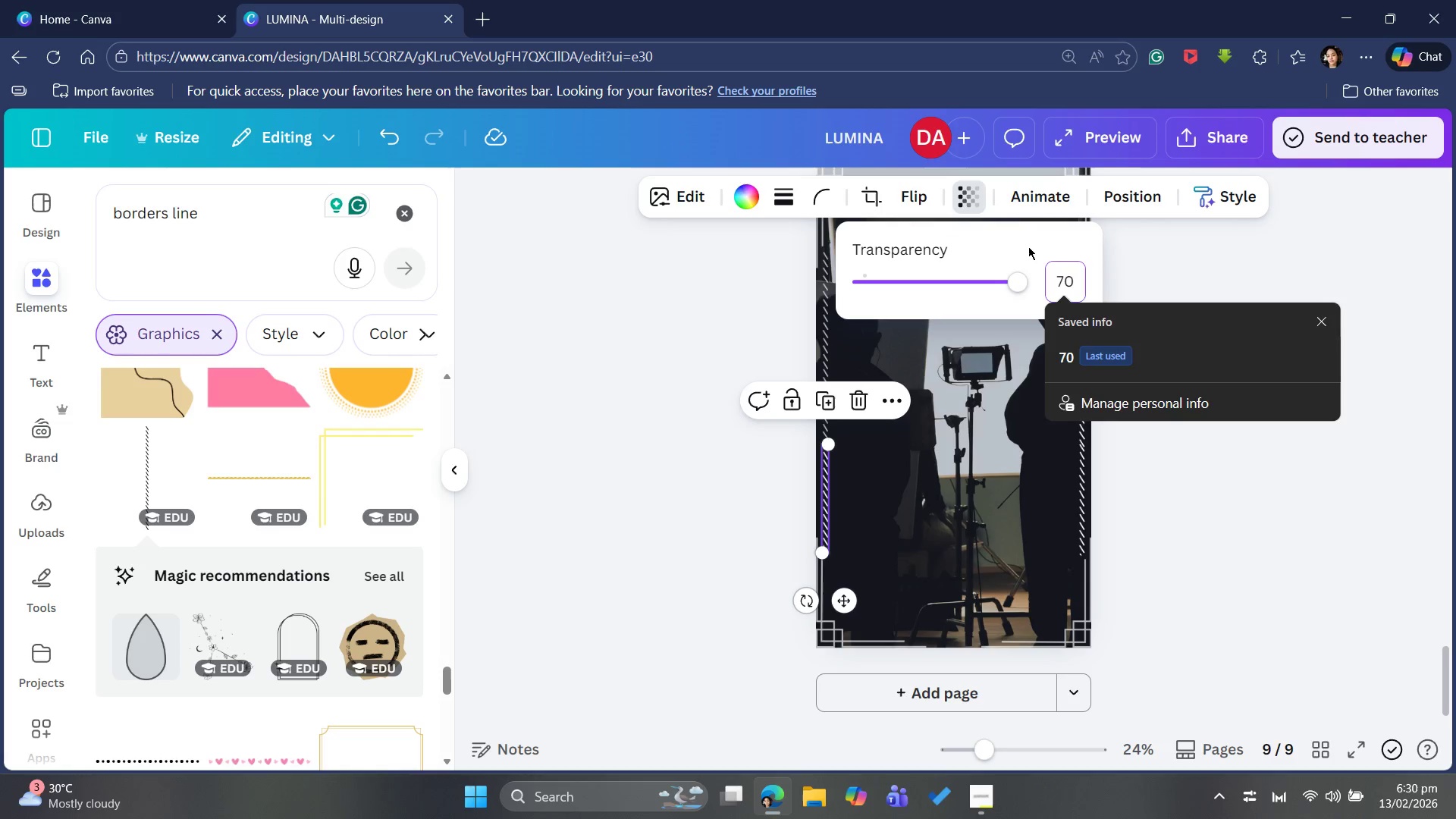 
left_click([1028, 244])
 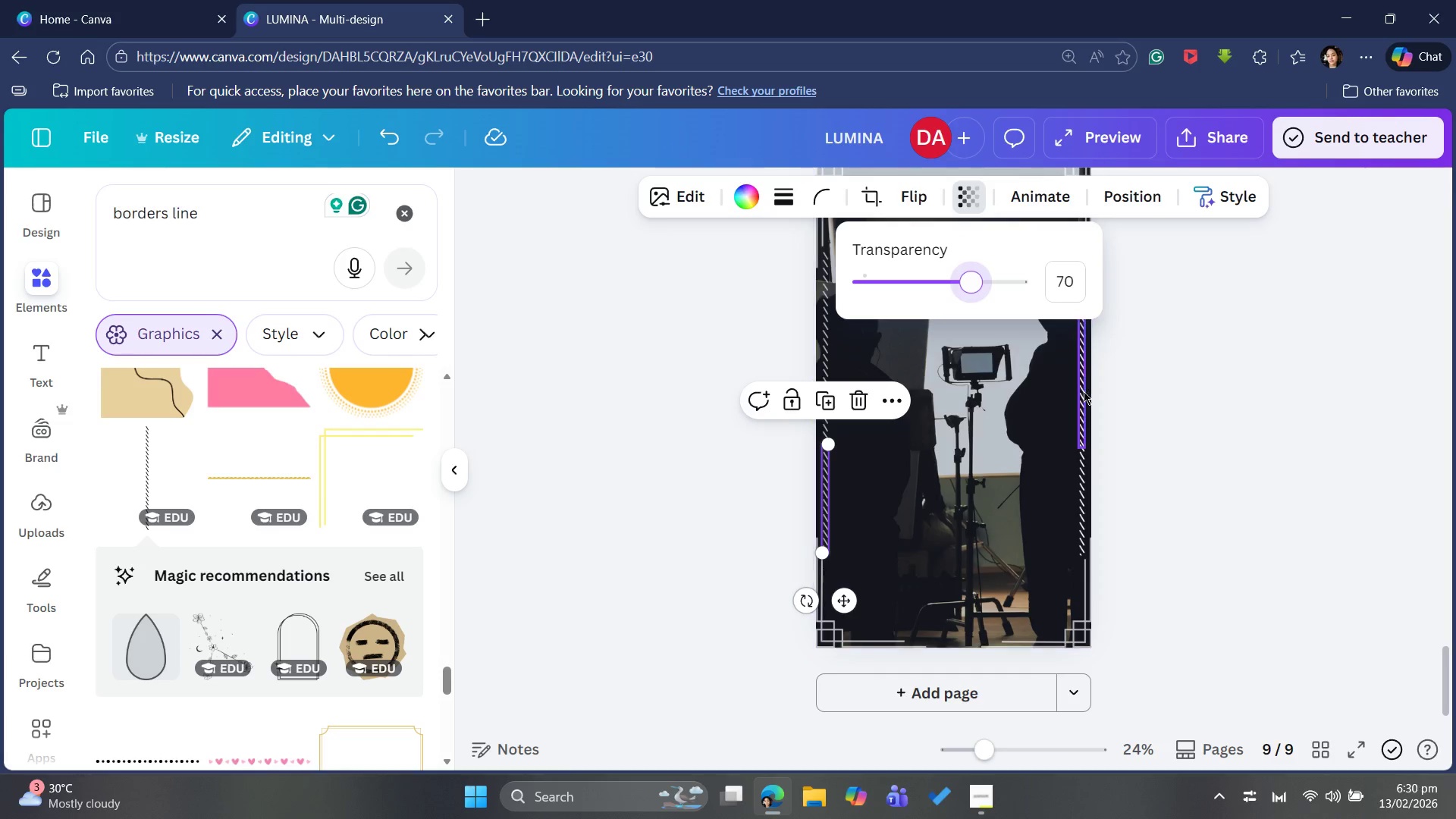 
left_click([1082, 394])
 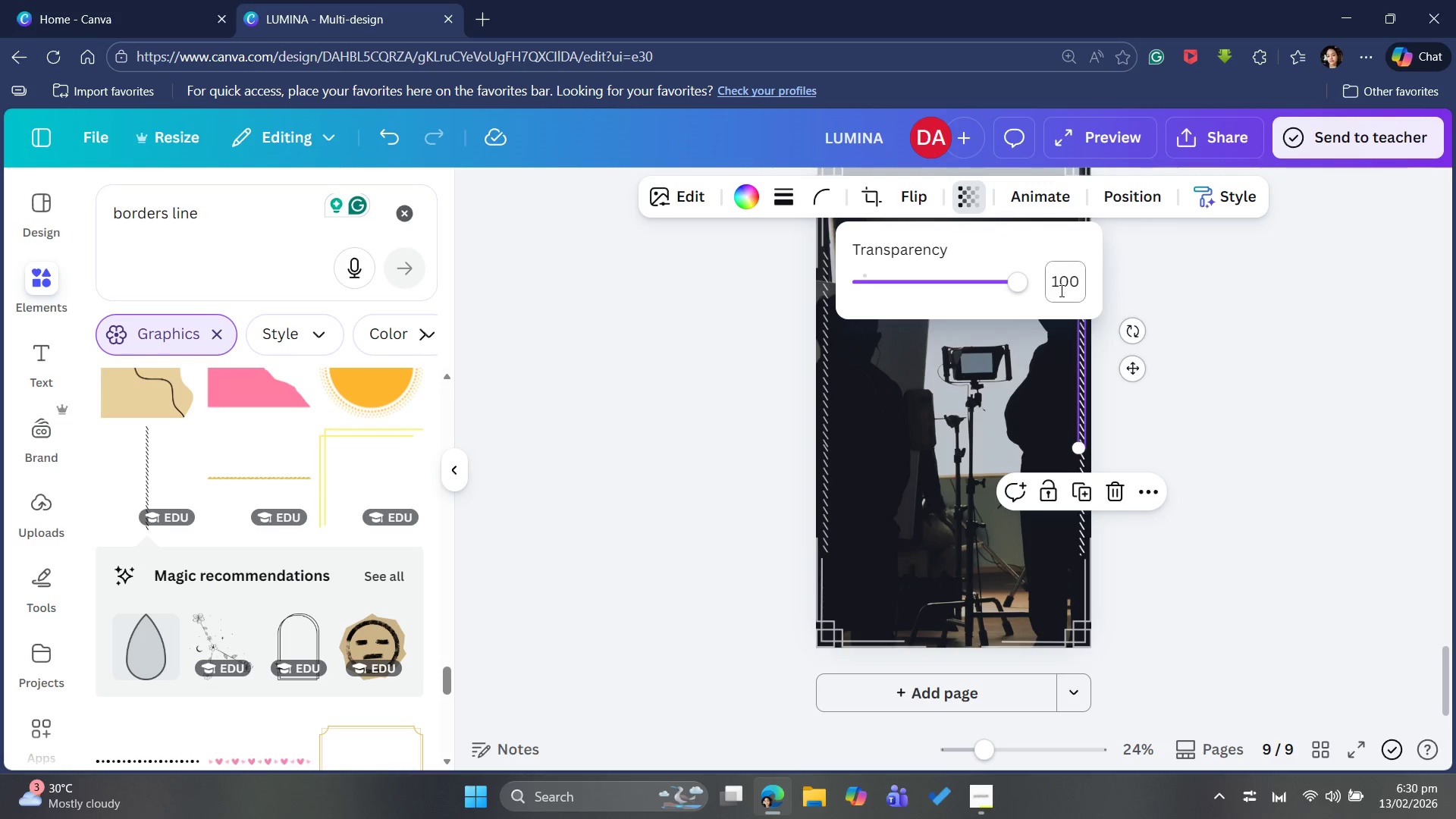 
type(70)
 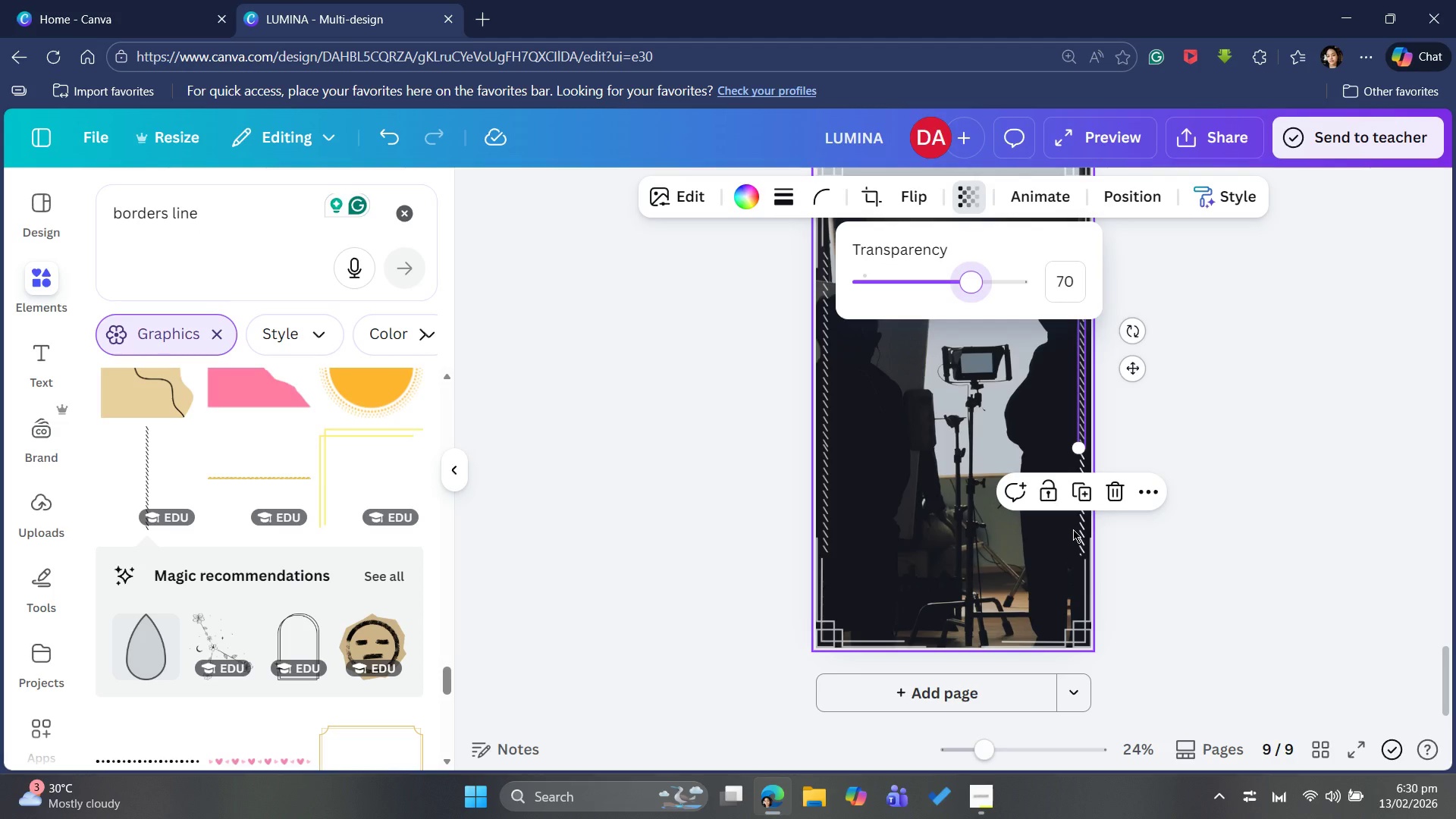 
left_click([1081, 541])
 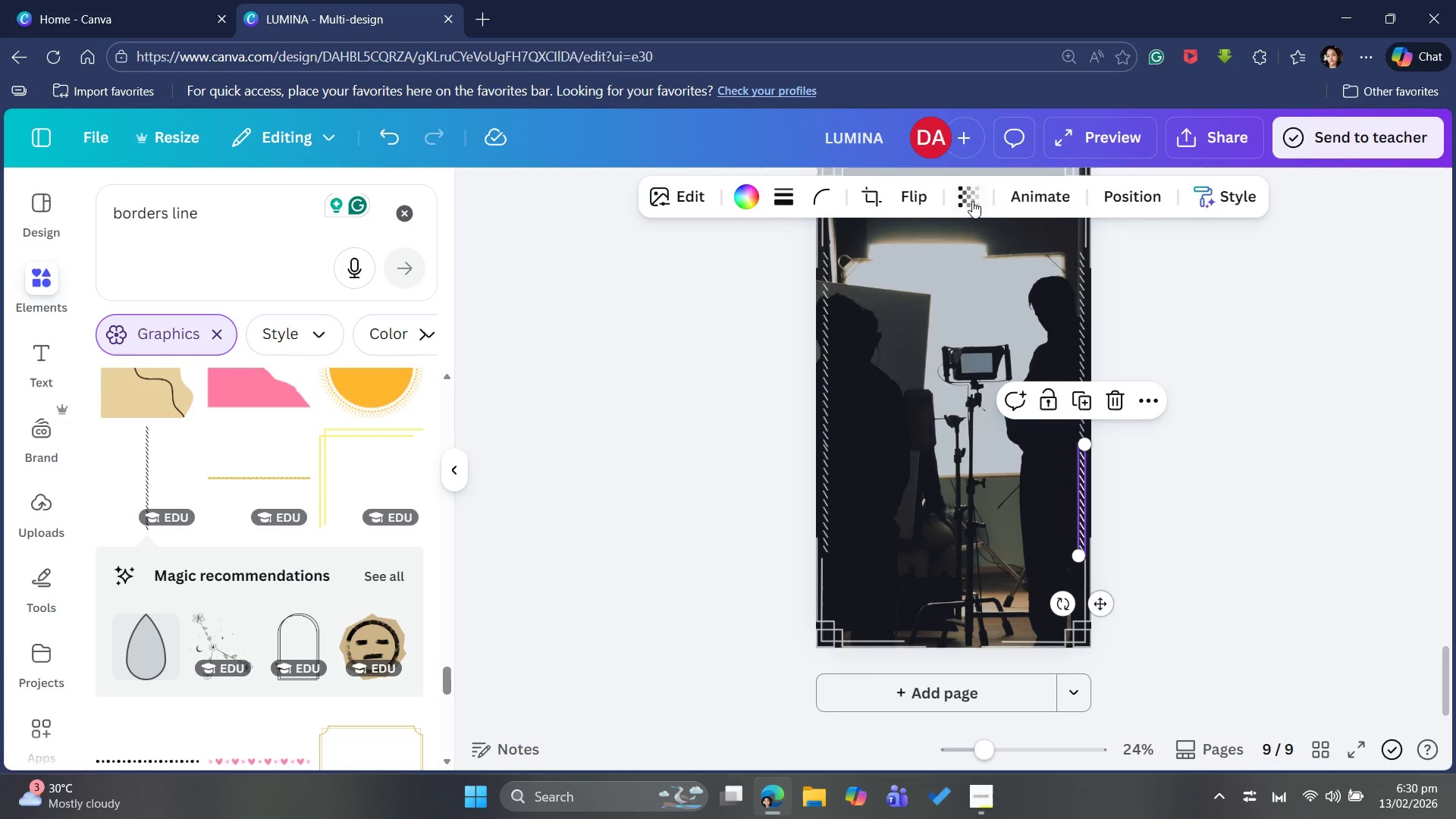 
left_click_drag(start_coordinate=[974, 197], to_coordinate=[977, 197])
 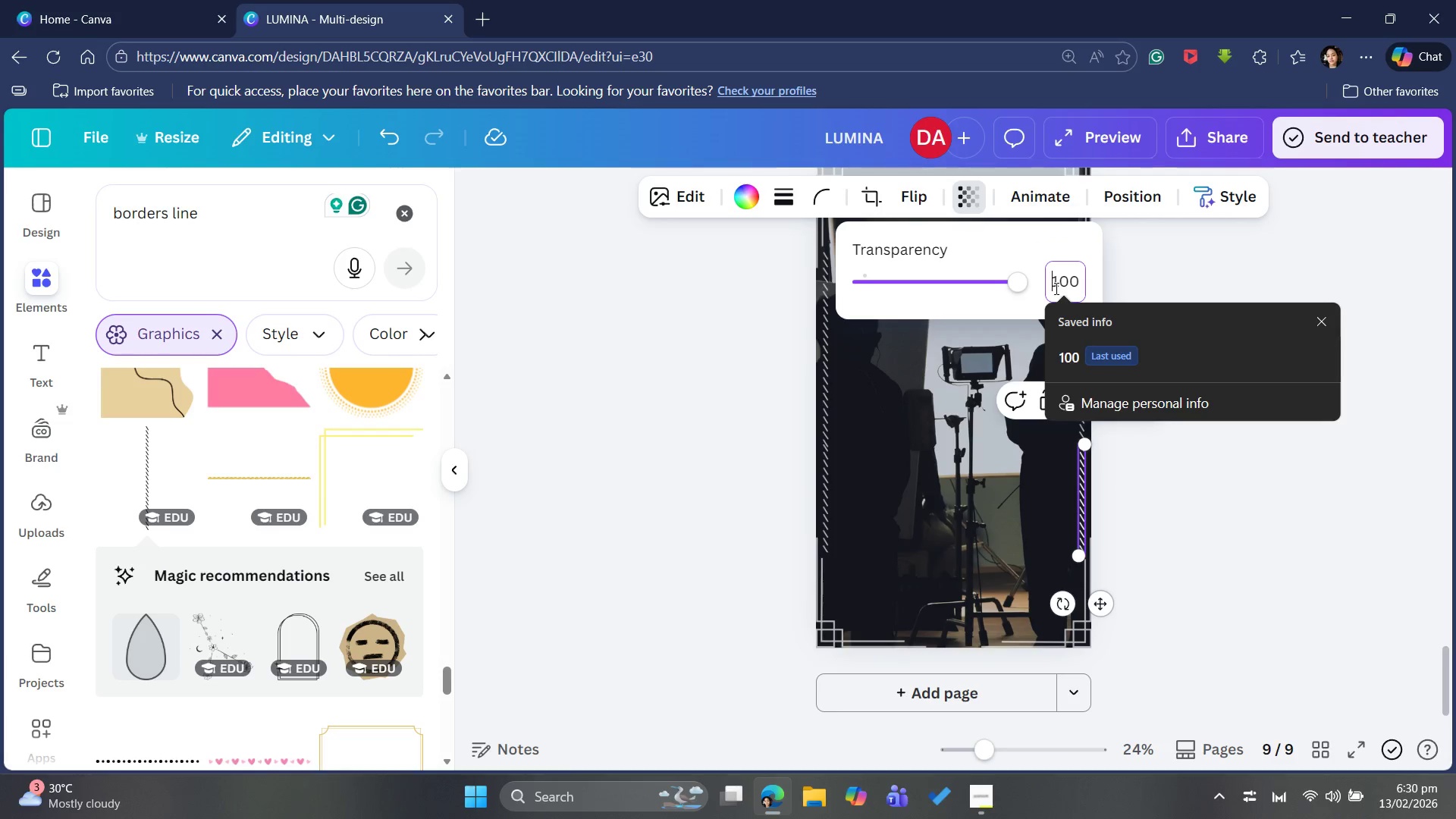 
type(70)
 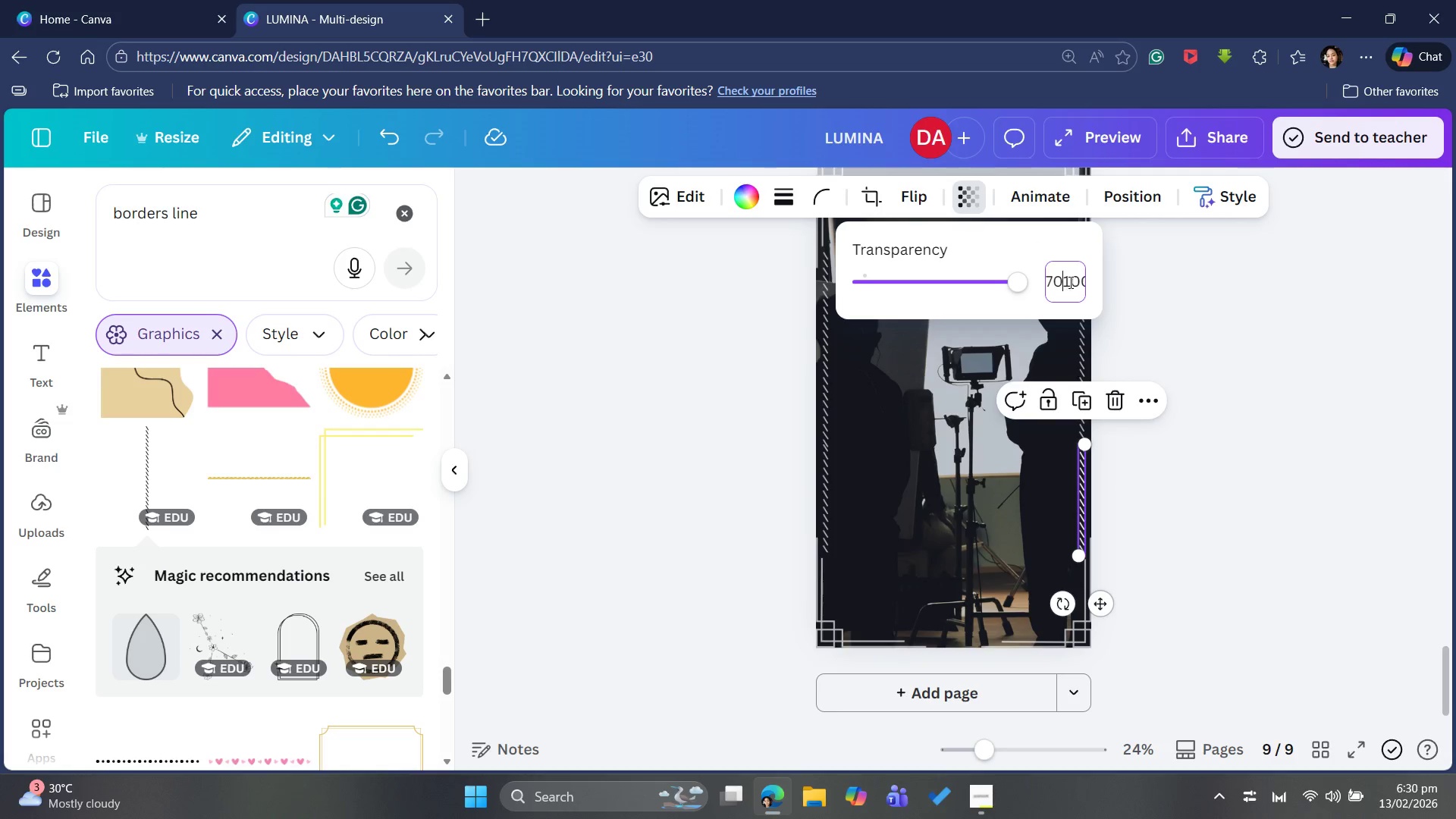 
key(Control+A)
 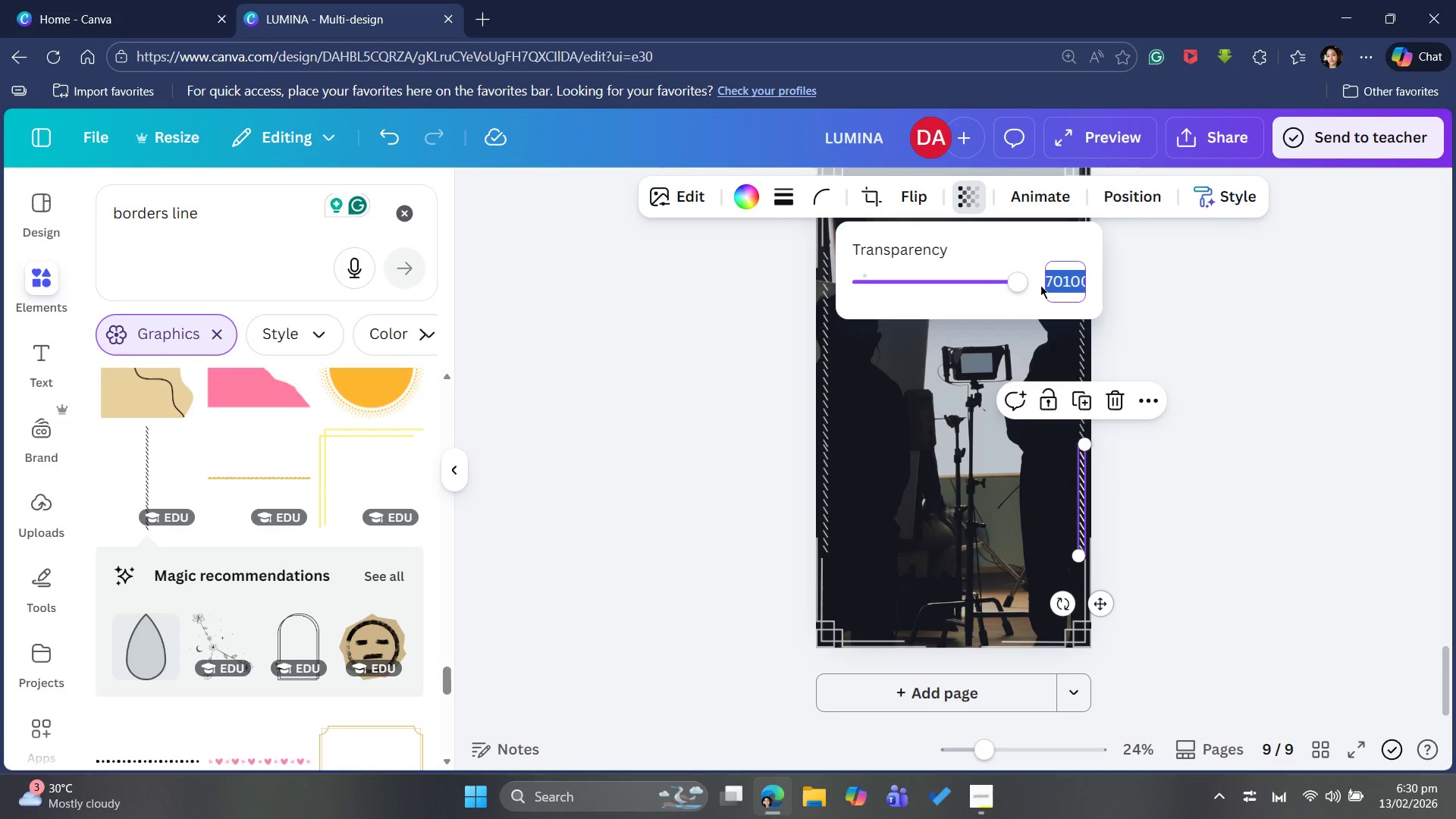 
type(70)
 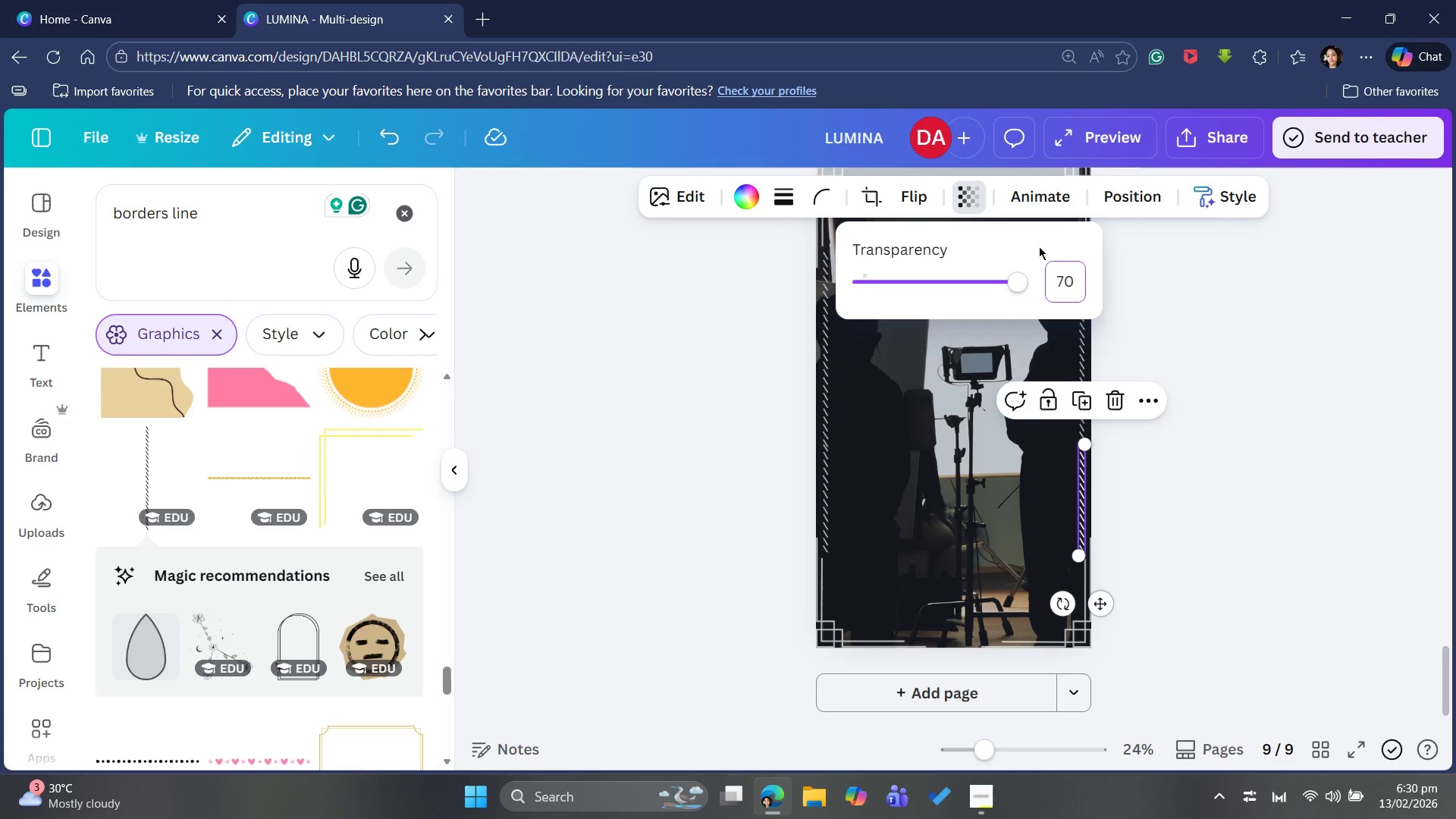 
left_click([1039, 246])
 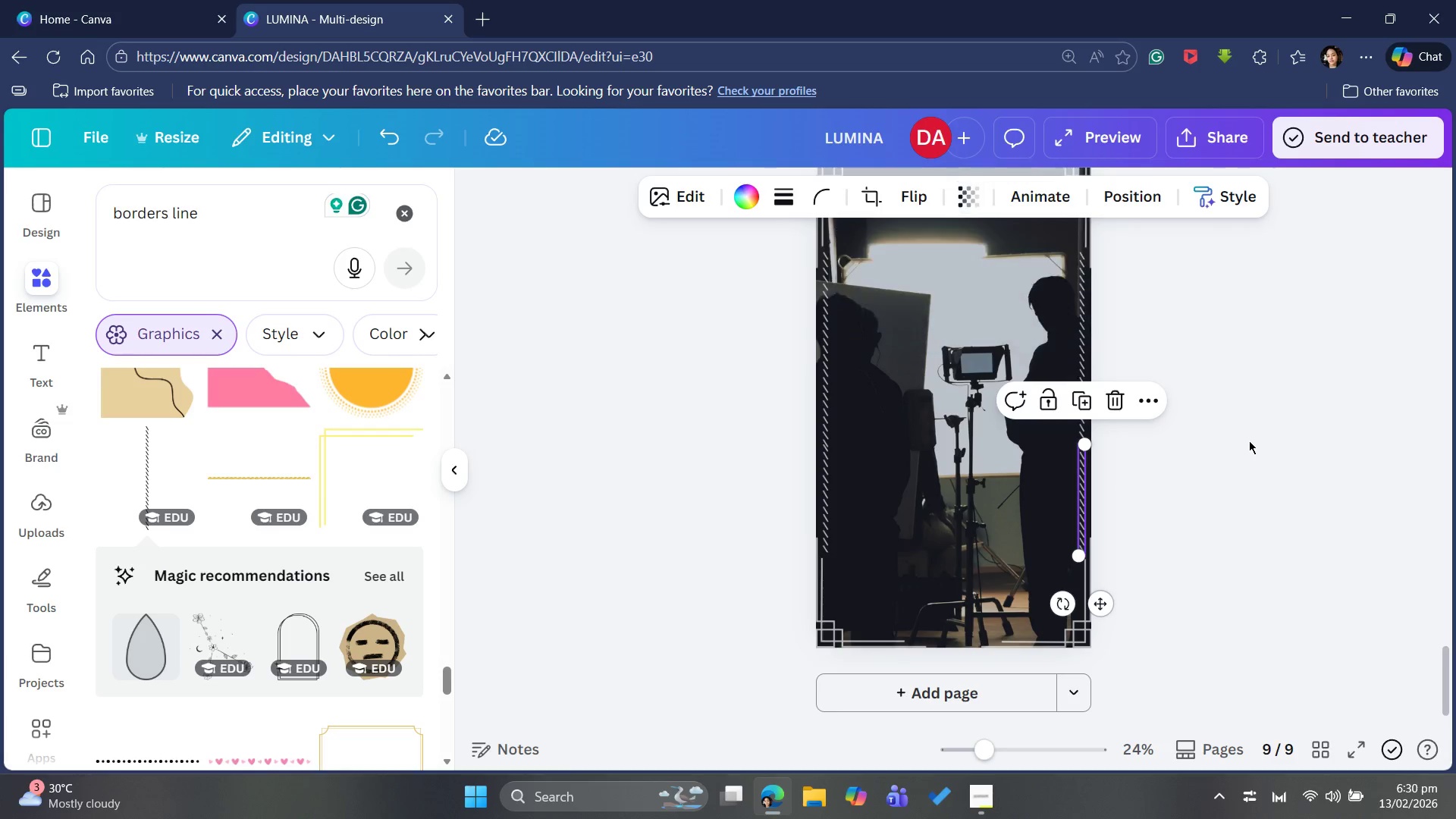 
double_click([1249, 441])
 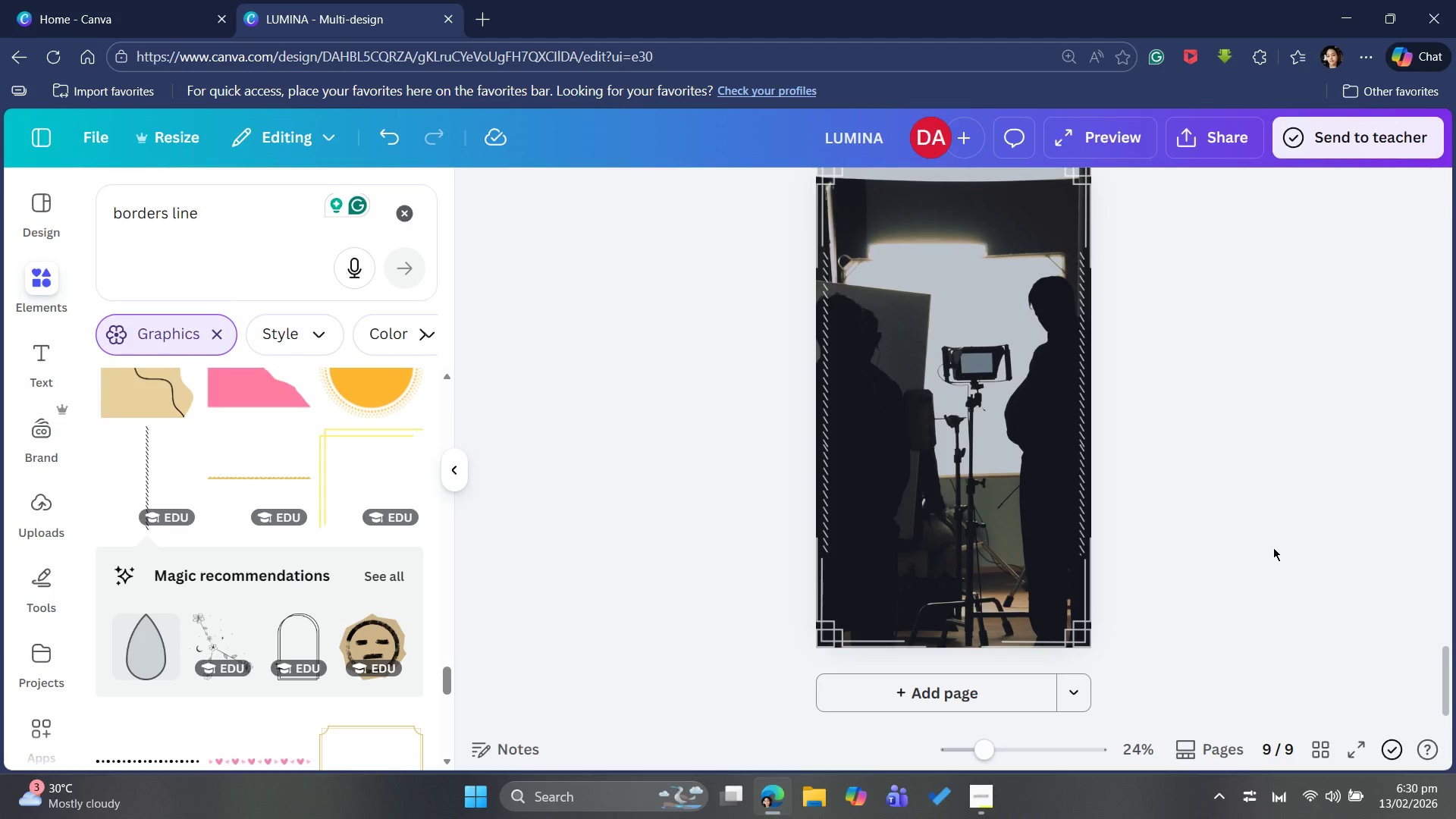 
wait(16.95)
 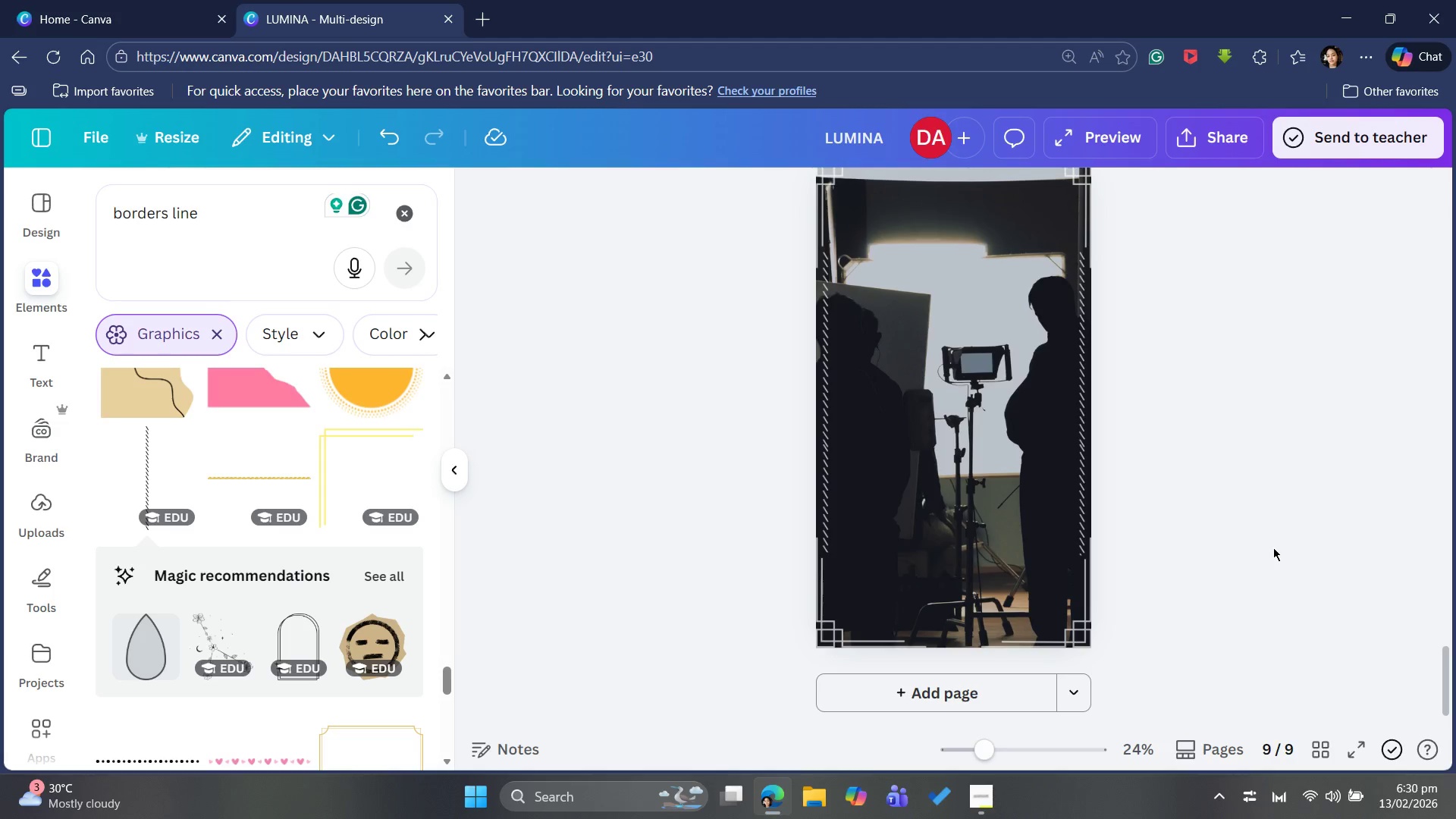 
left_click([413, 215])
 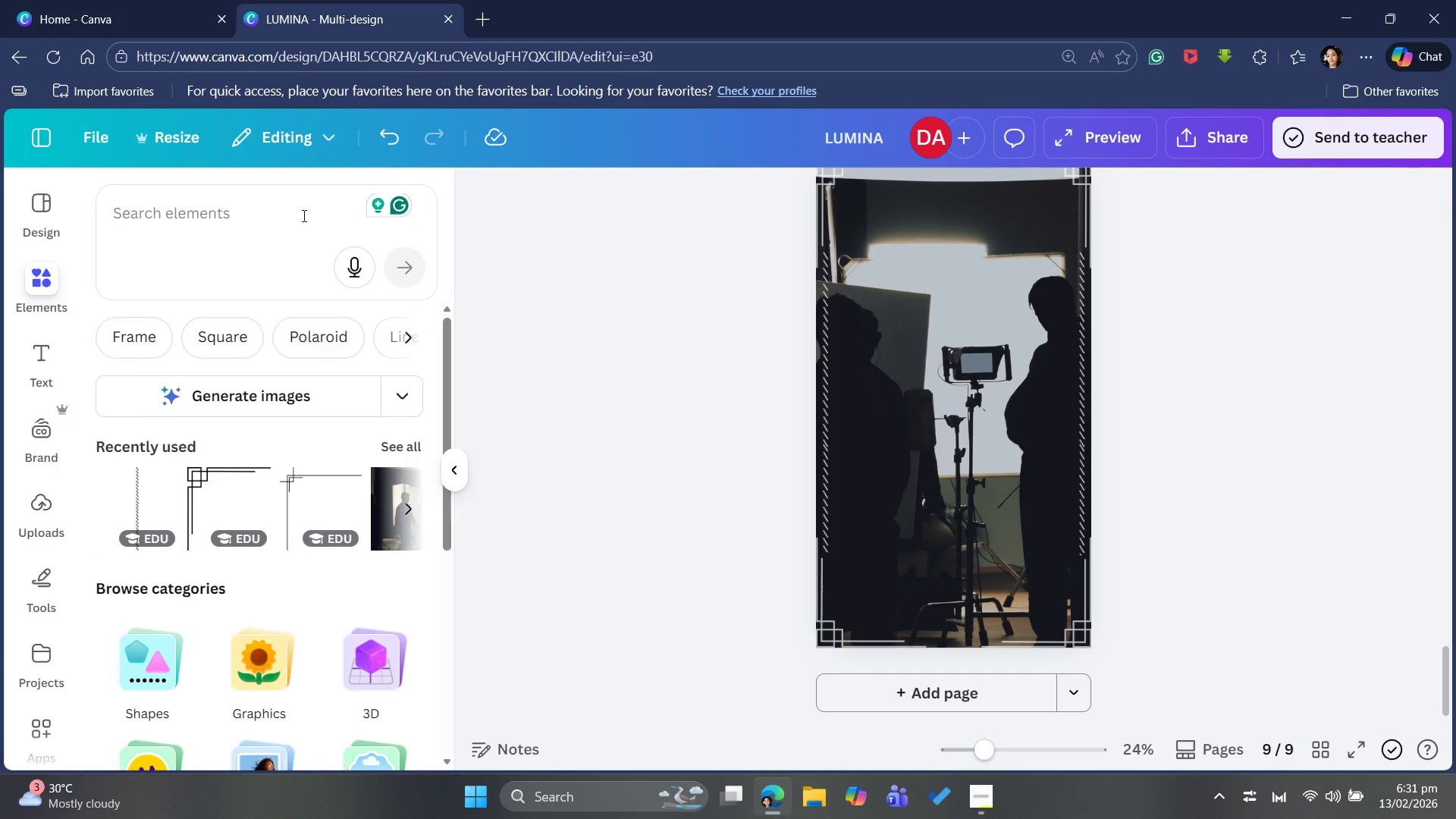 
type(record)
 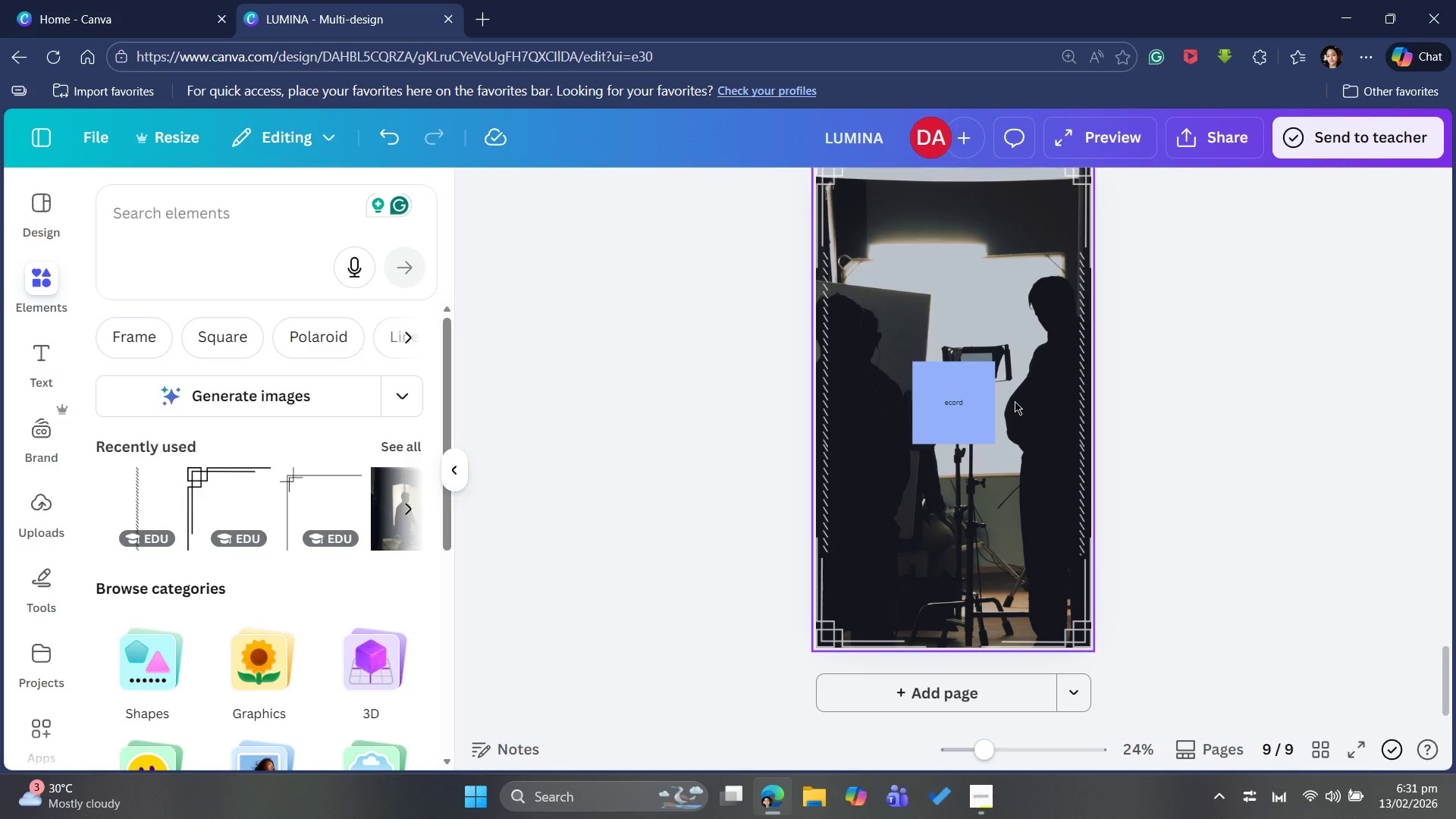 
left_click([972, 404])
 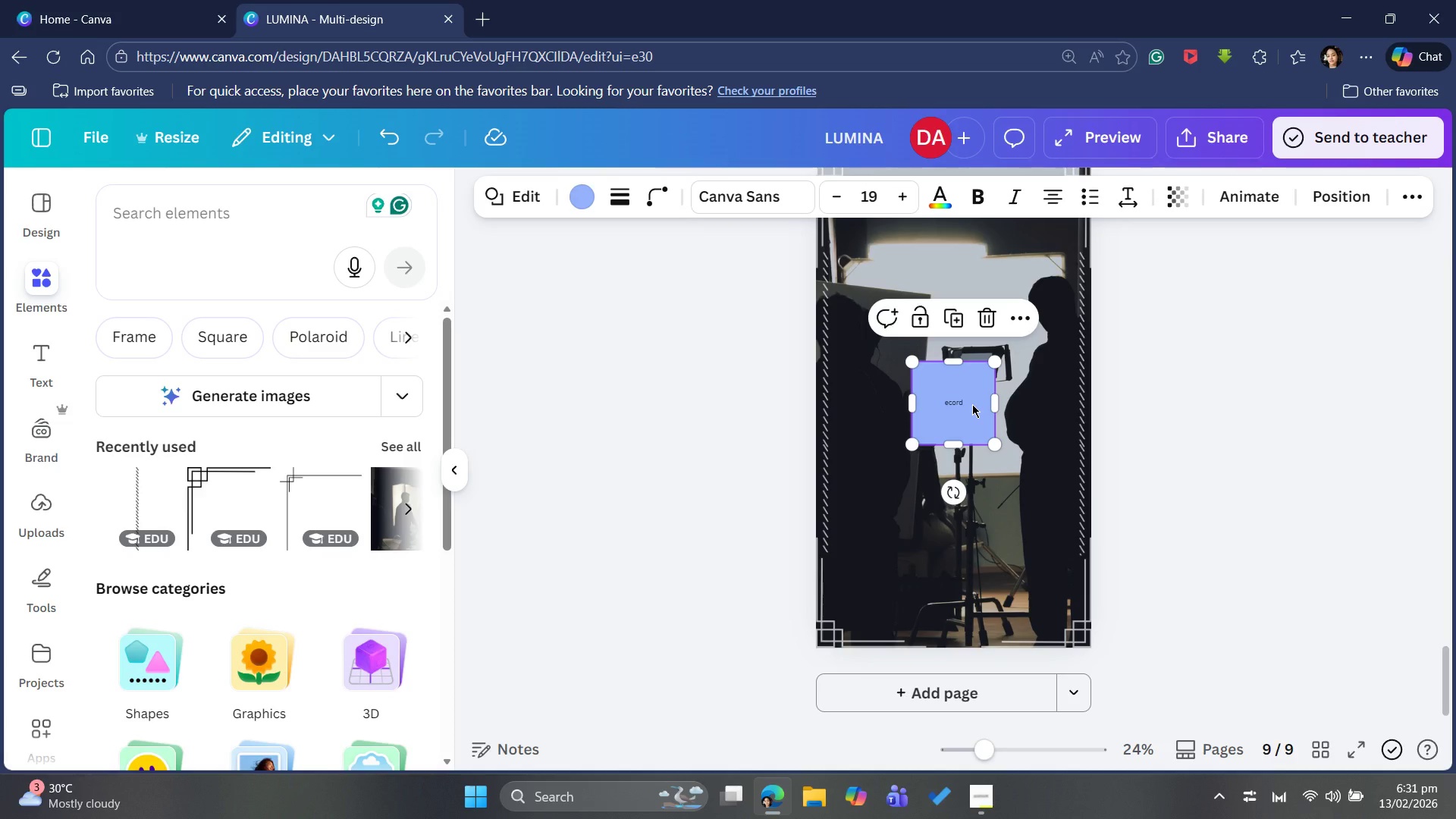 
key(Backspace)
 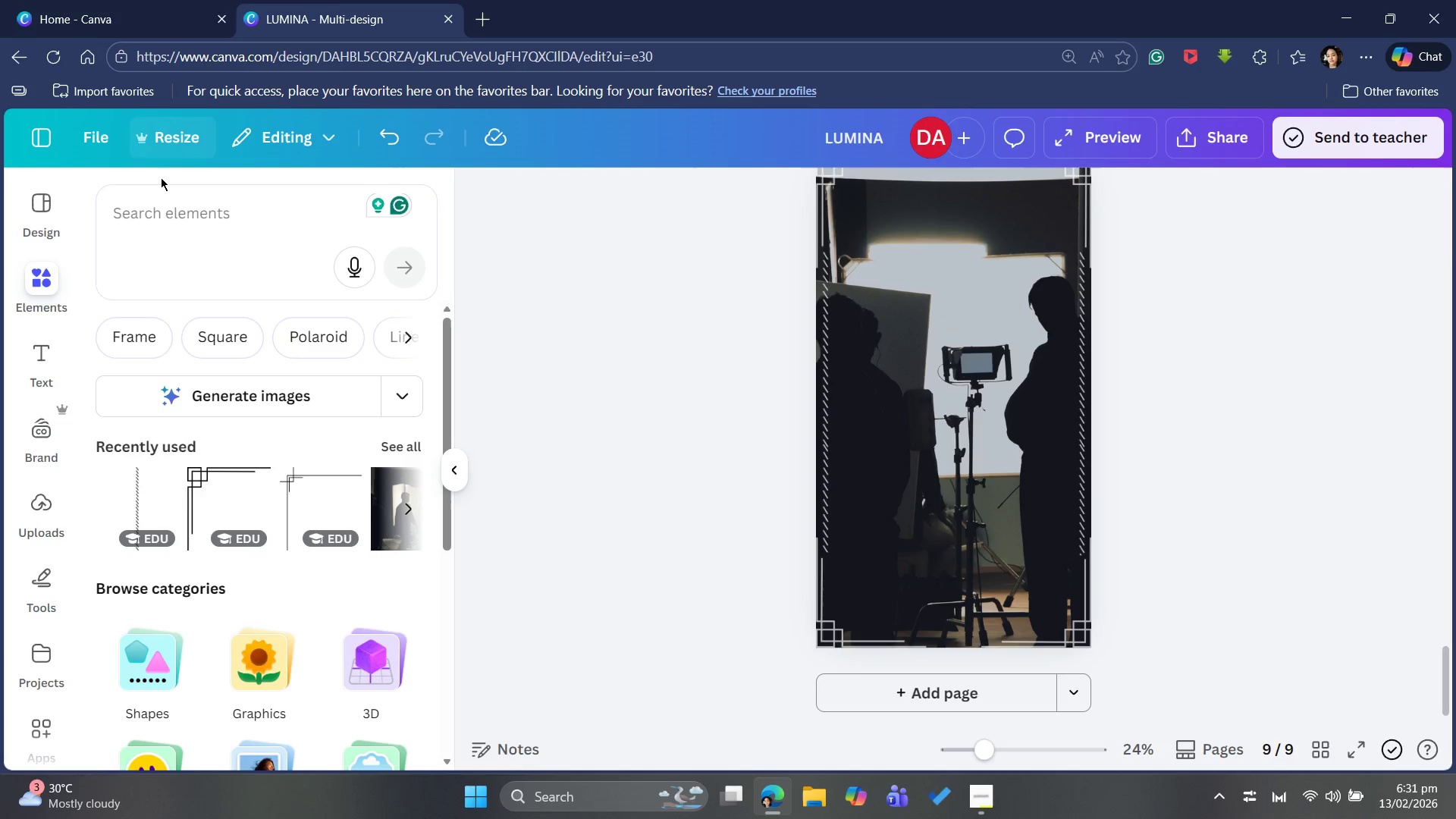 
left_click([164, 224])
 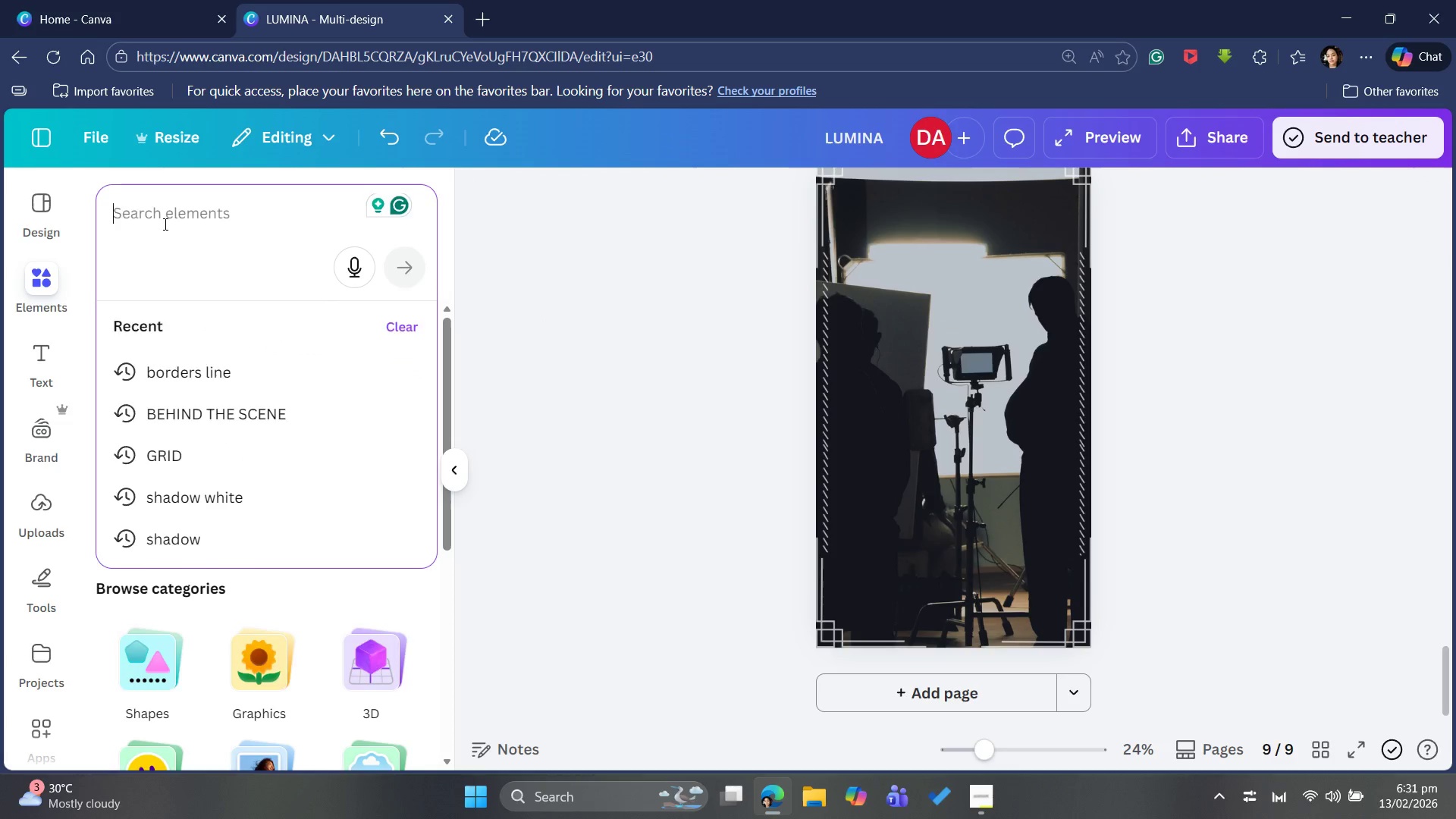 
type(rec)
 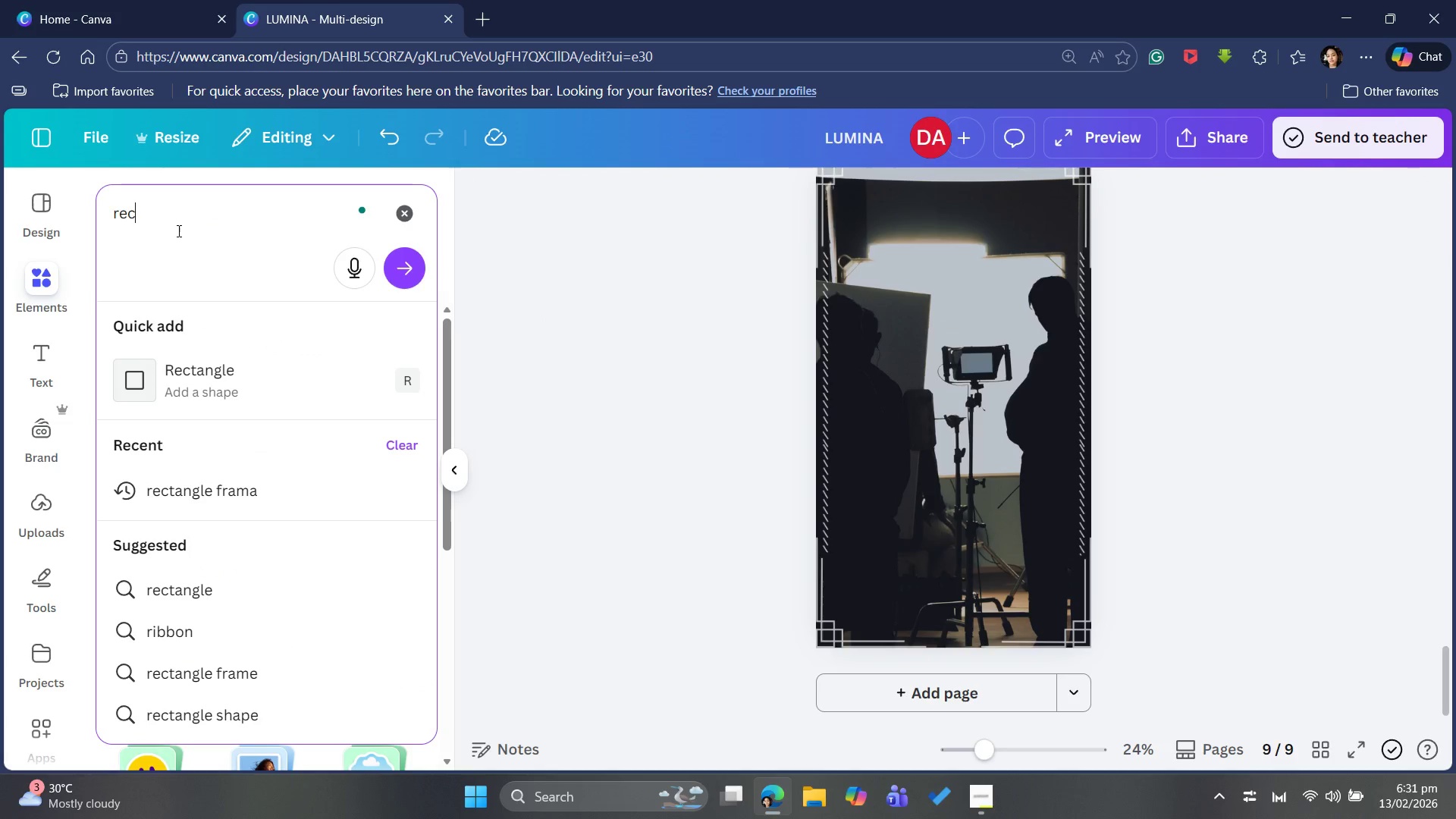 
type(ord)
 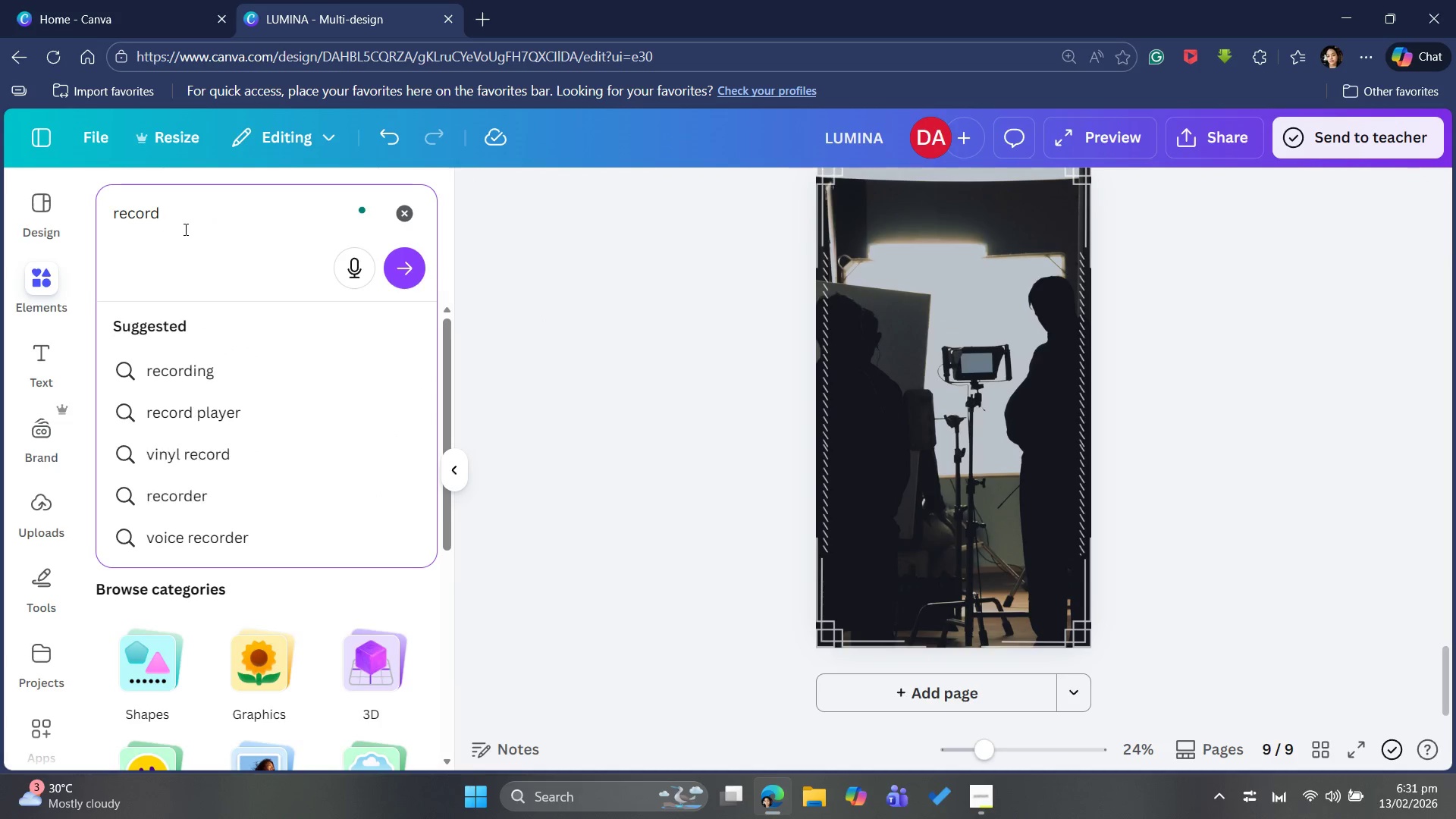 
key(Enter)
 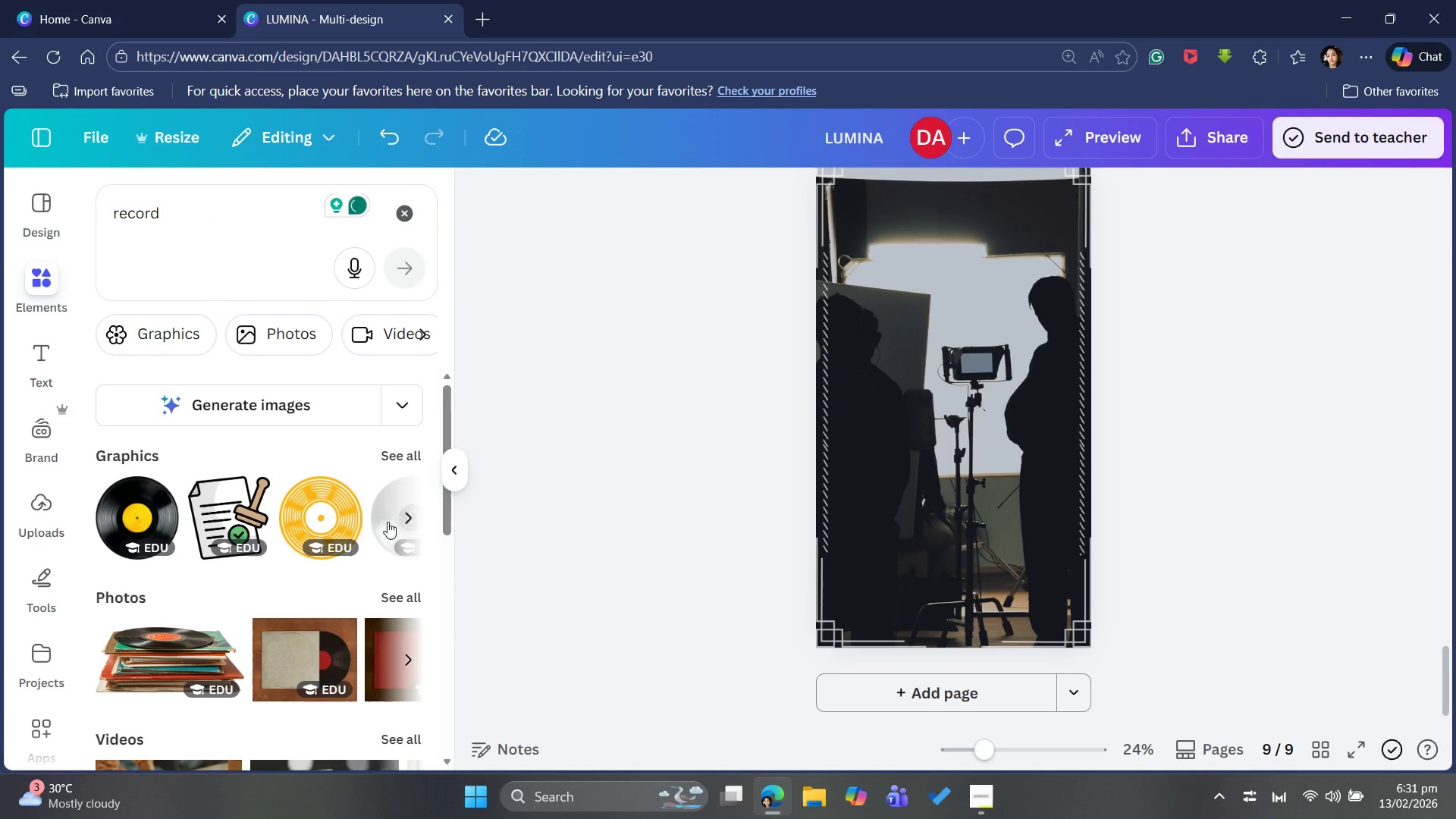 
left_click([417, 455])
 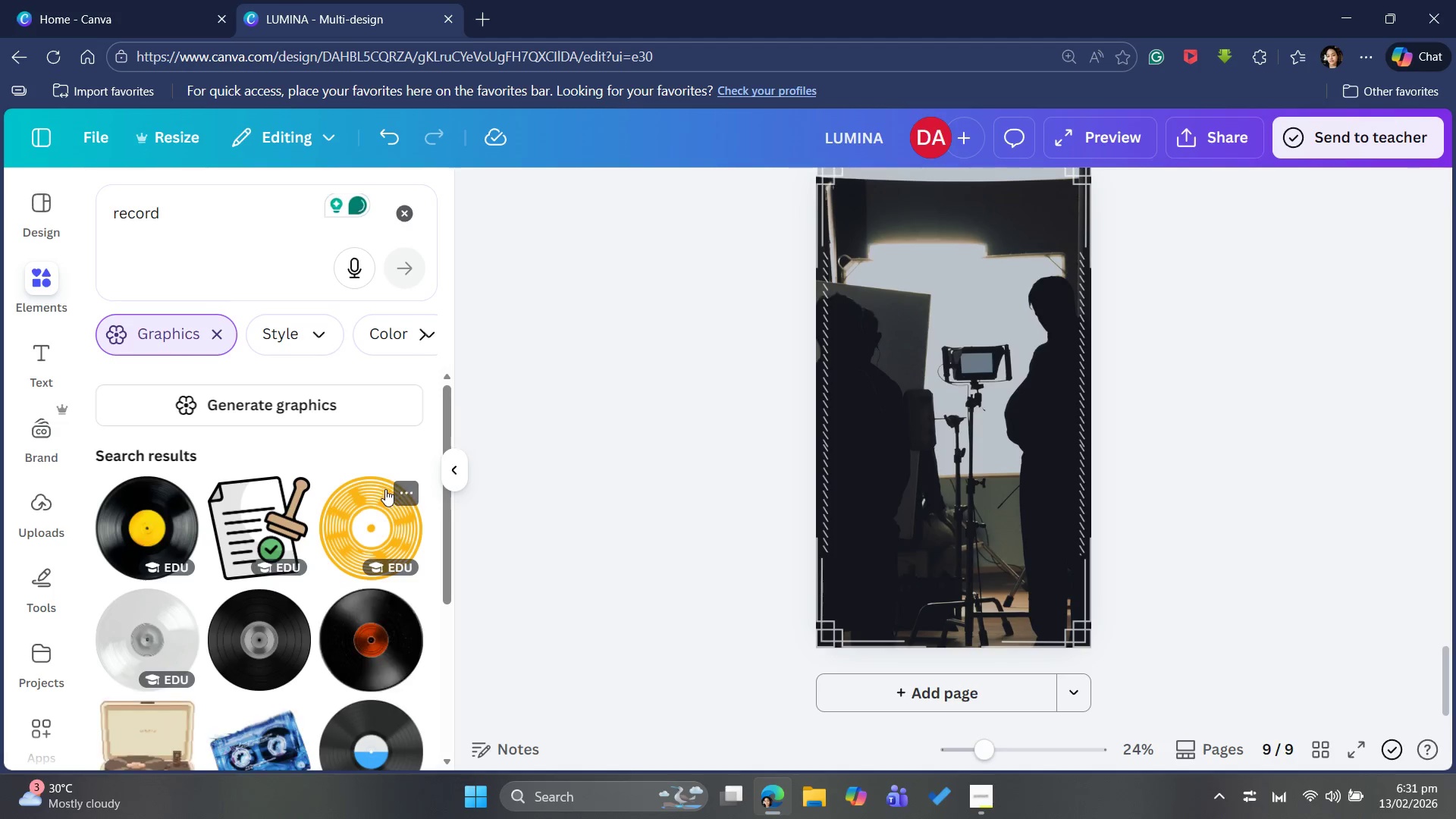 
scroll: coordinate [139, 577], scroll_direction: down, amount: 12.0
 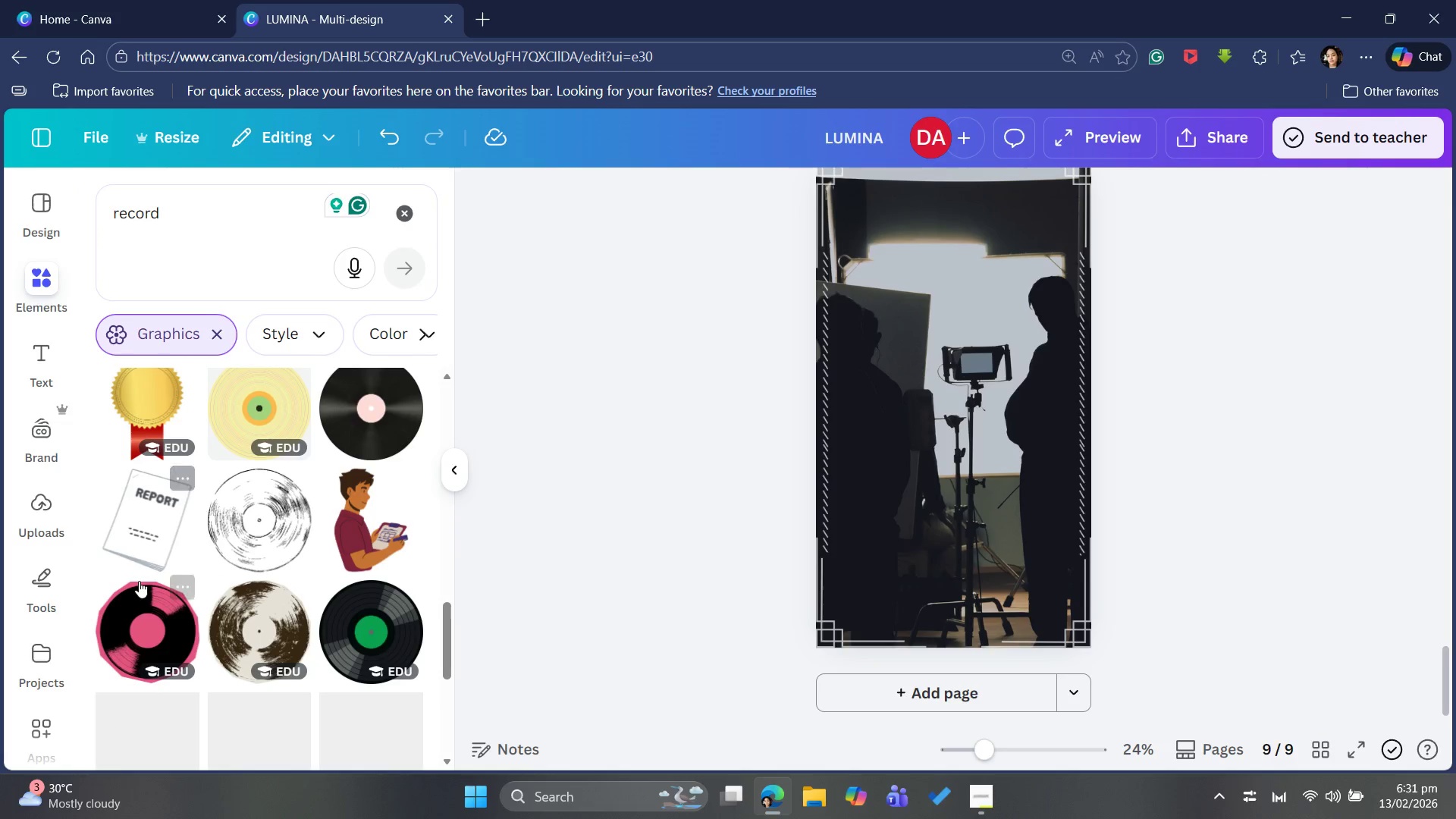 
scroll: coordinate [140, 581], scroll_direction: up, amount: 4.0
 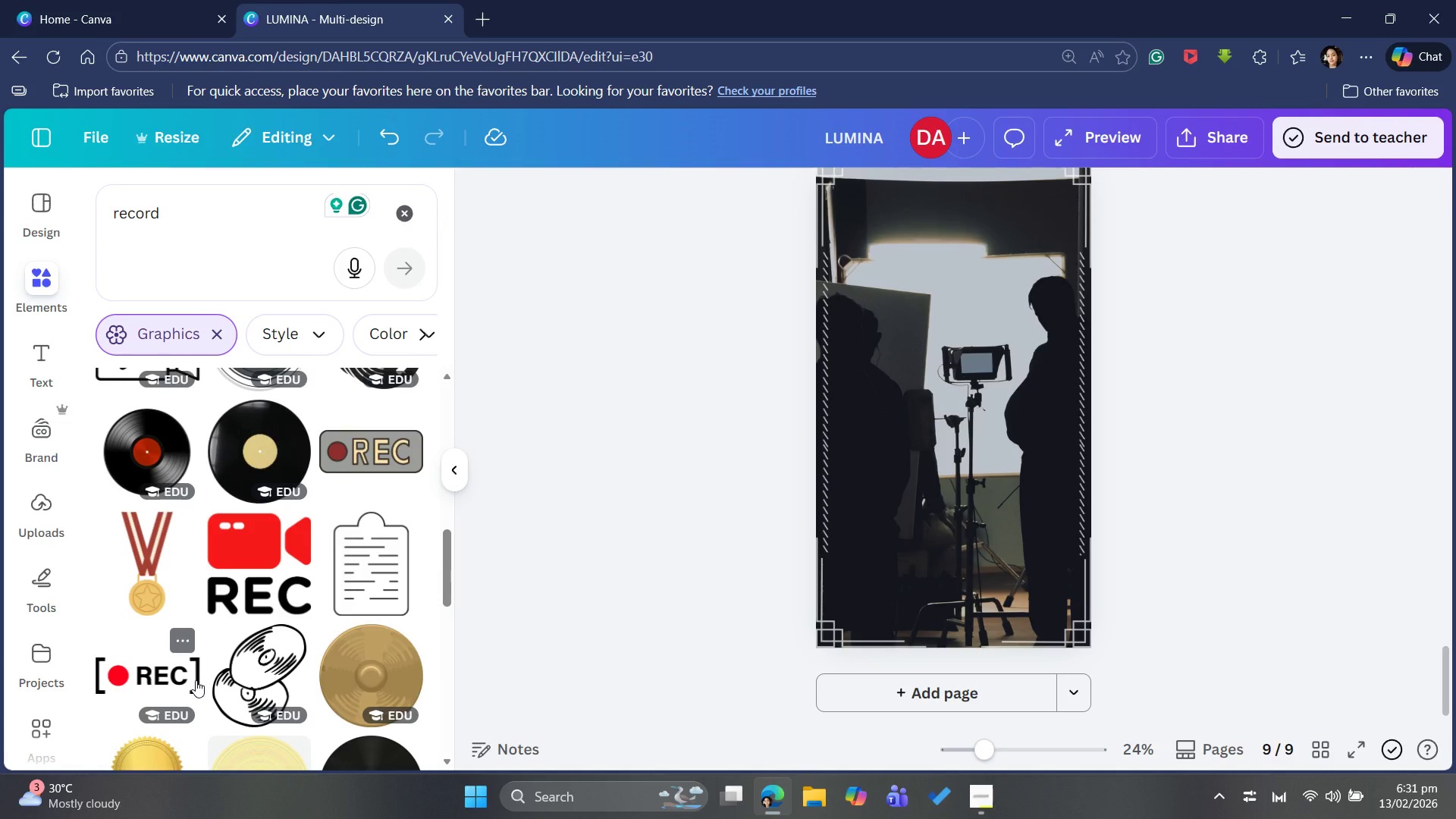 
scroll: coordinate [194, 680], scroll_direction: down, amount: 5.0
 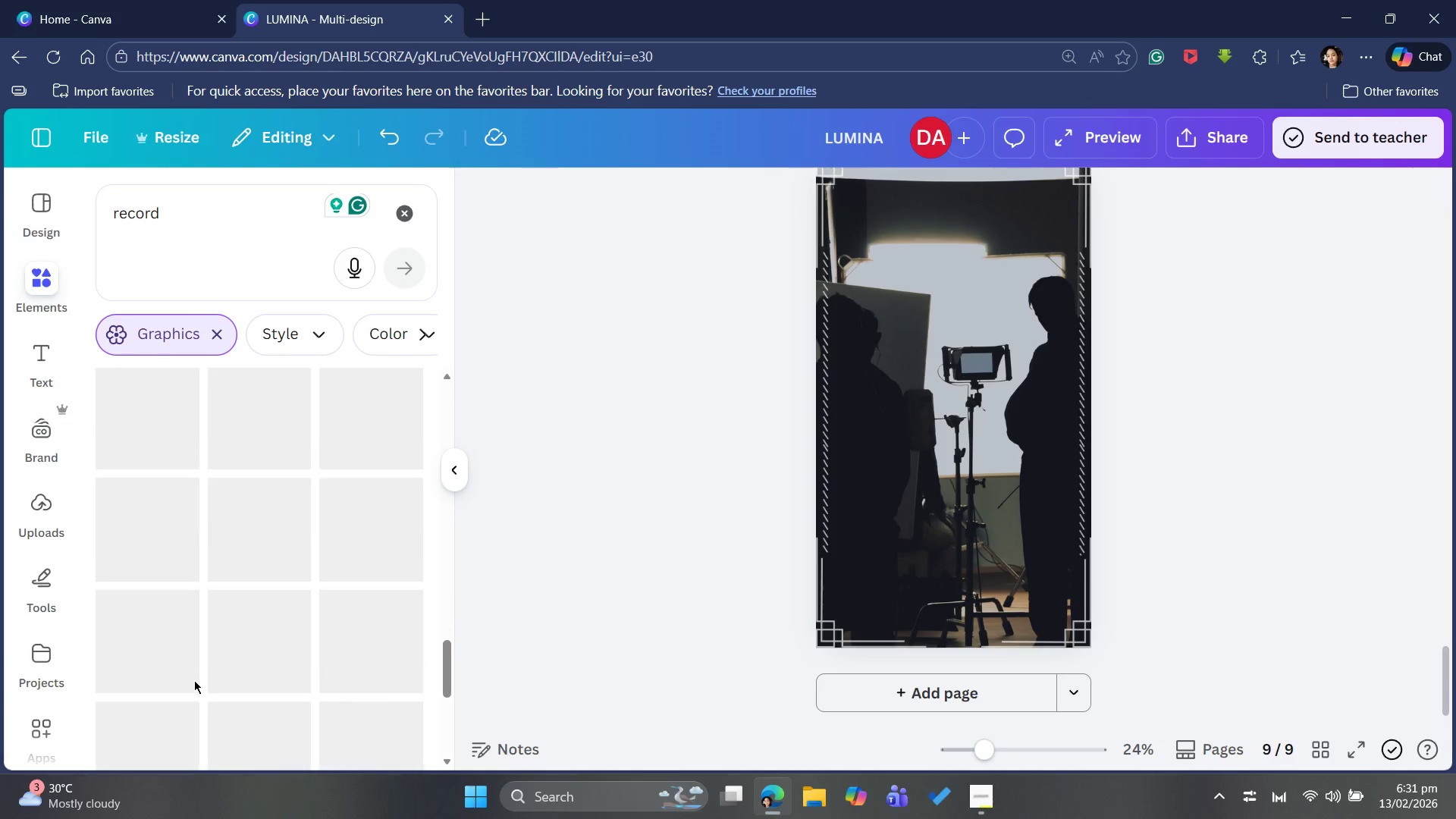 
scroll: coordinate [194, 680], scroll_direction: up, amount: 2.0
 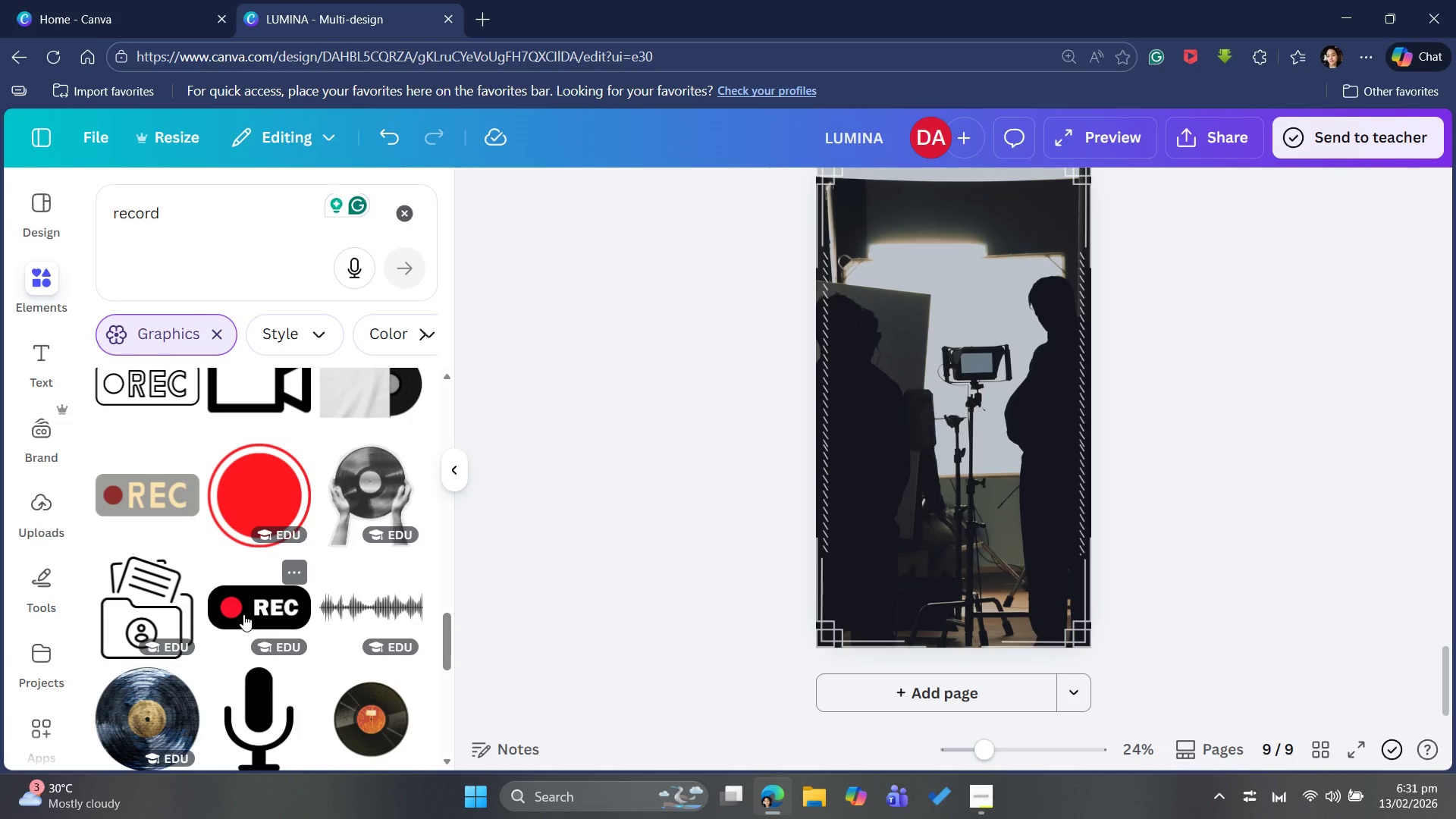 
wait(6.91)
 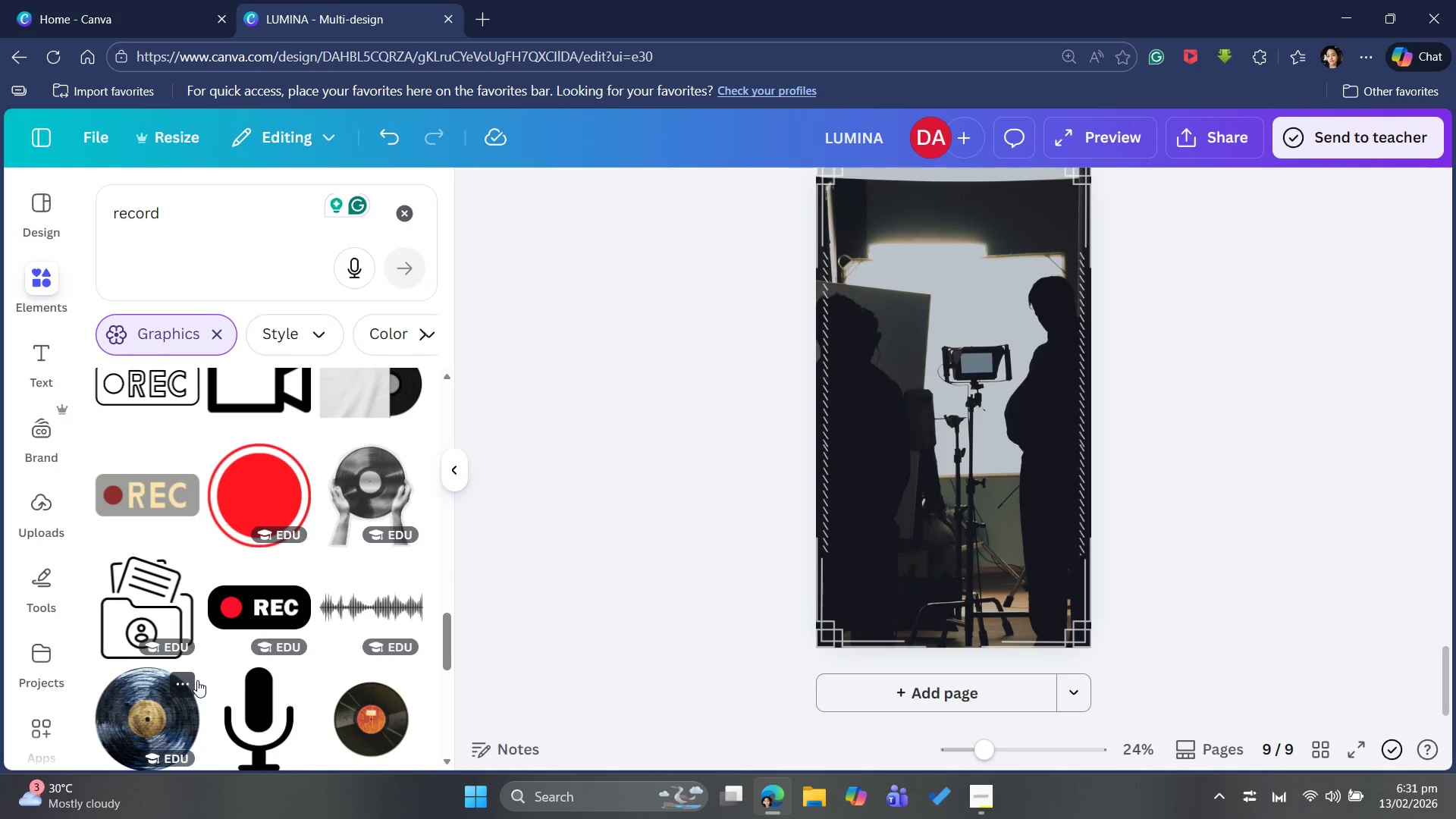 
scroll: coordinate [247, 613], scroll_direction: up, amount: 10.0
 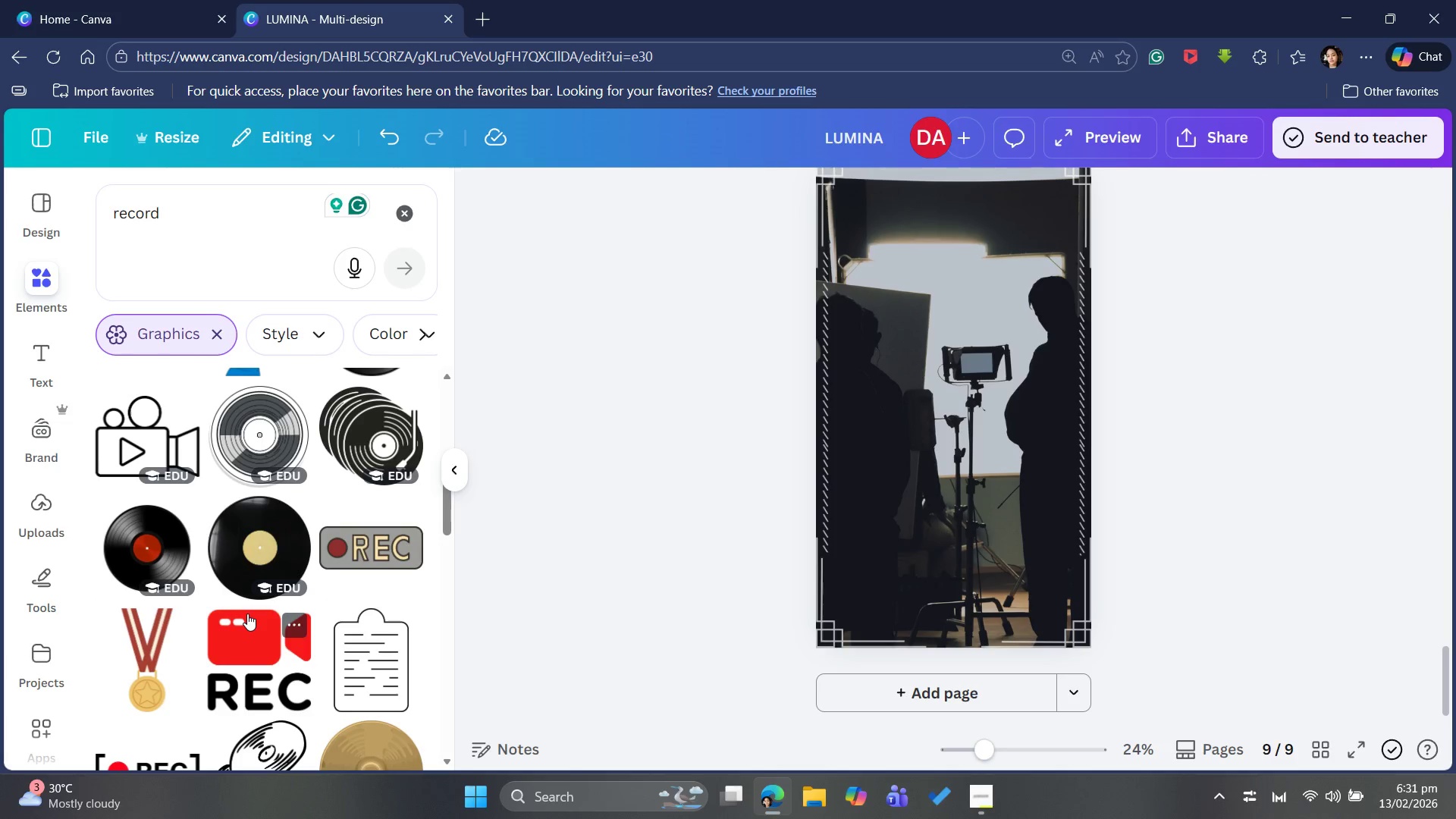 
scroll: coordinate [221, 605], scroll_direction: down, amount: 7.0
 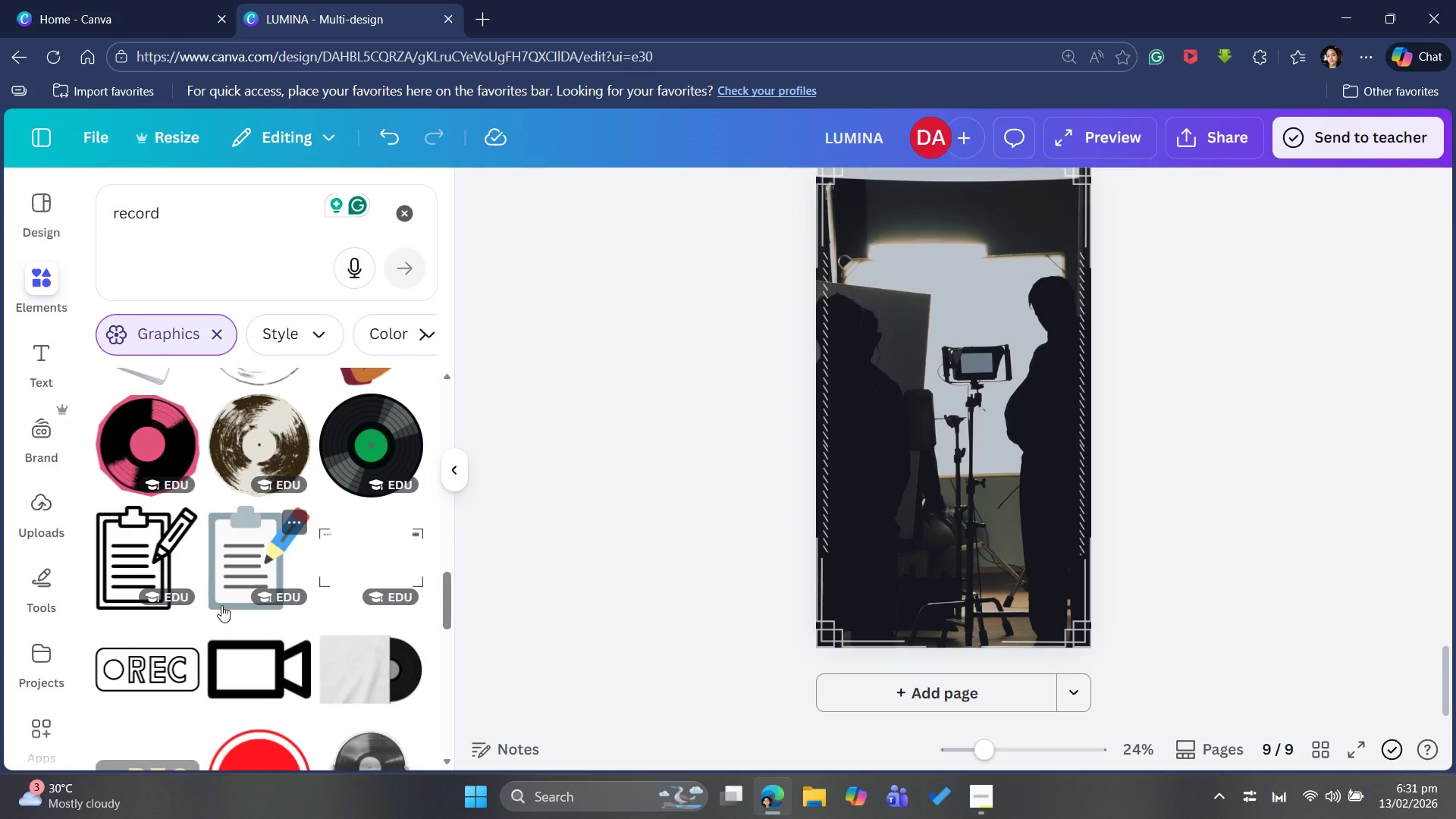 
scroll: coordinate [221, 605], scroll_direction: up, amount: 5.0
 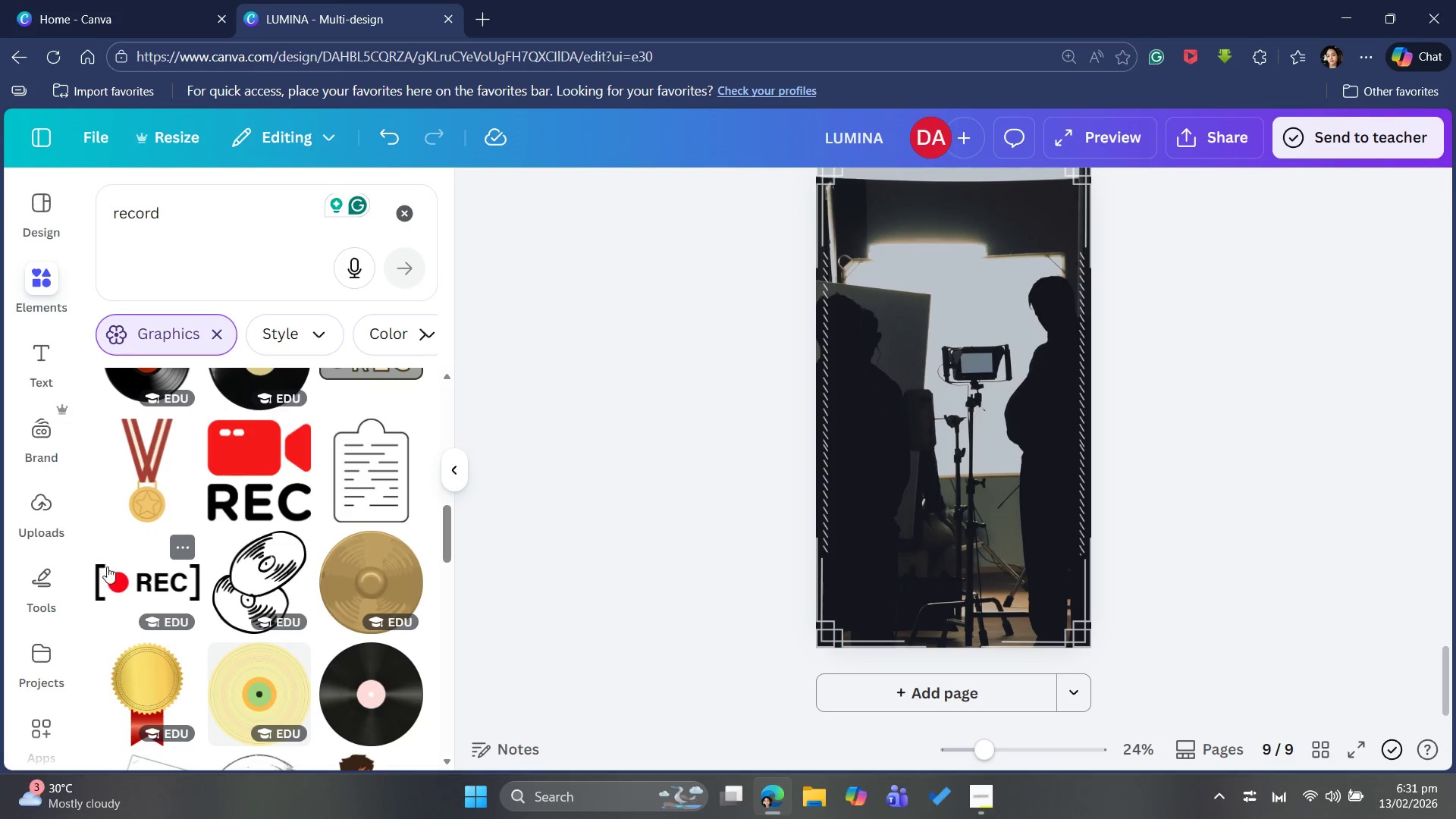 
left_click([119, 583])
 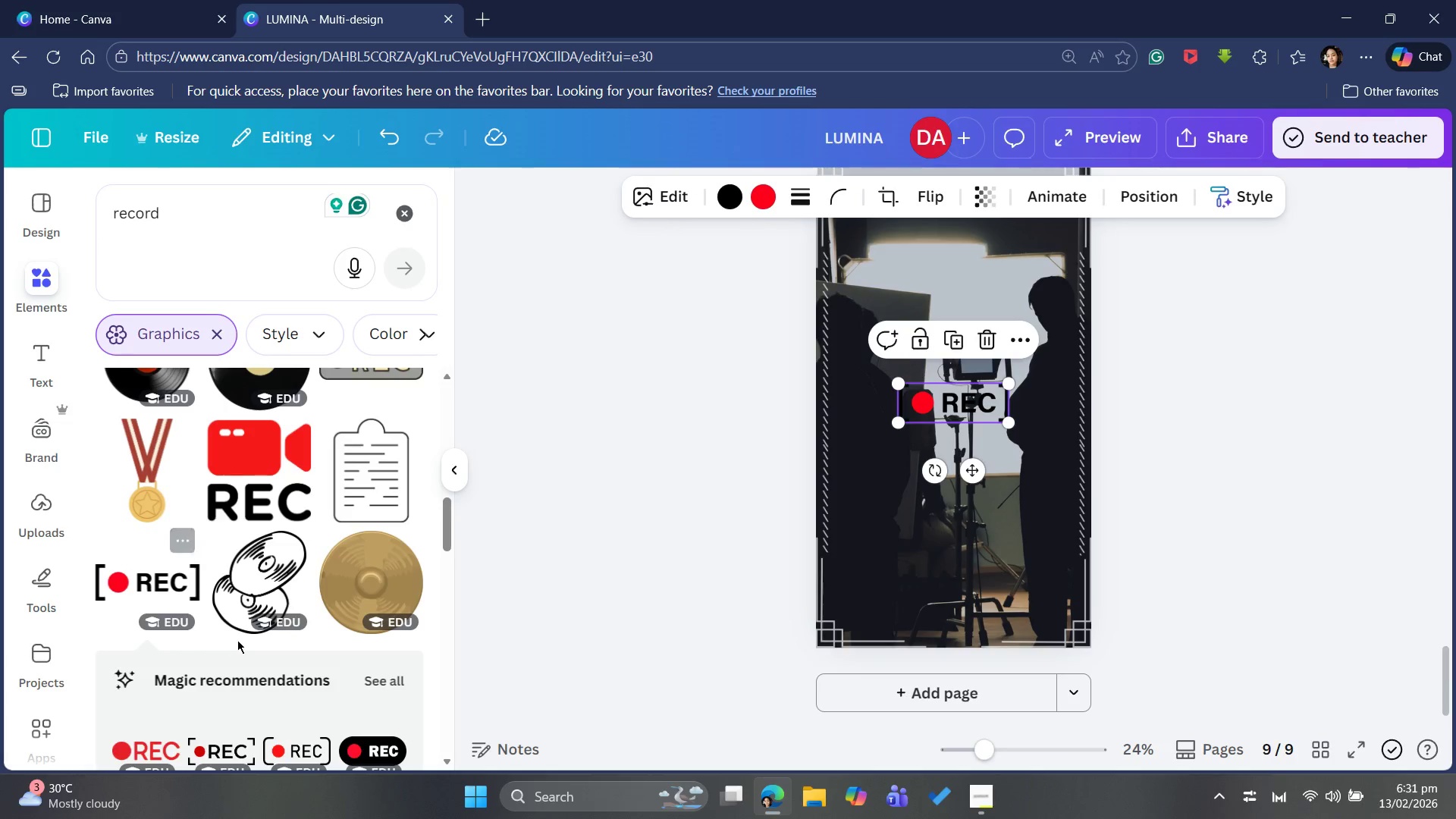 
scroll: coordinate [240, 642], scroll_direction: down, amount: 1.0
 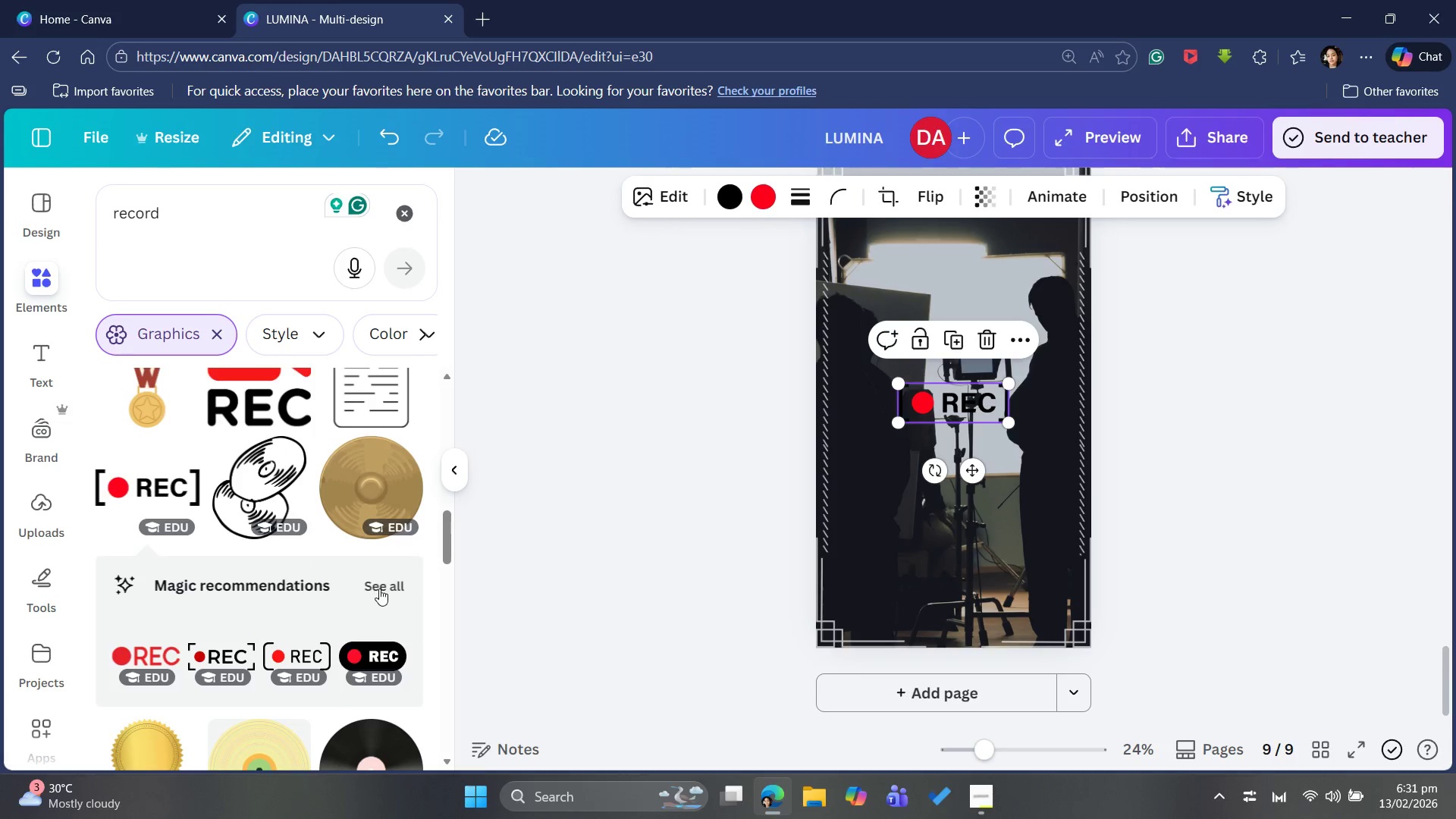 
left_click([379, 588])
 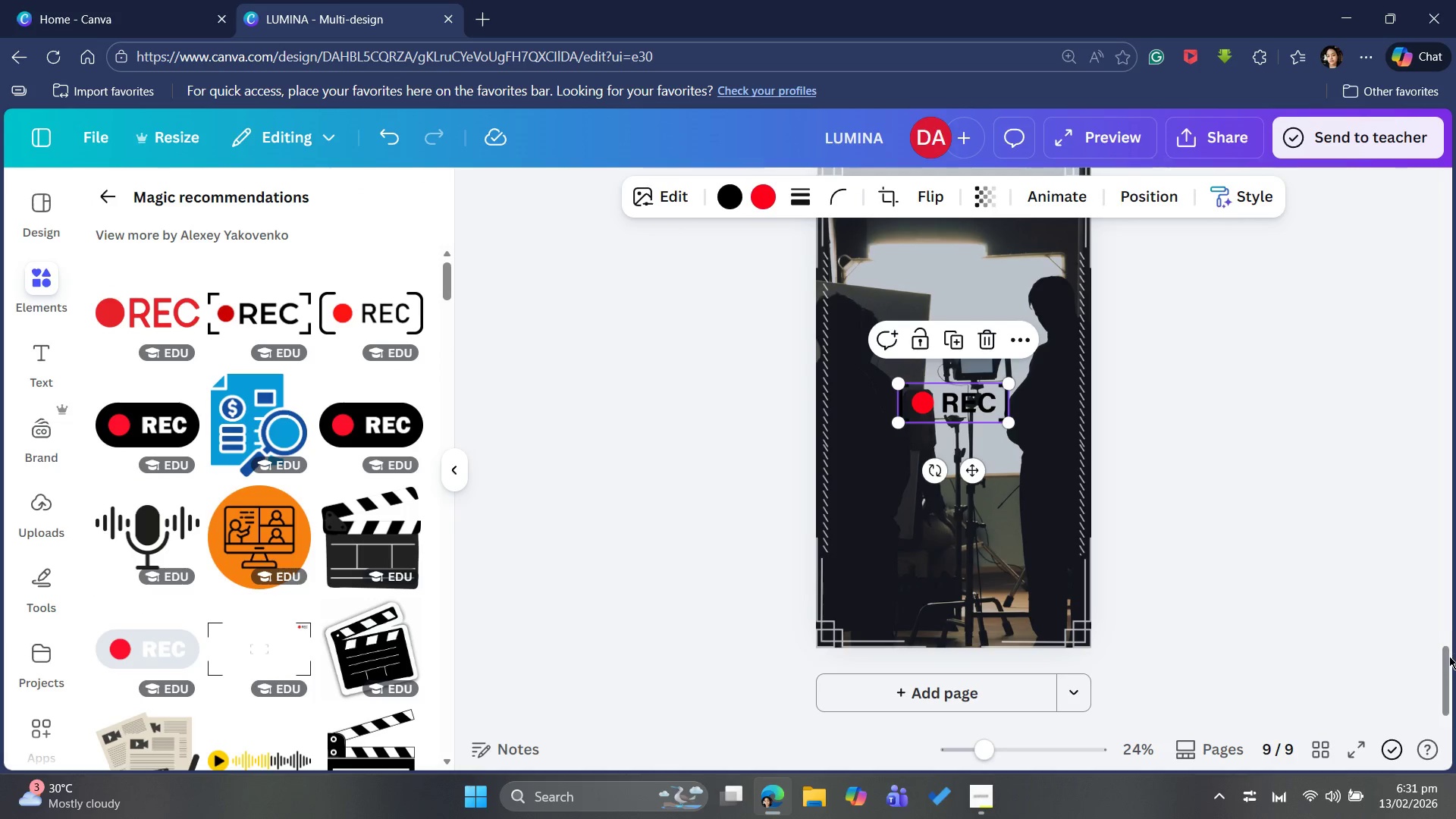 
scroll: coordinate [1198, 629], scroll_direction: up, amount: 3.0
 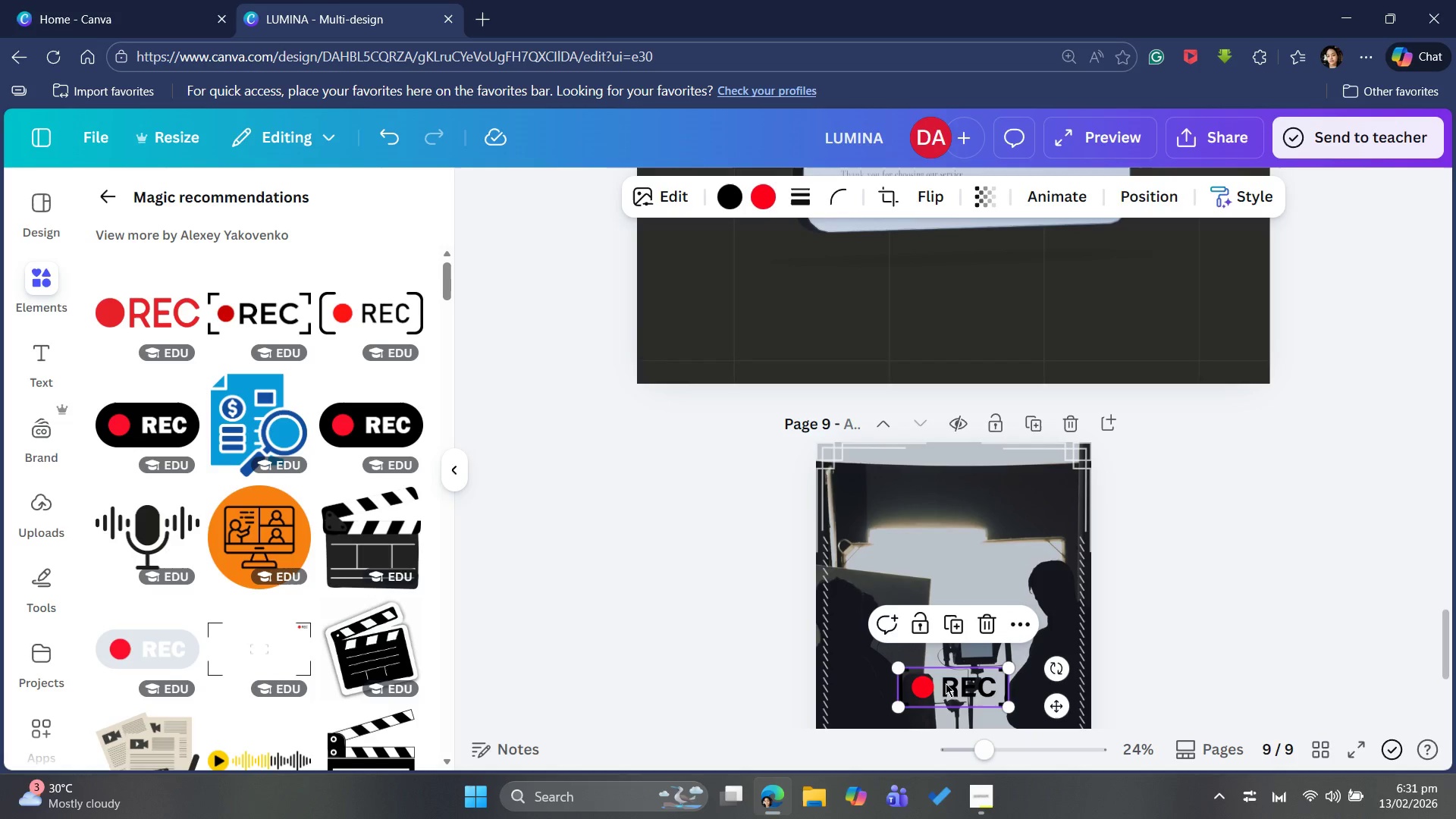 
left_click_drag(start_coordinate=[956, 690], to_coordinate=[905, 491])
 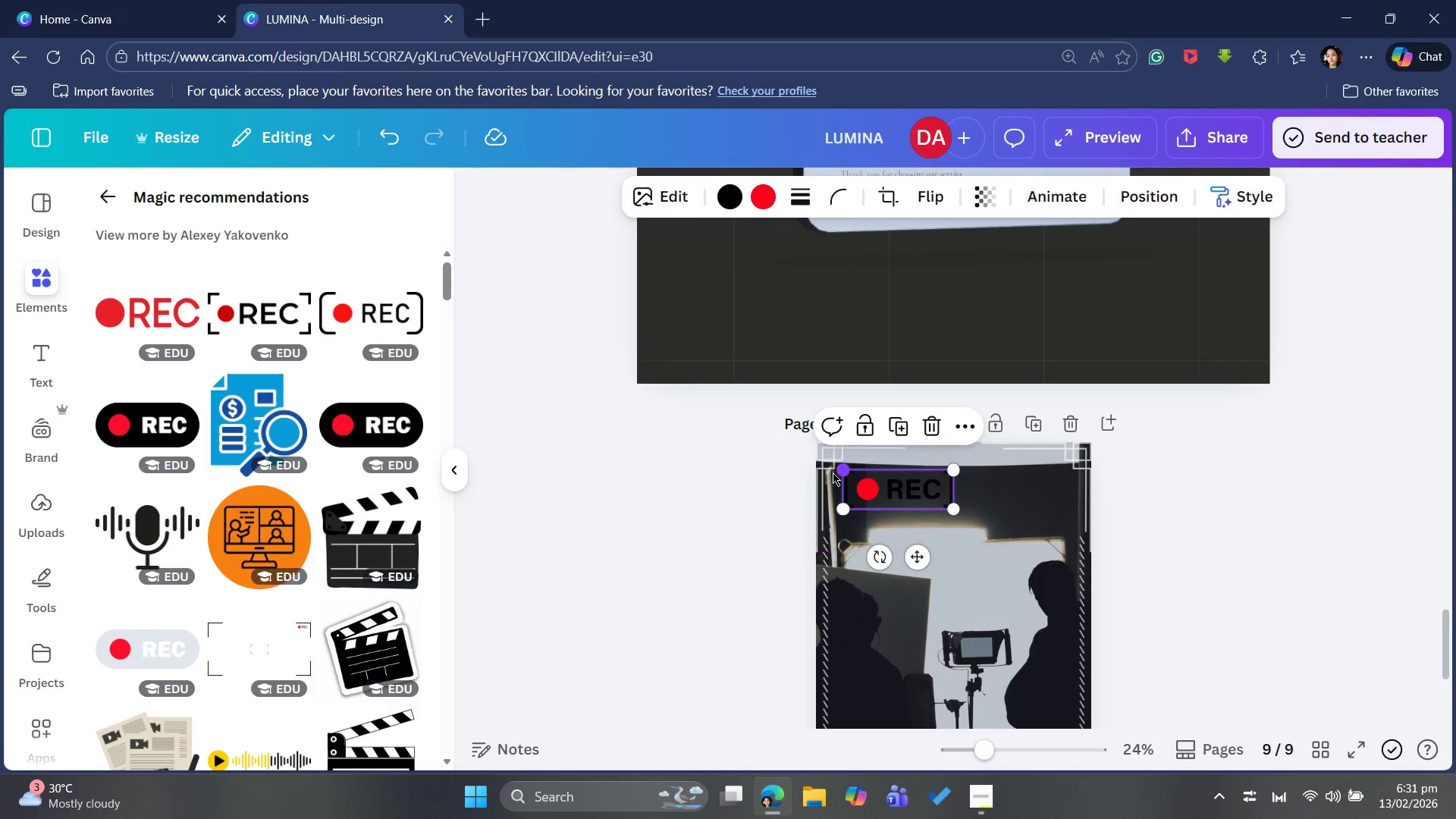 
left_click_drag(start_coordinate=[833, 472], to_coordinate=[836, 477])
 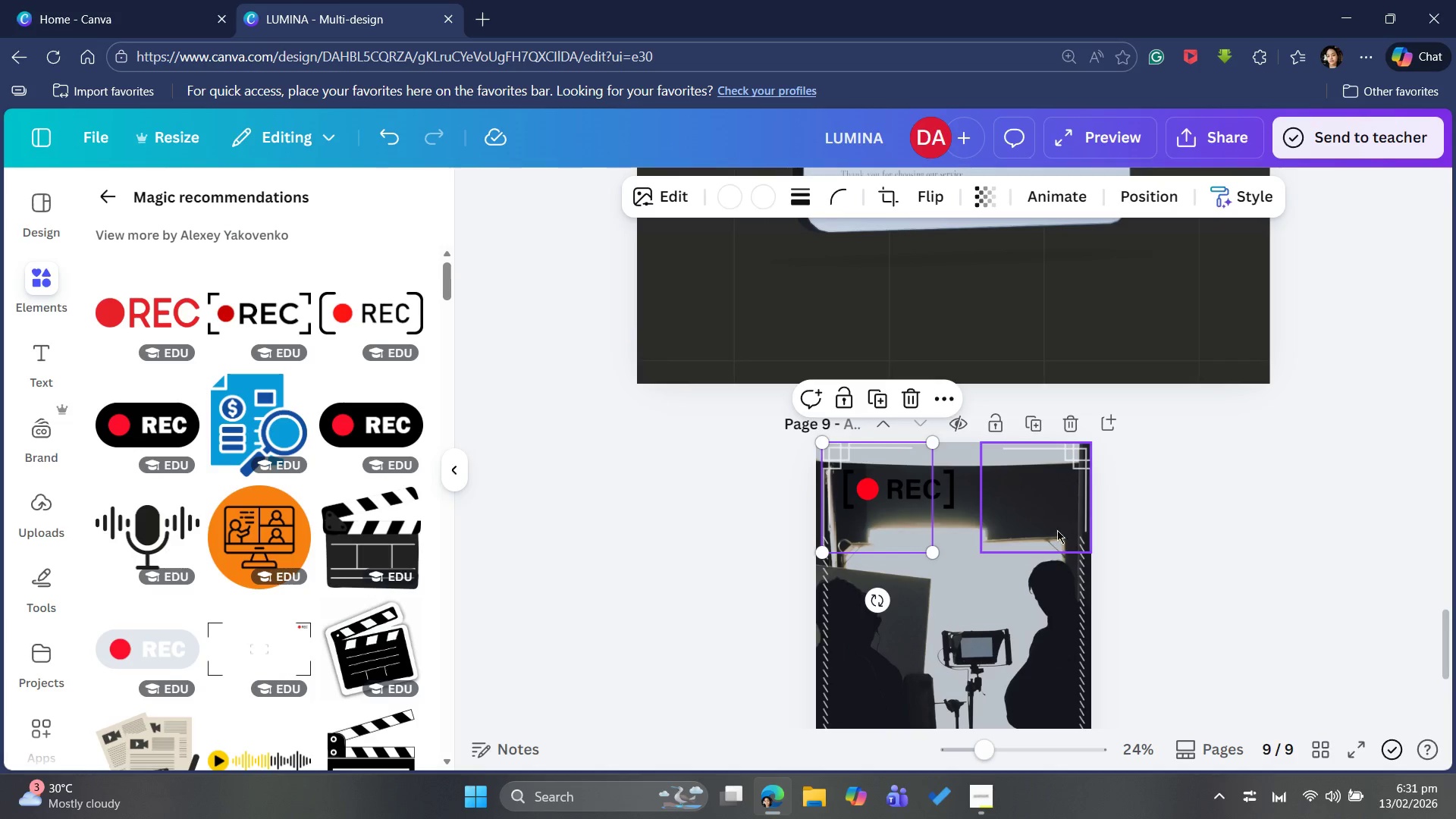 
key(Control+Z)
 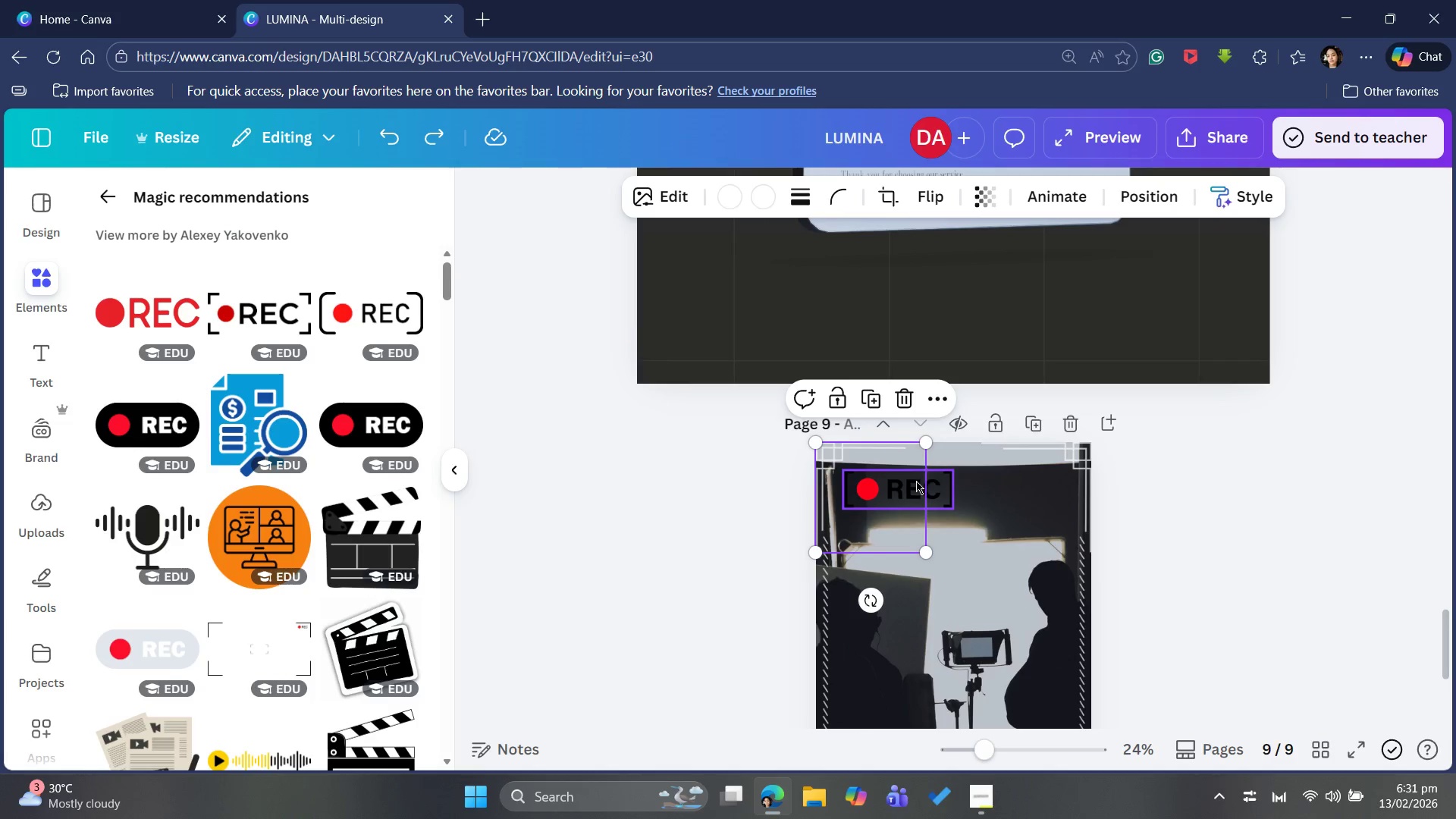 
left_click([918, 481])
 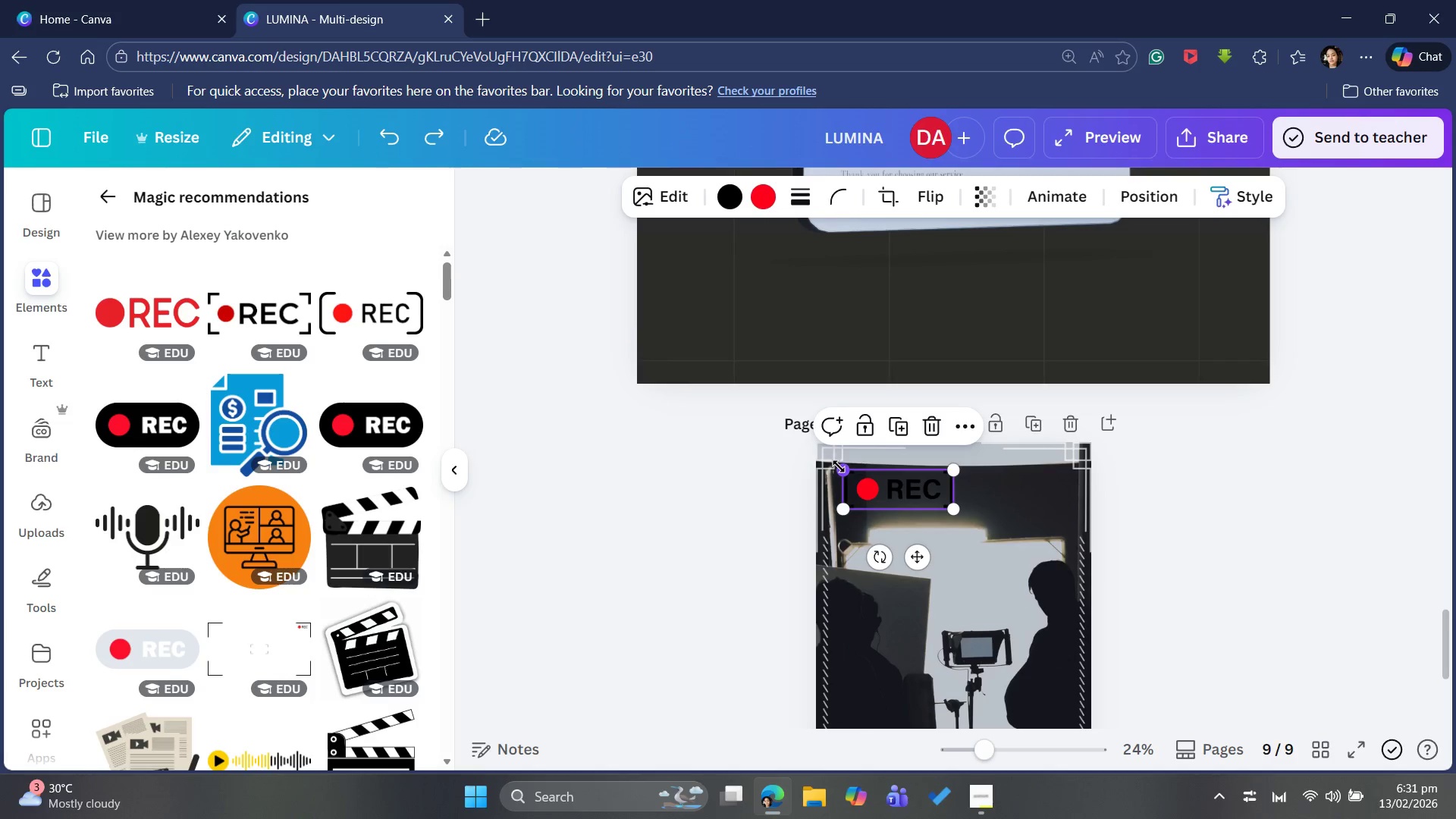 
left_click_drag(start_coordinate=[839, 469], to_coordinate=[849, 472])
 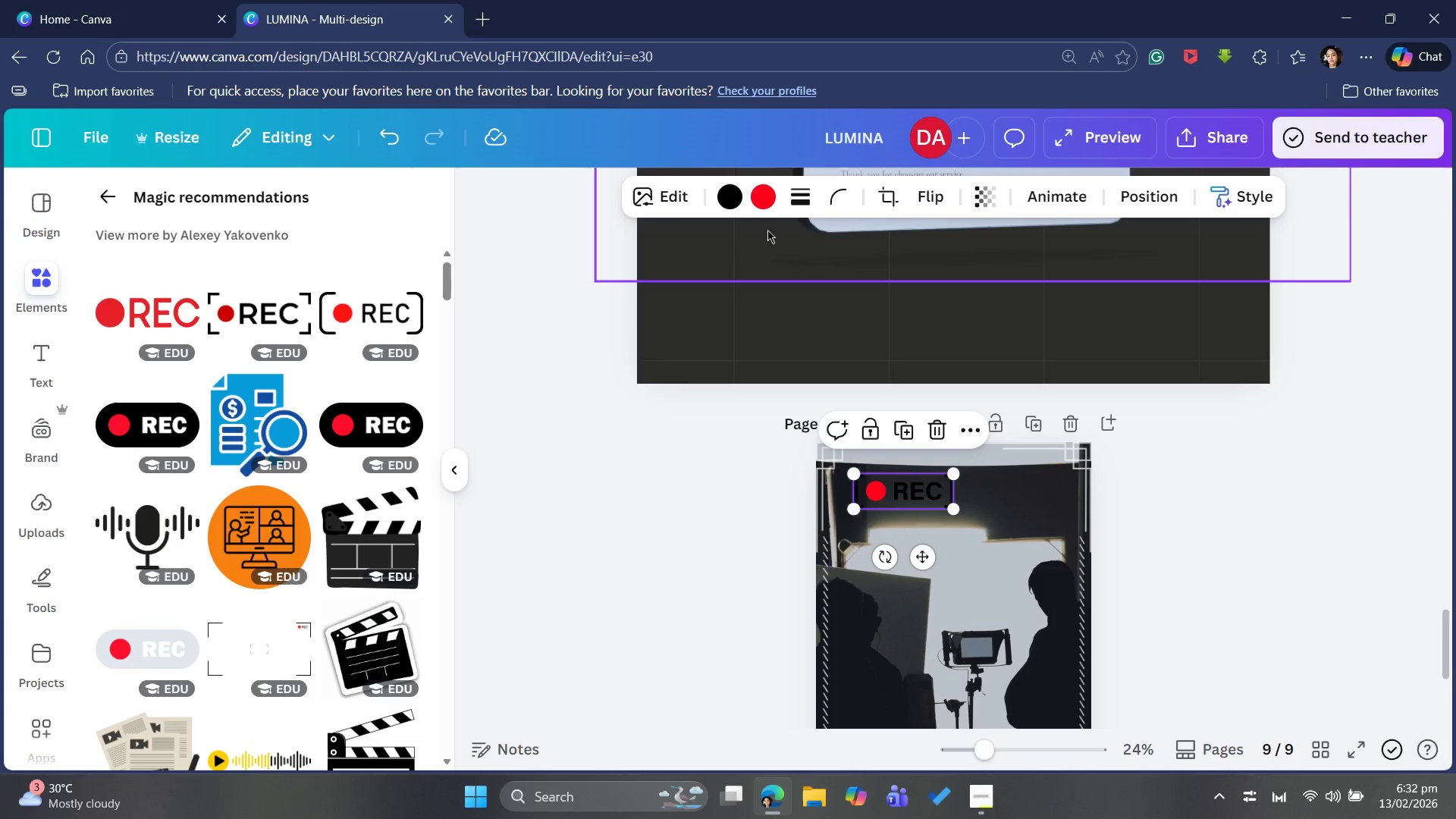 
left_click([723, 186])
 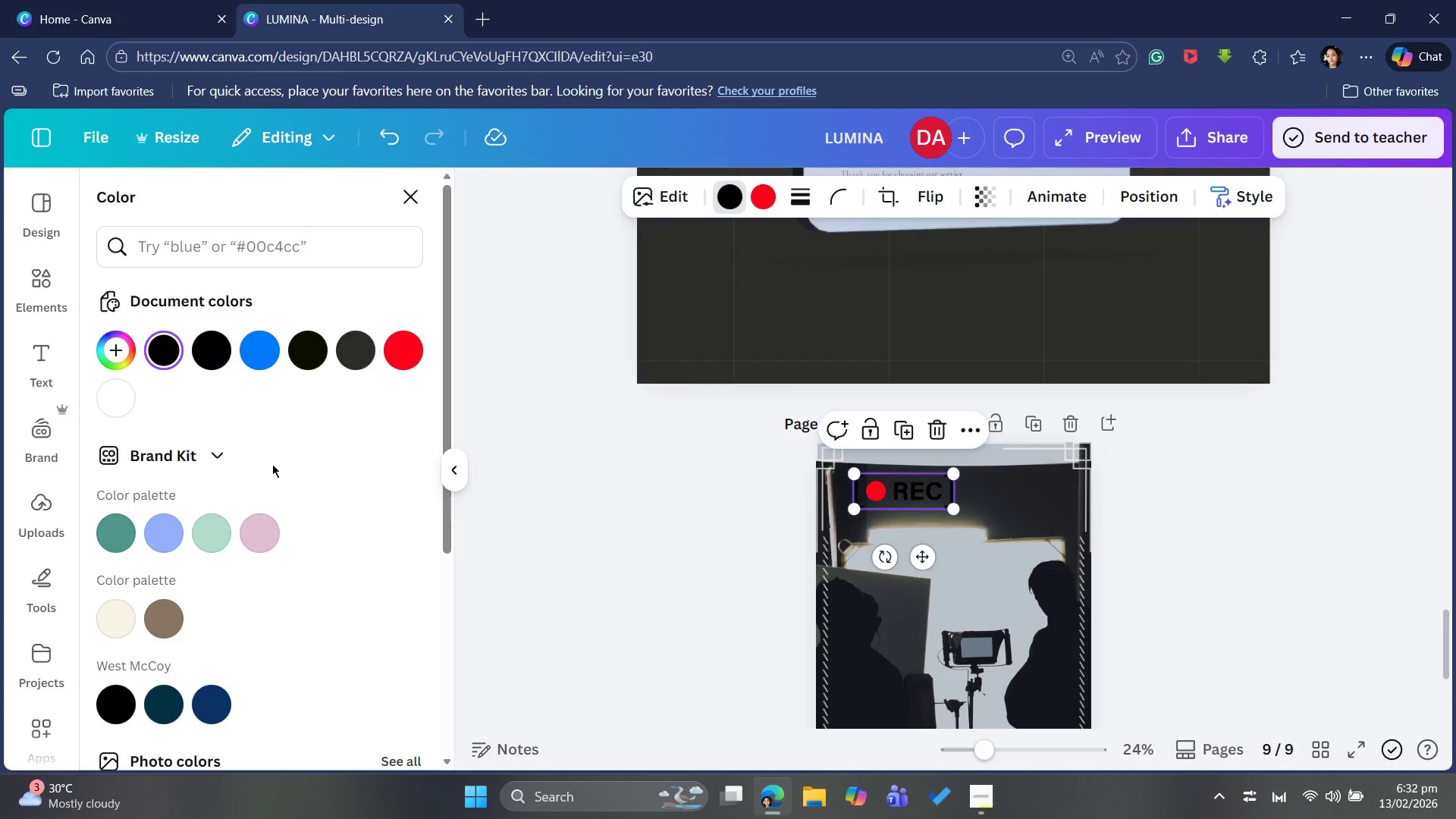 
mouse_move([132, 408])
 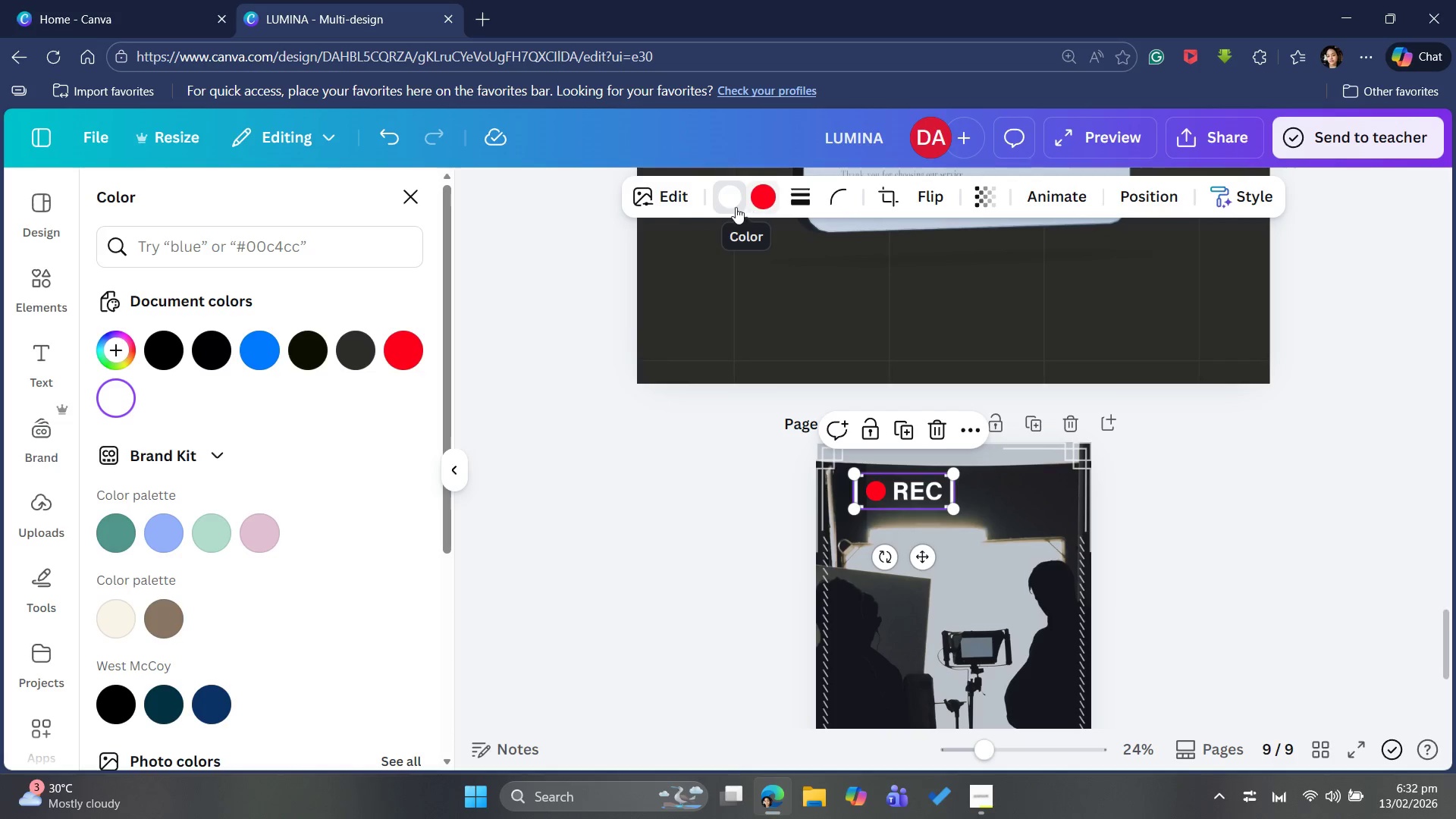 
mouse_move([284, 363])
 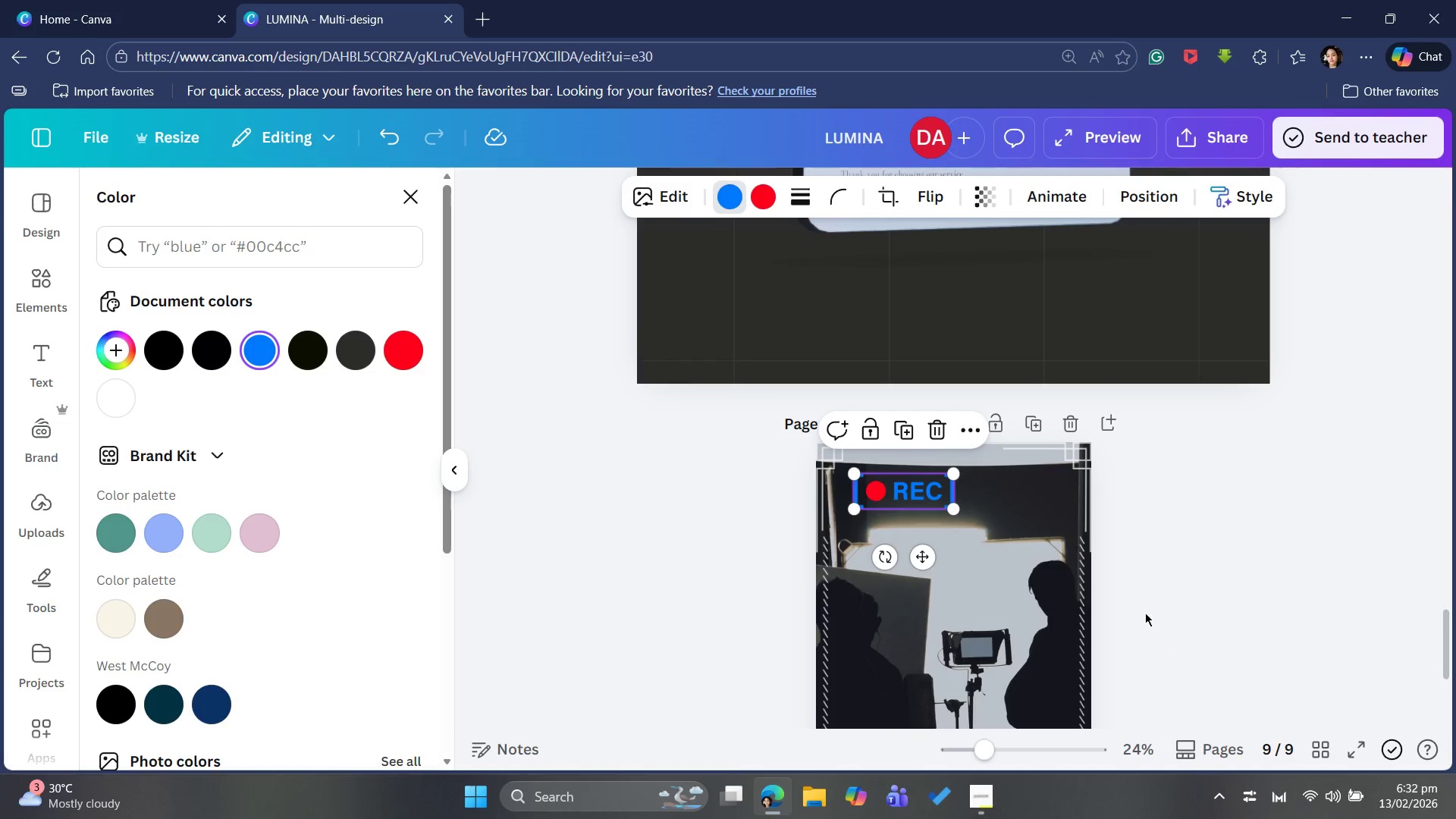 
left_click([1147, 610])
 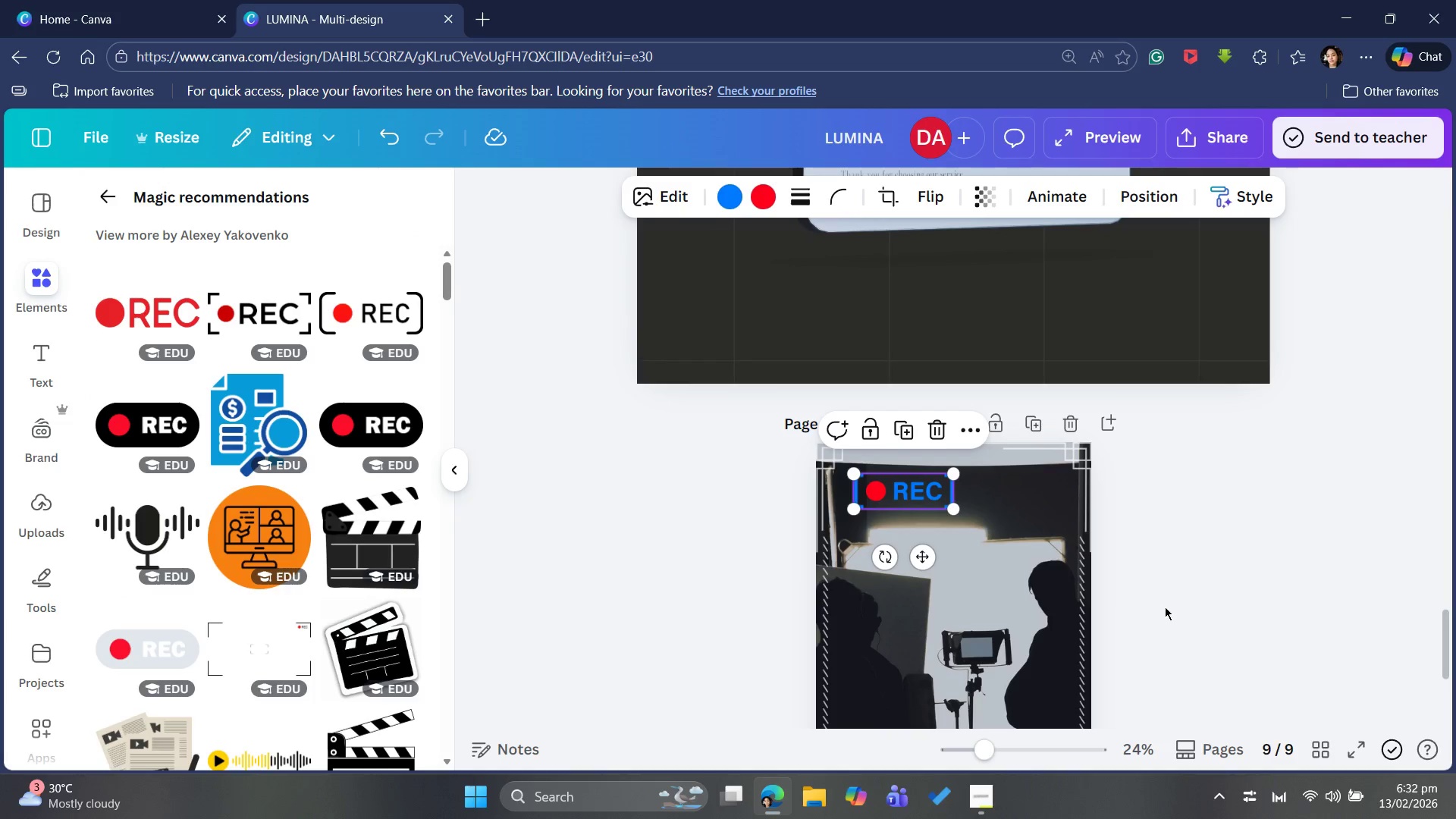 
left_click([1165, 607])
 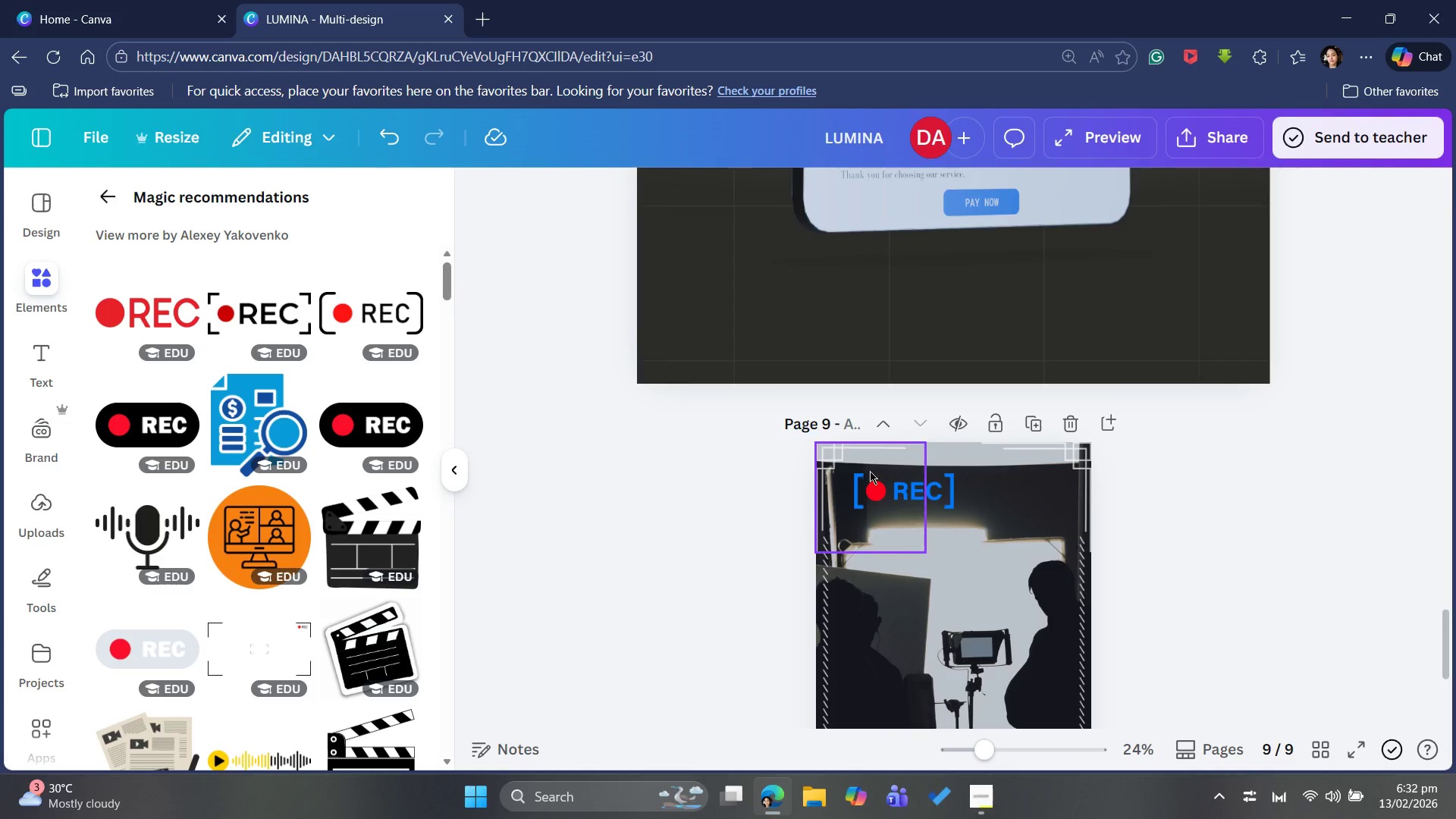 
left_click([893, 491])
 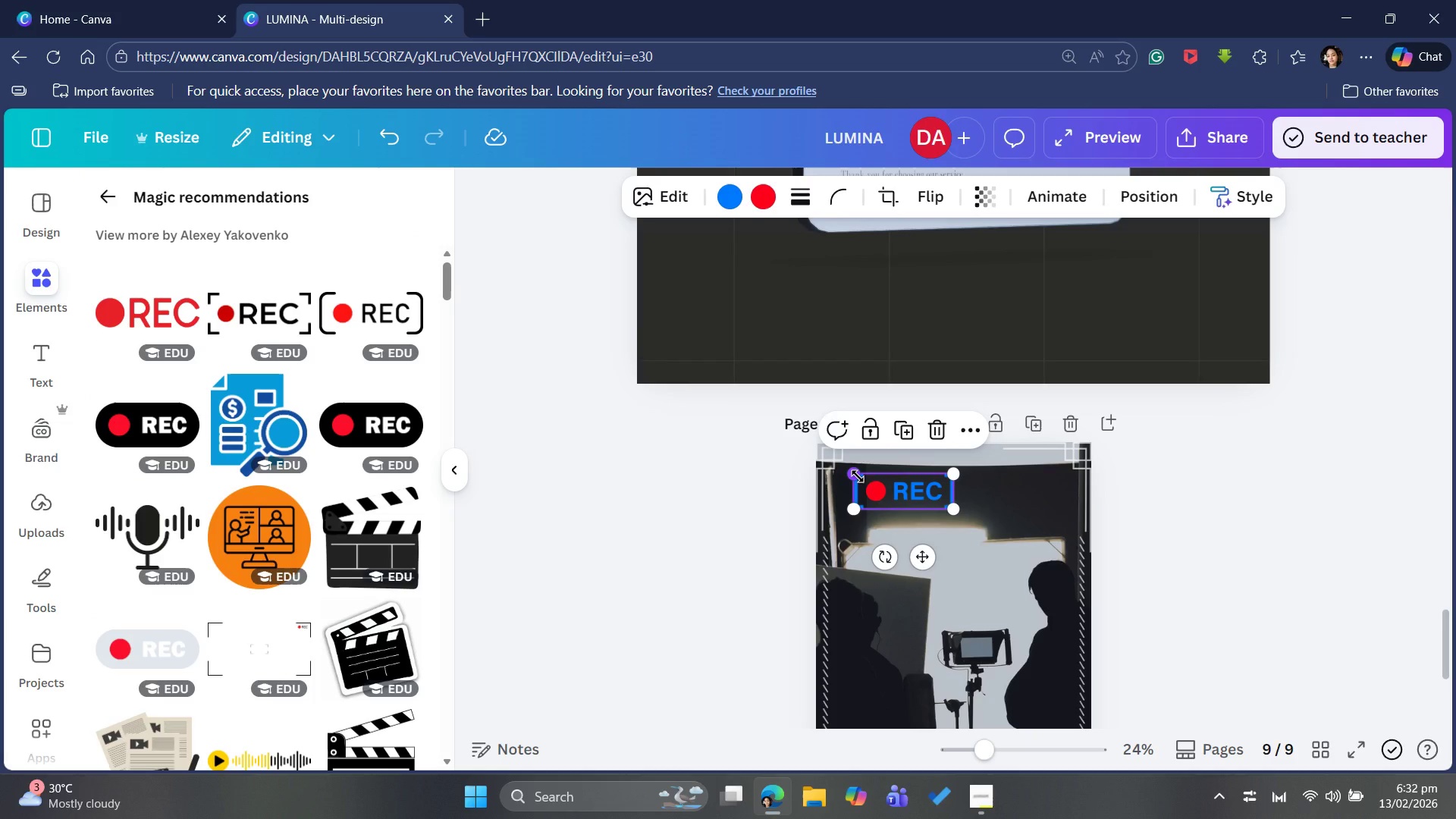 
left_click_drag(start_coordinate=[858, 476], to_coordinate=[908, 488])
 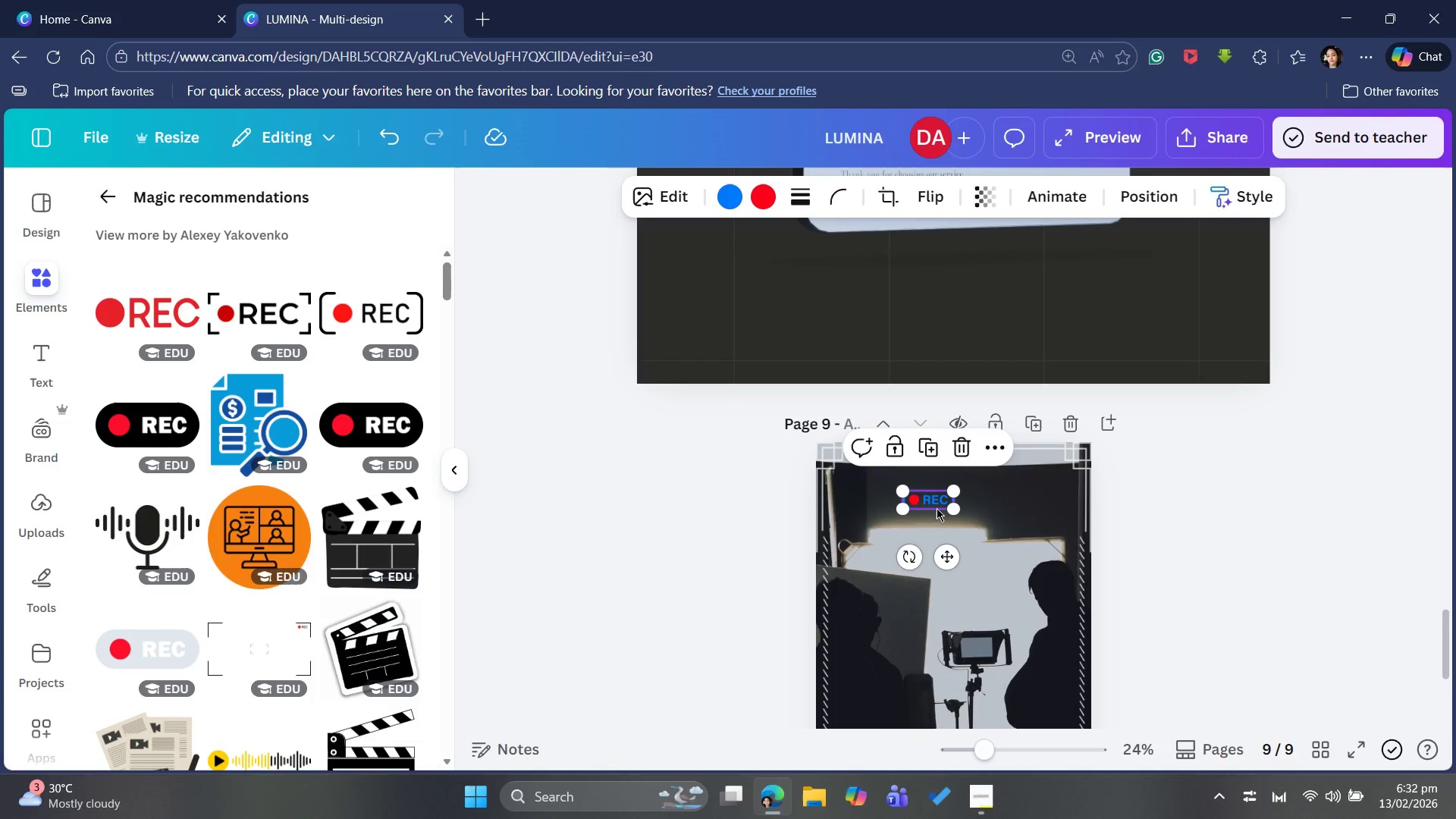 
left_click_drag(start_coordinate=[934, 500], to_coordinate=[881, 491])
 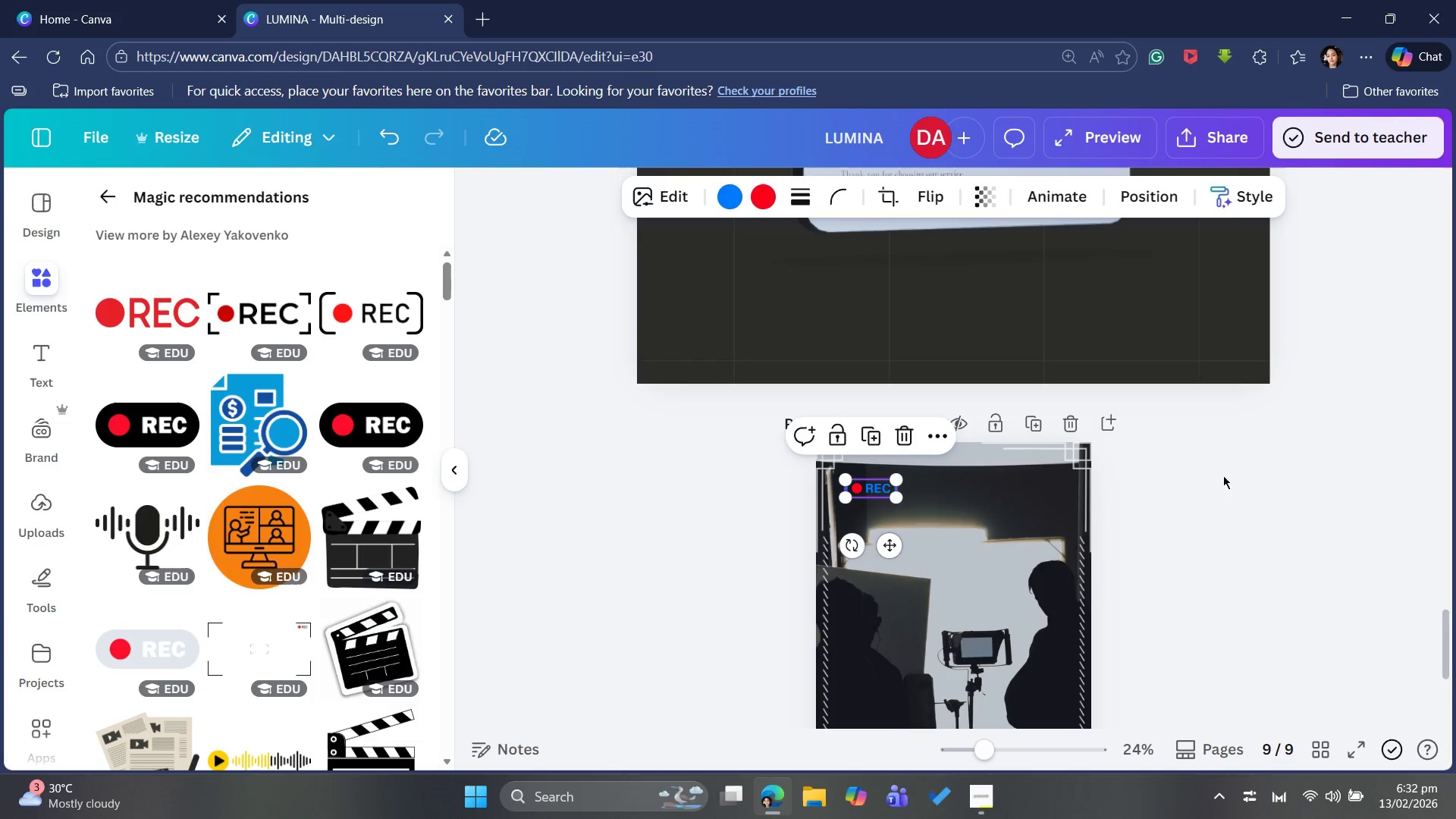 
left_click([1225, 475])
 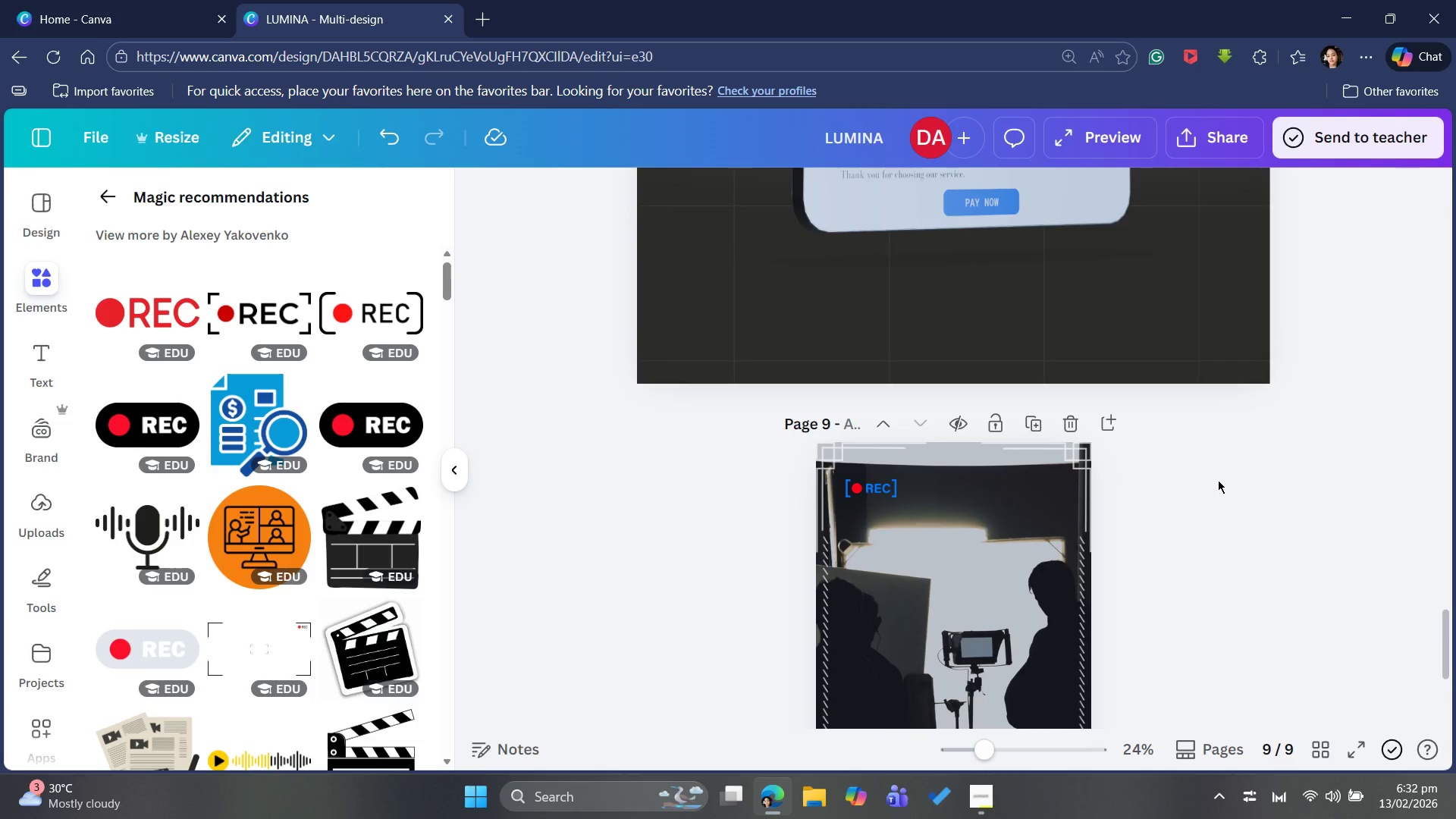 
scroll: coordinate [1238, 496], scroll_direction: up, amount: 20.0
 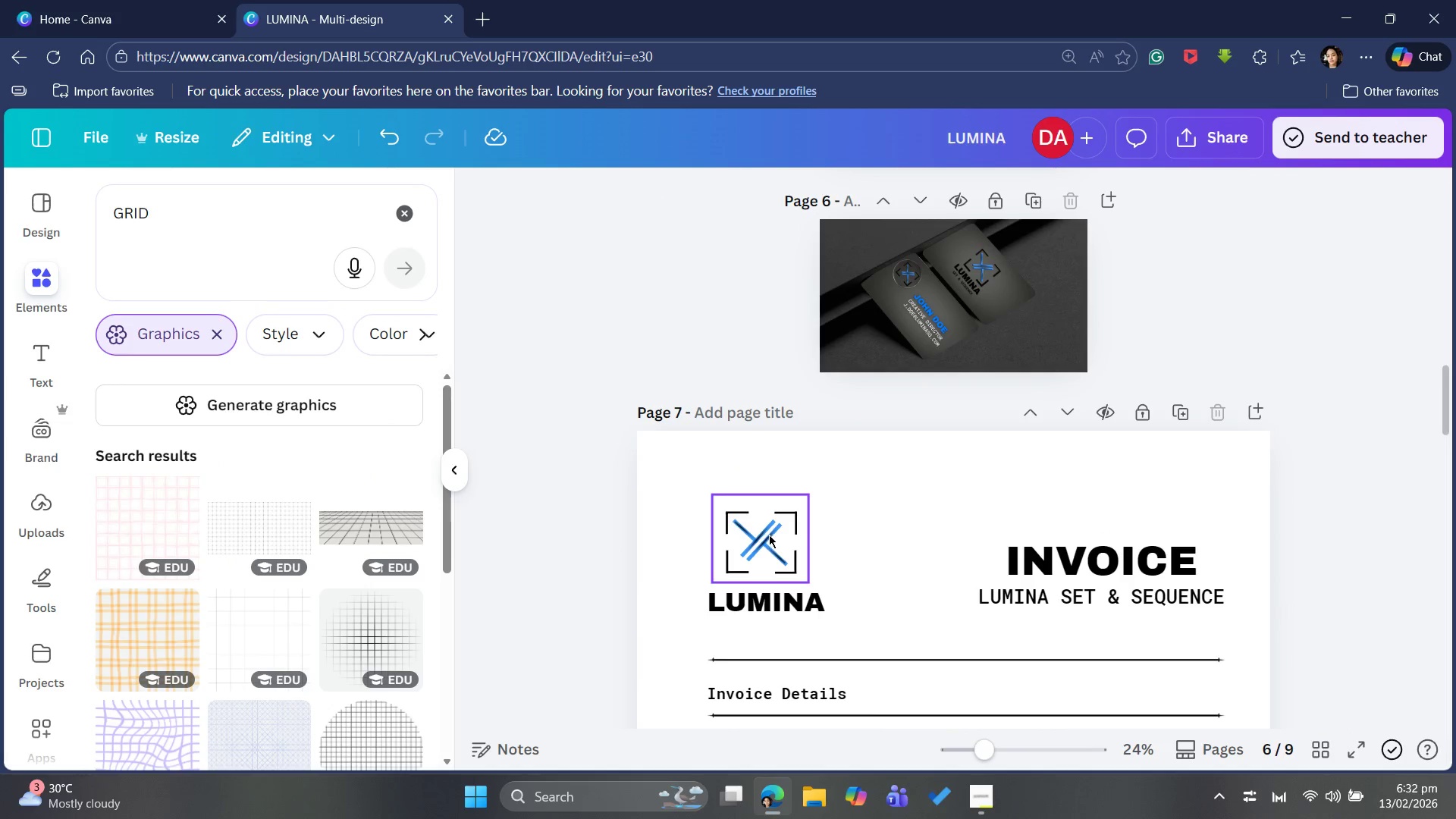 
left_click([769, 535])
 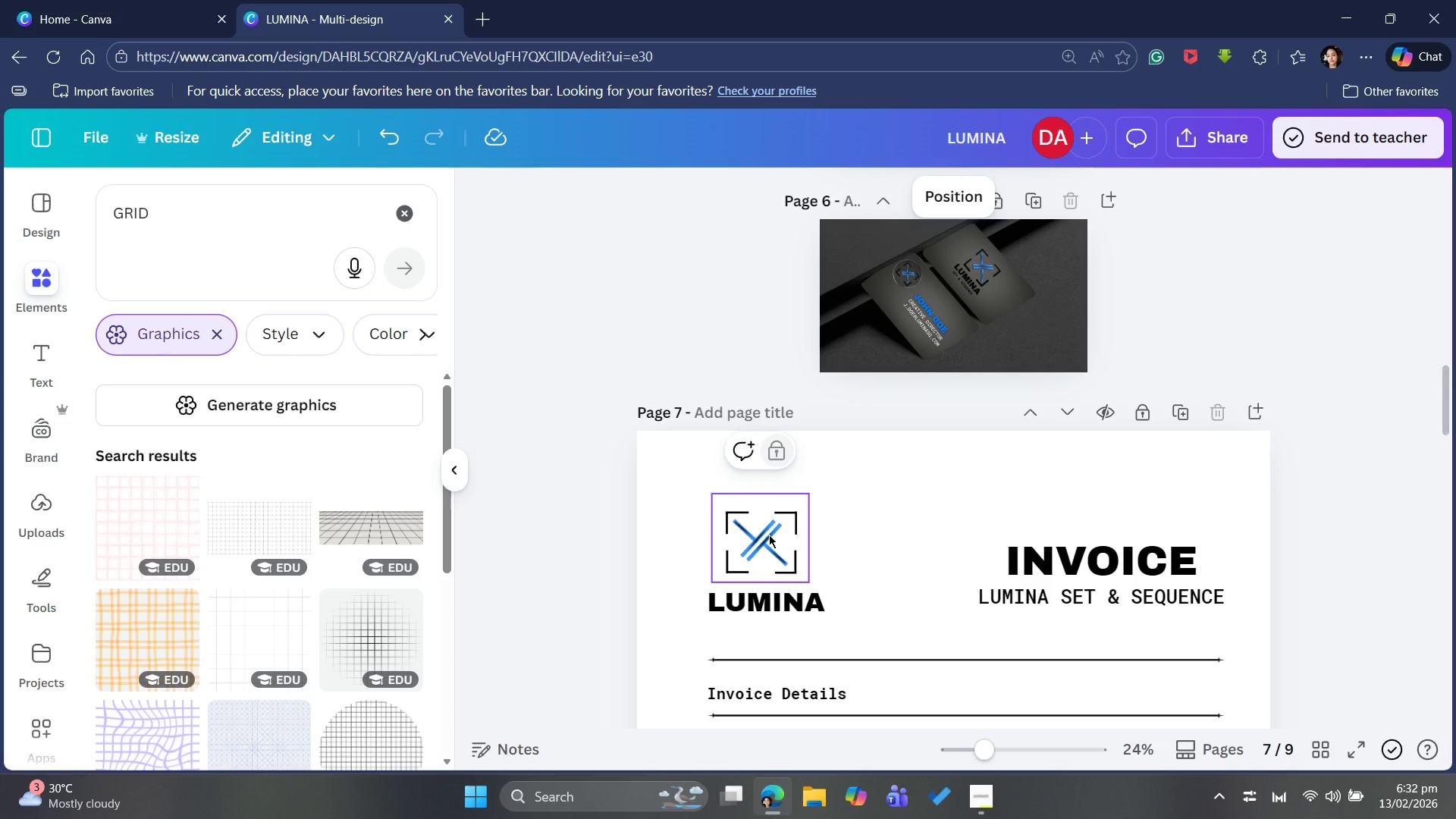 
key(Control+C)
 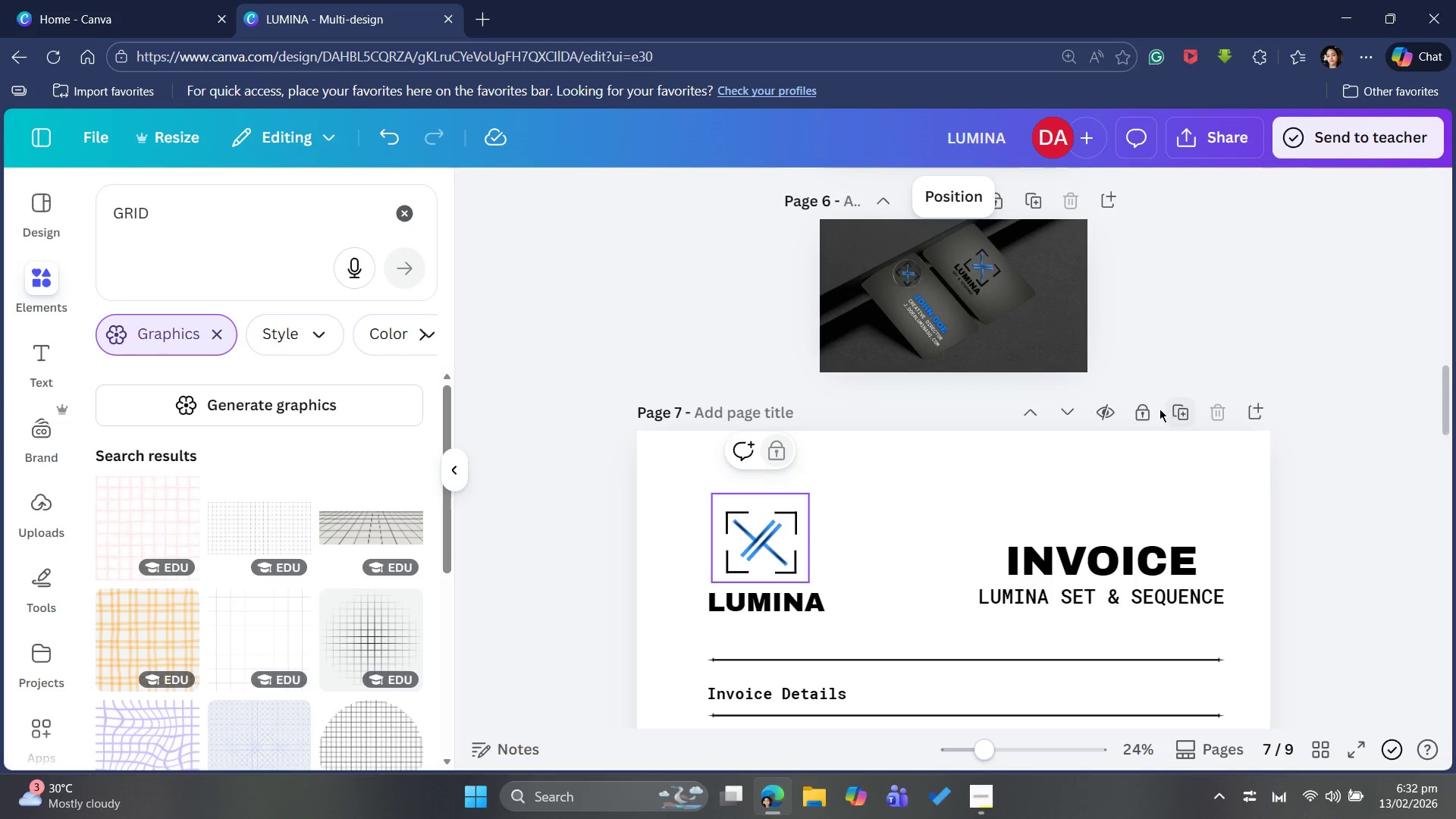 
left_click([1154, 410])
 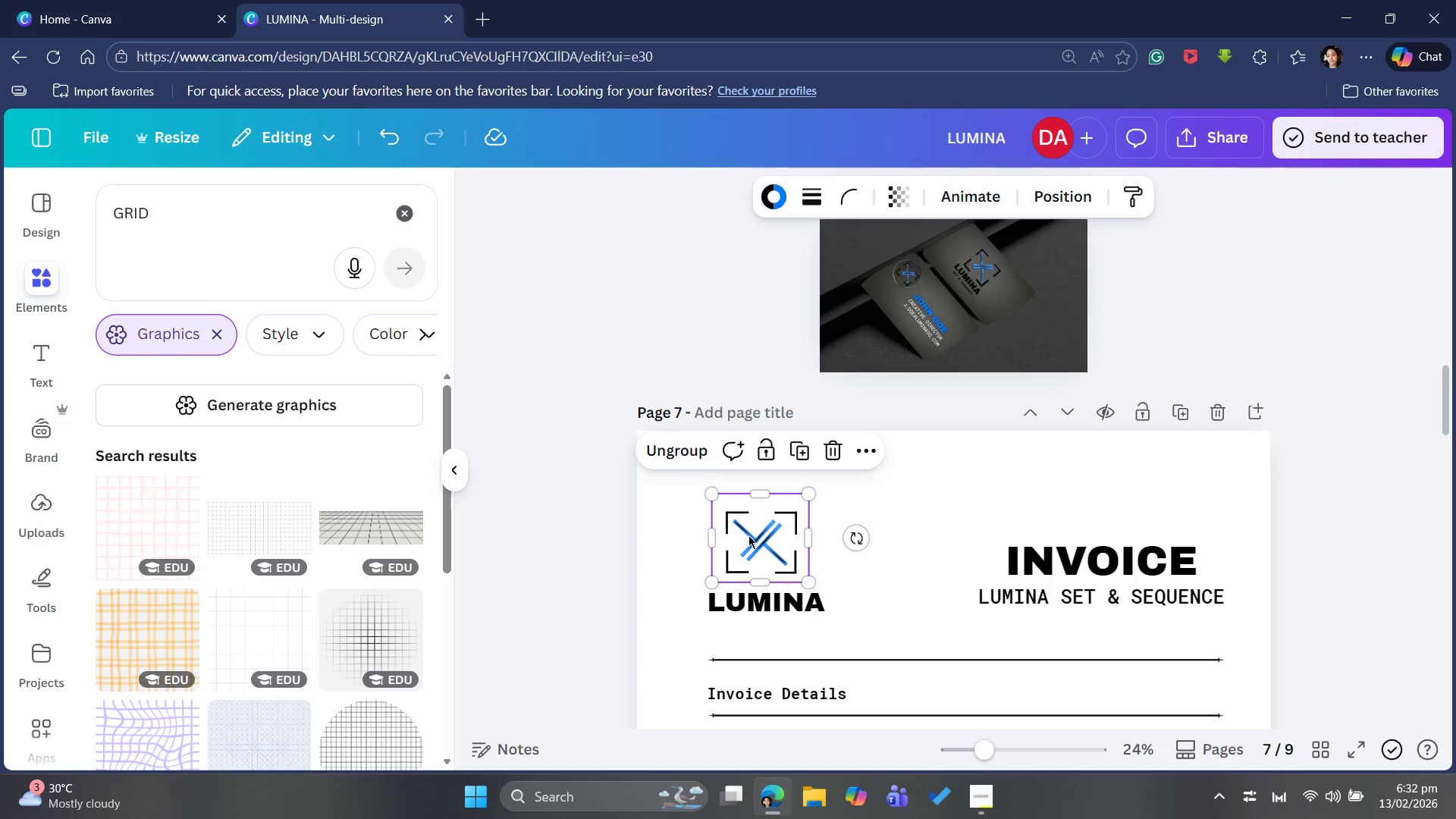 
left_click([748, 535])
 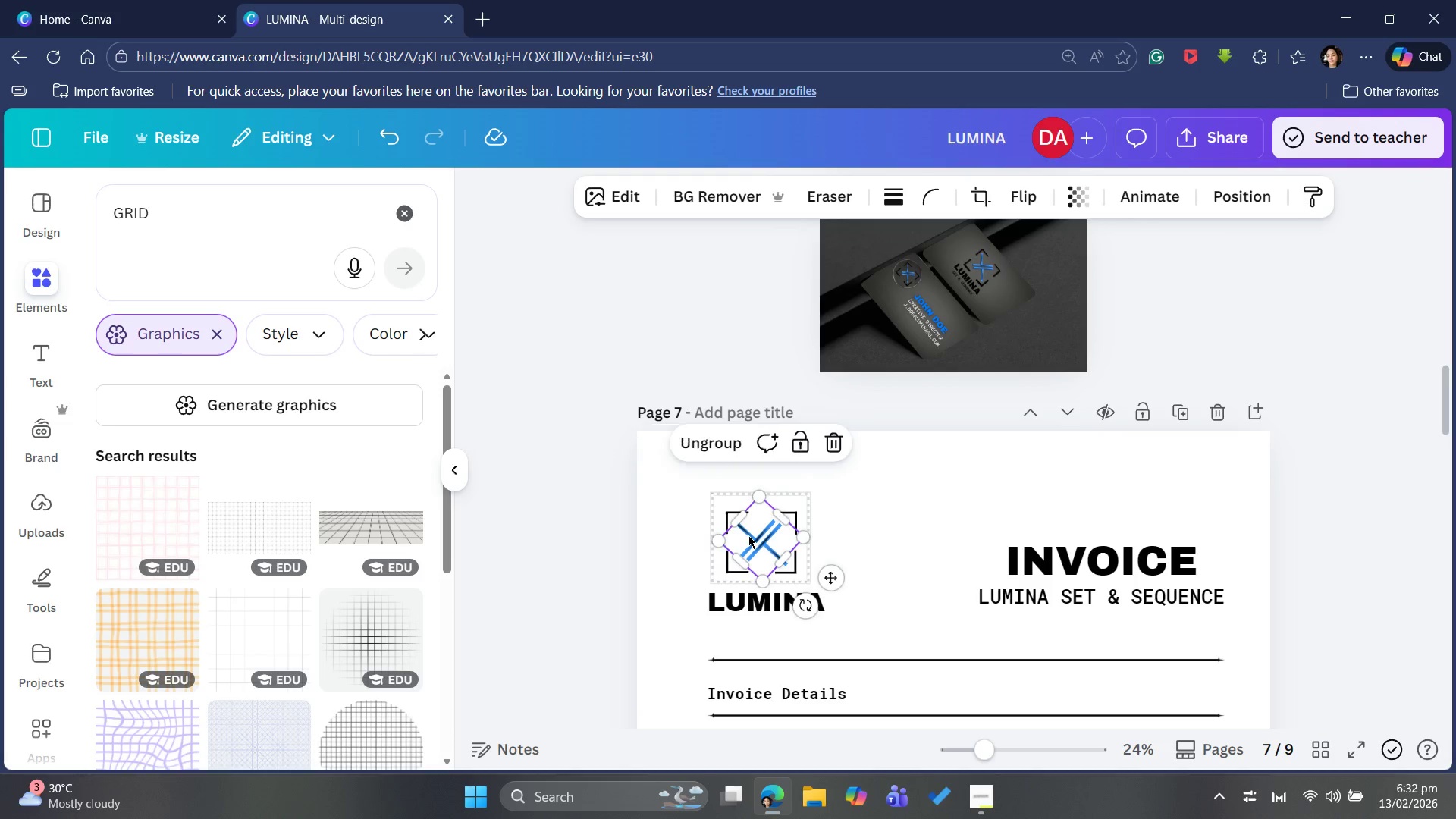 
hold_key(key=ControlLeft, duration=0.69)
 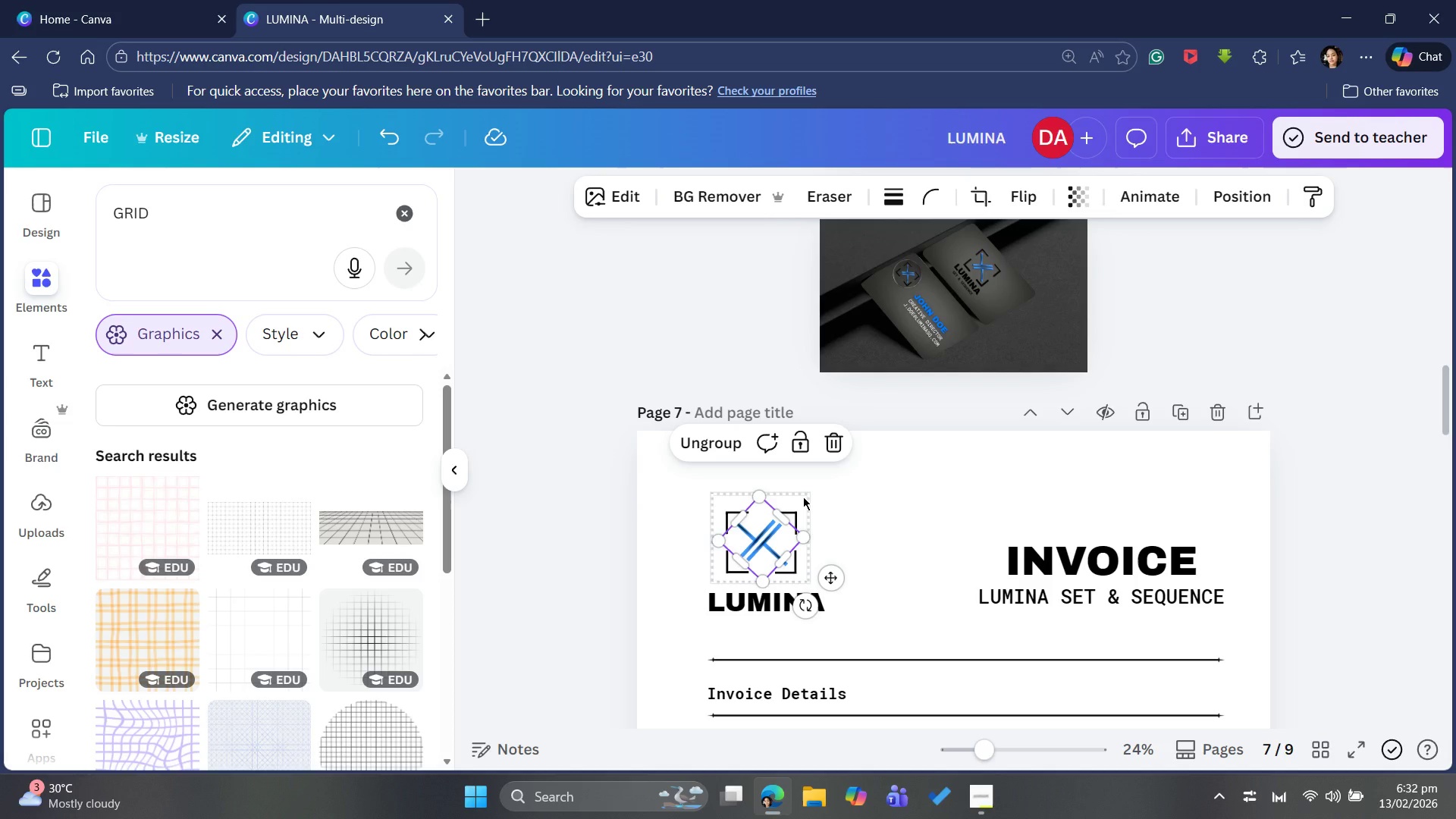 
left_click([803, 497])
 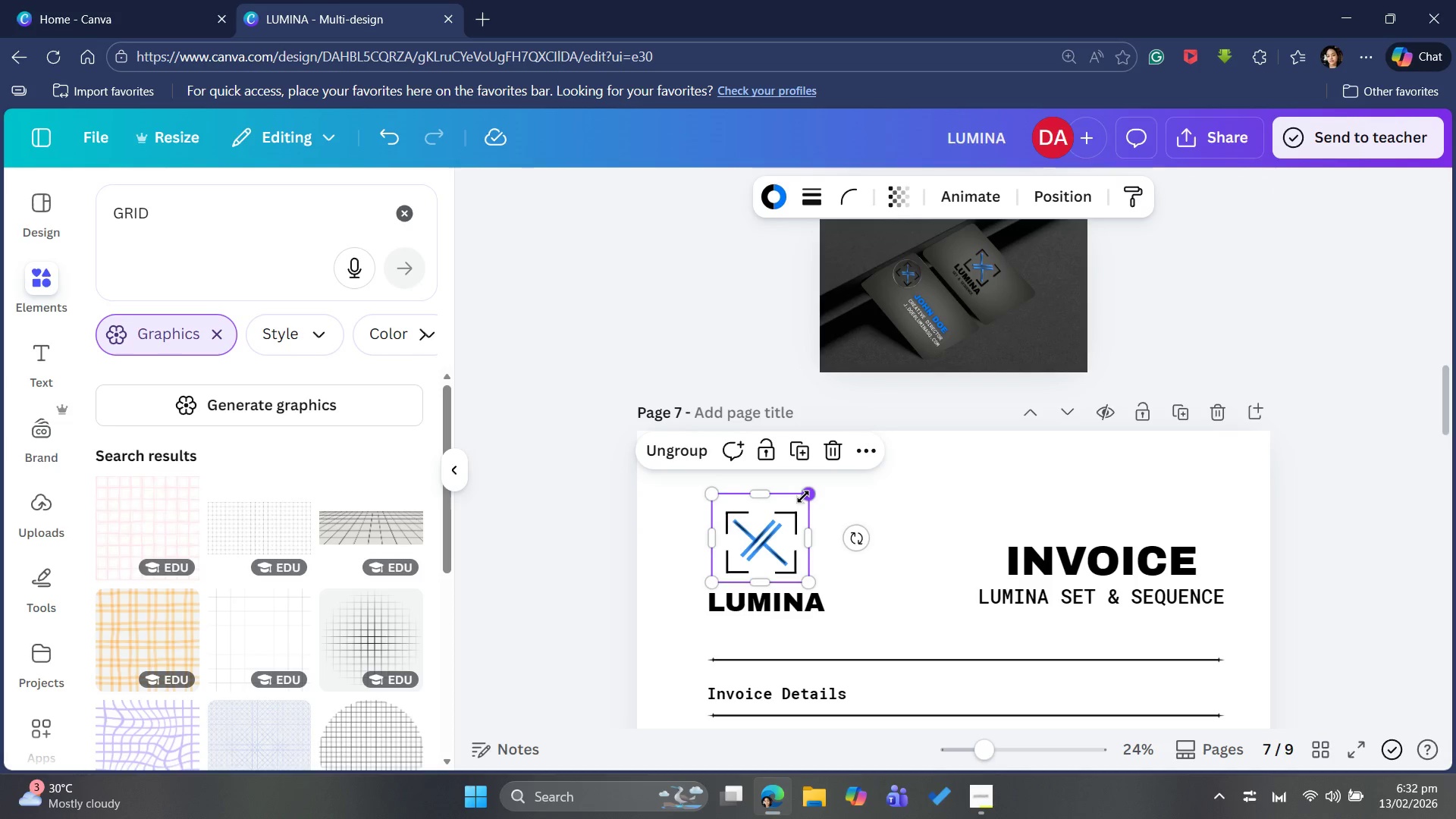 
key(Control+C)
 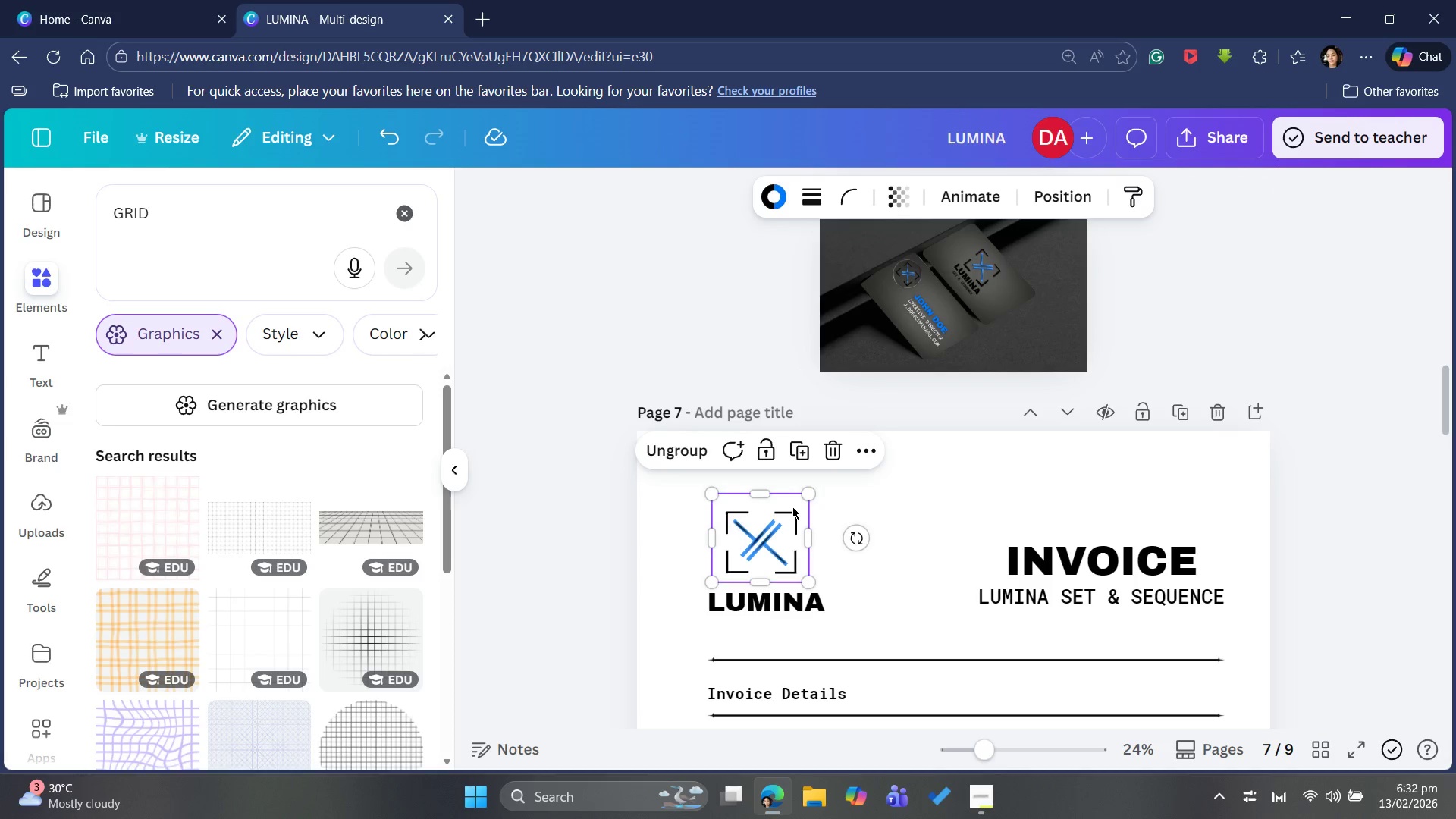 
left_click([792, 507])
 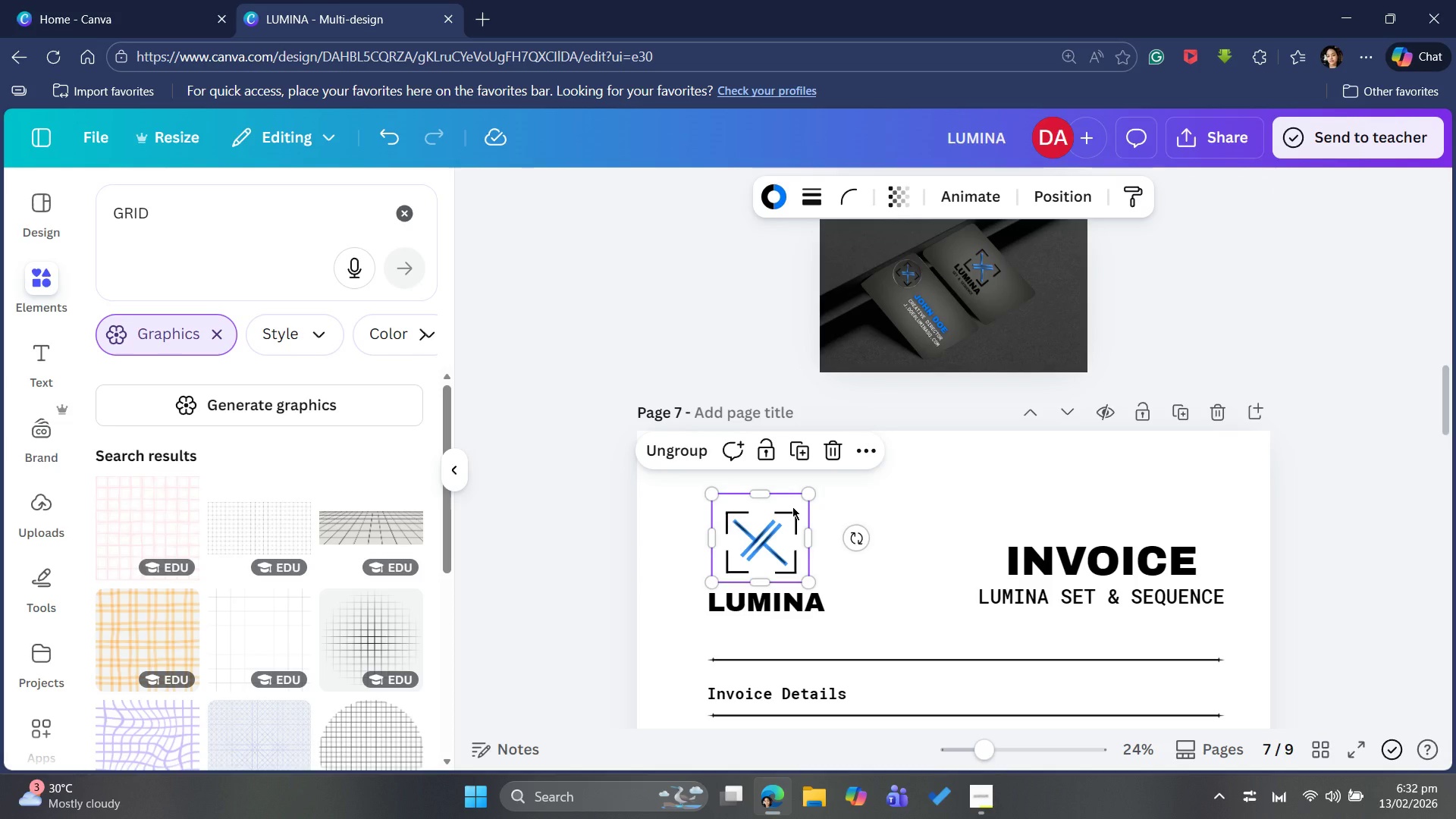 
key(Control+C)
 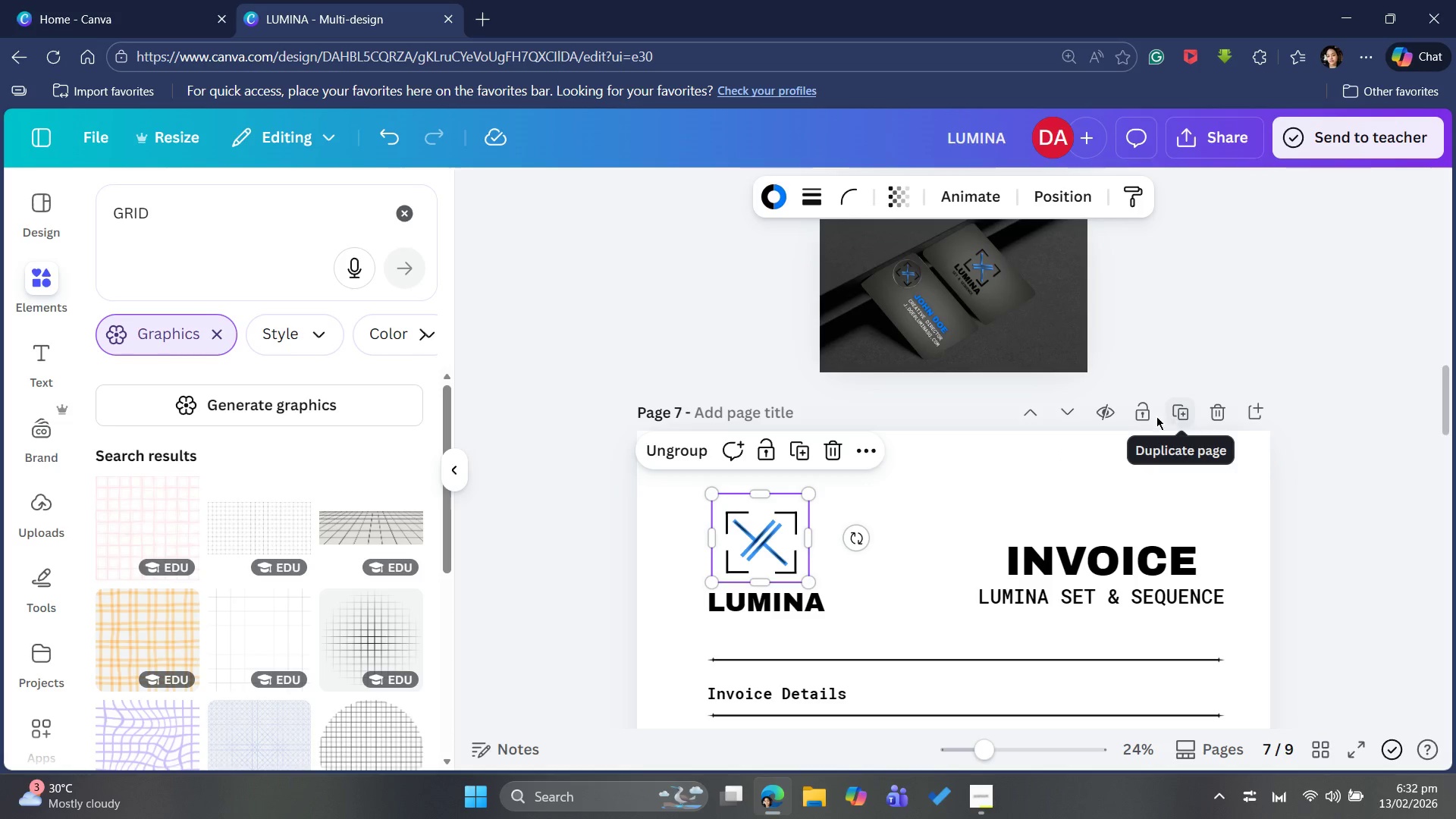 
left_click([1144, 422])
 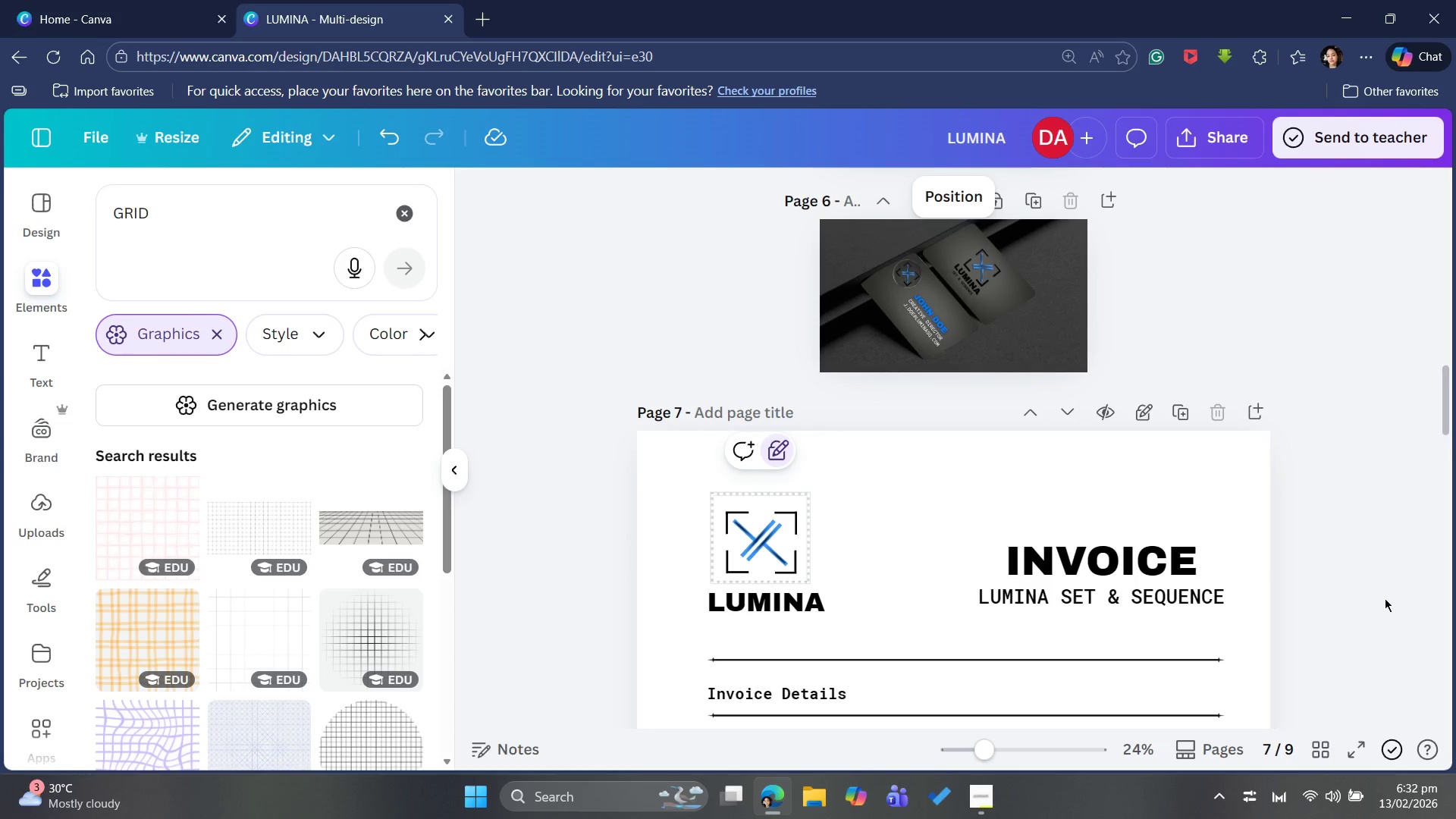 
scroll: coordinate [1328, 588], scroll_direction: down, amount: 22.0
 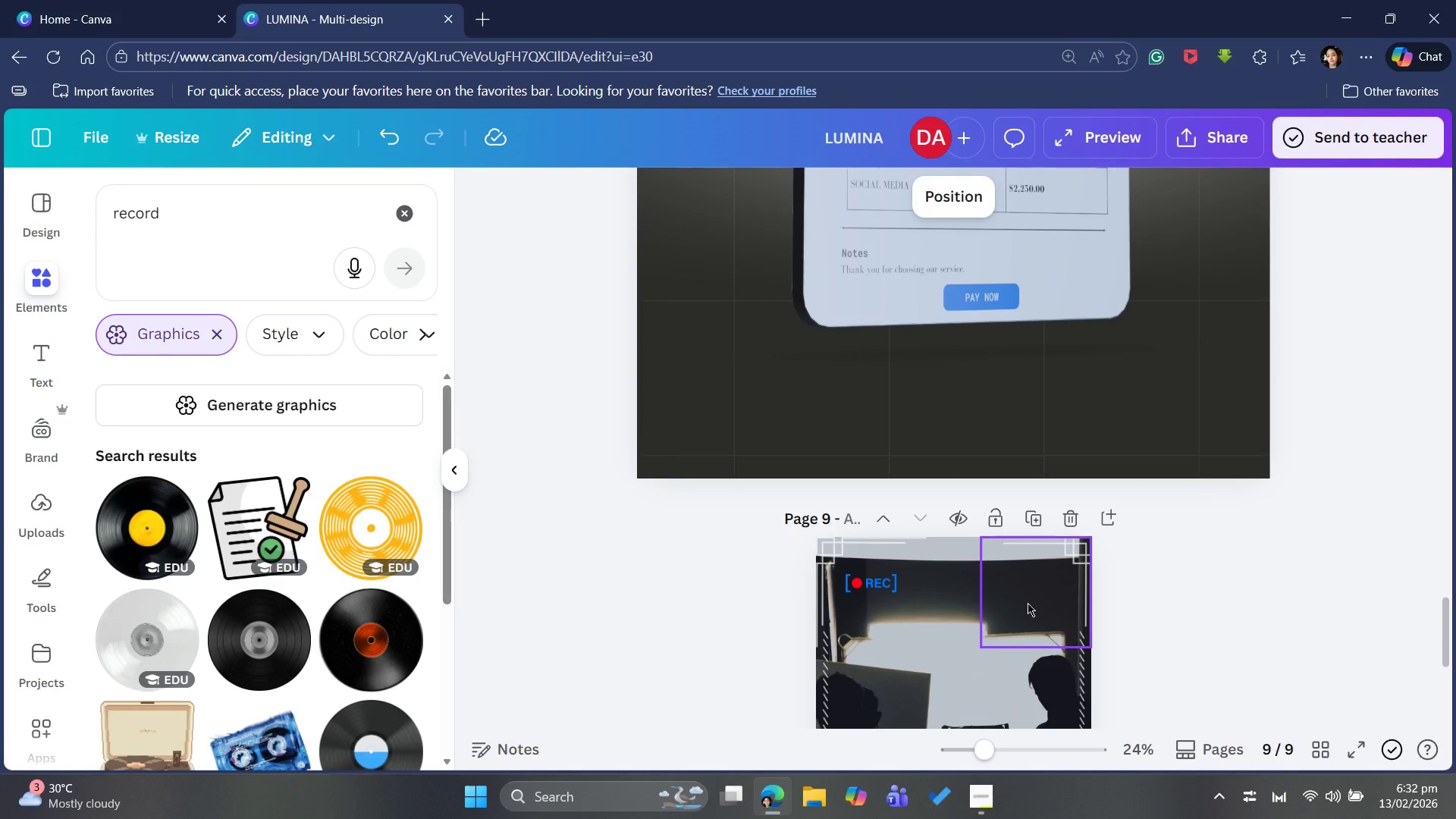 
left_click([1028, 603])
 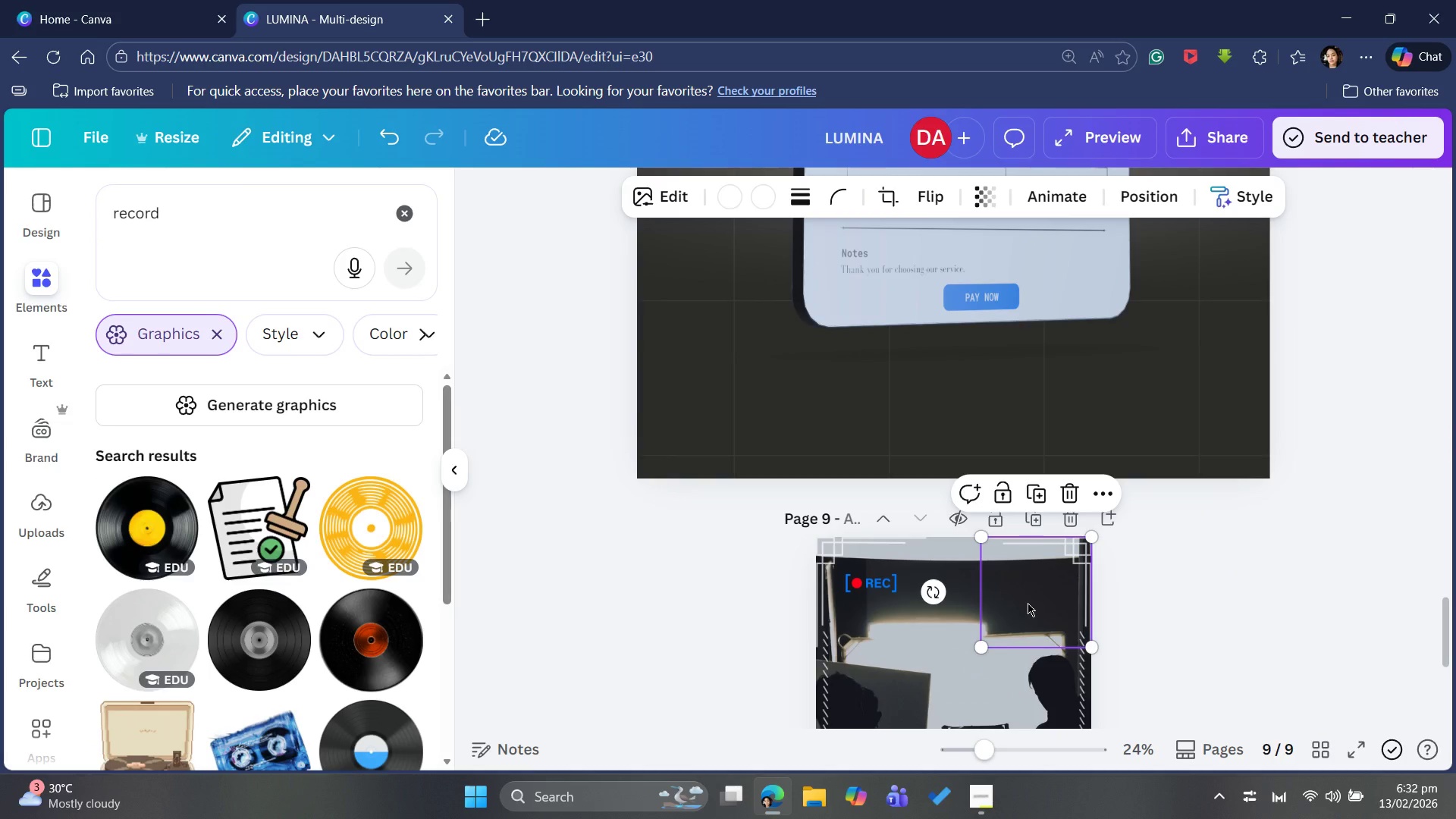 
key(Control+V)
 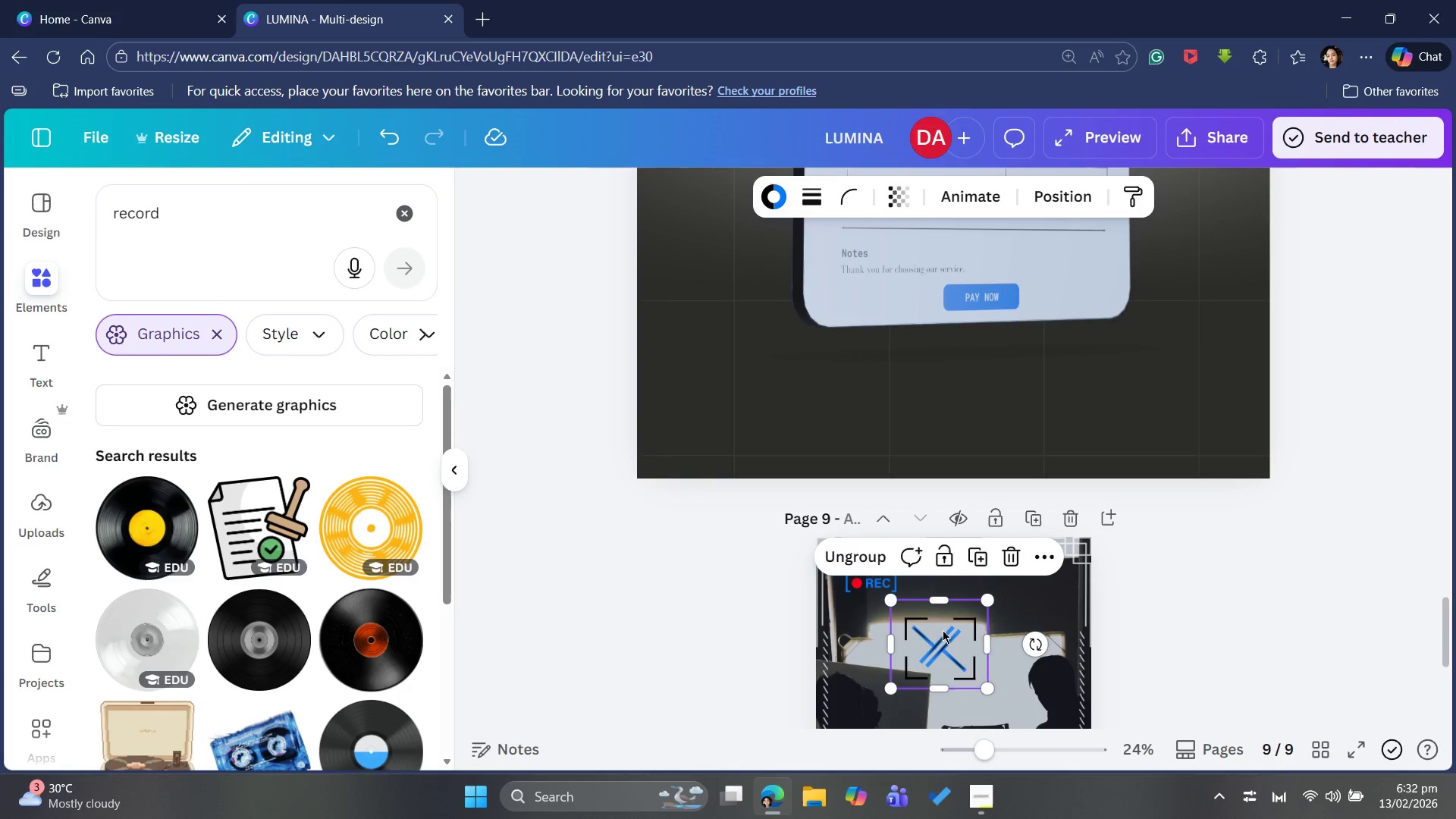 
left_click_drag(start_coordinate=[931, 639], to_coordinate=[1033, 603])
 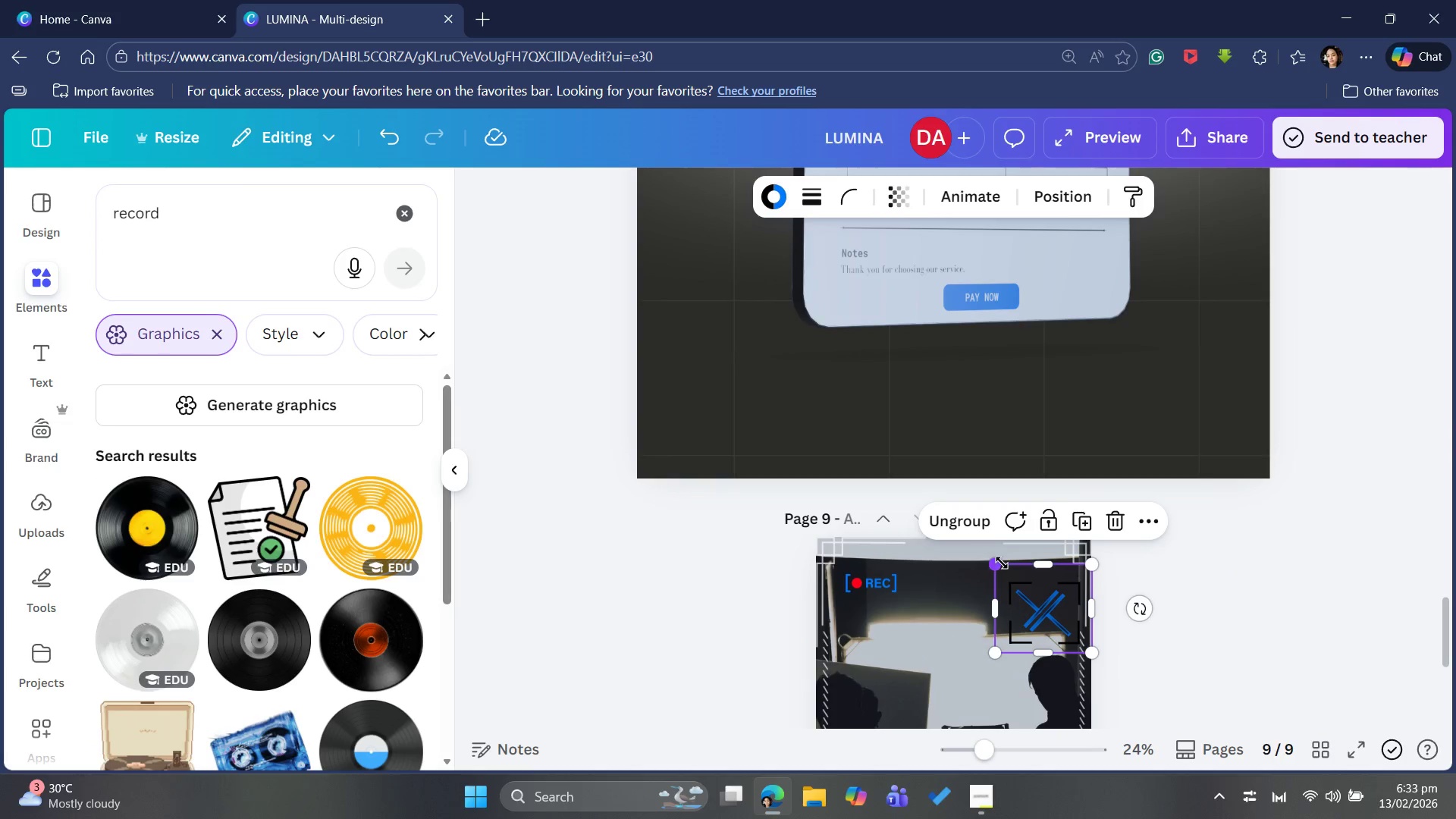 
left_click_drag(start_coordinate=[1002, 563], to_coordinate=[1024, 594])
 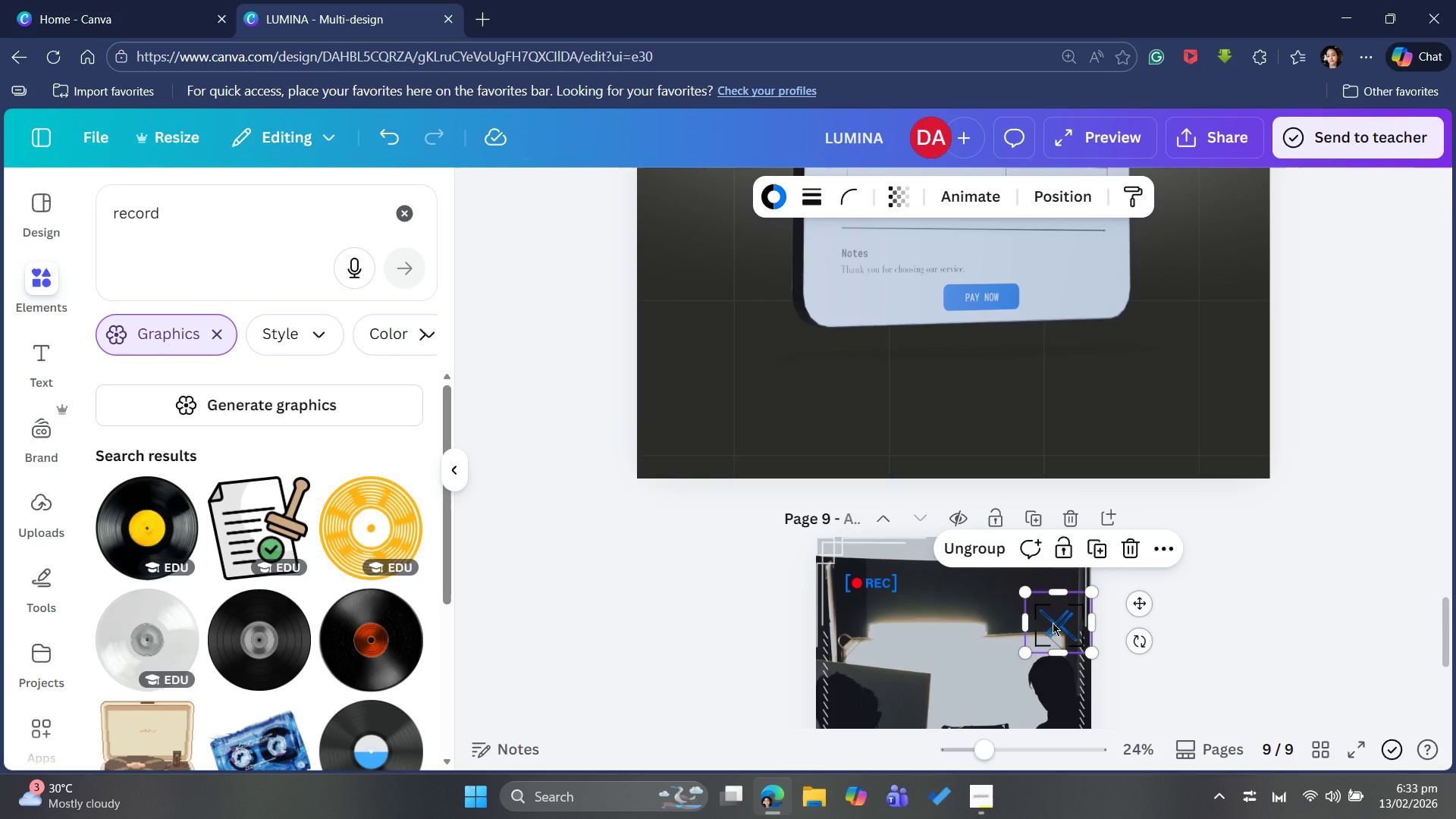 
left_click_drag(start_coordinate=[1053, 623], to_coordinate=[1040, 589])
 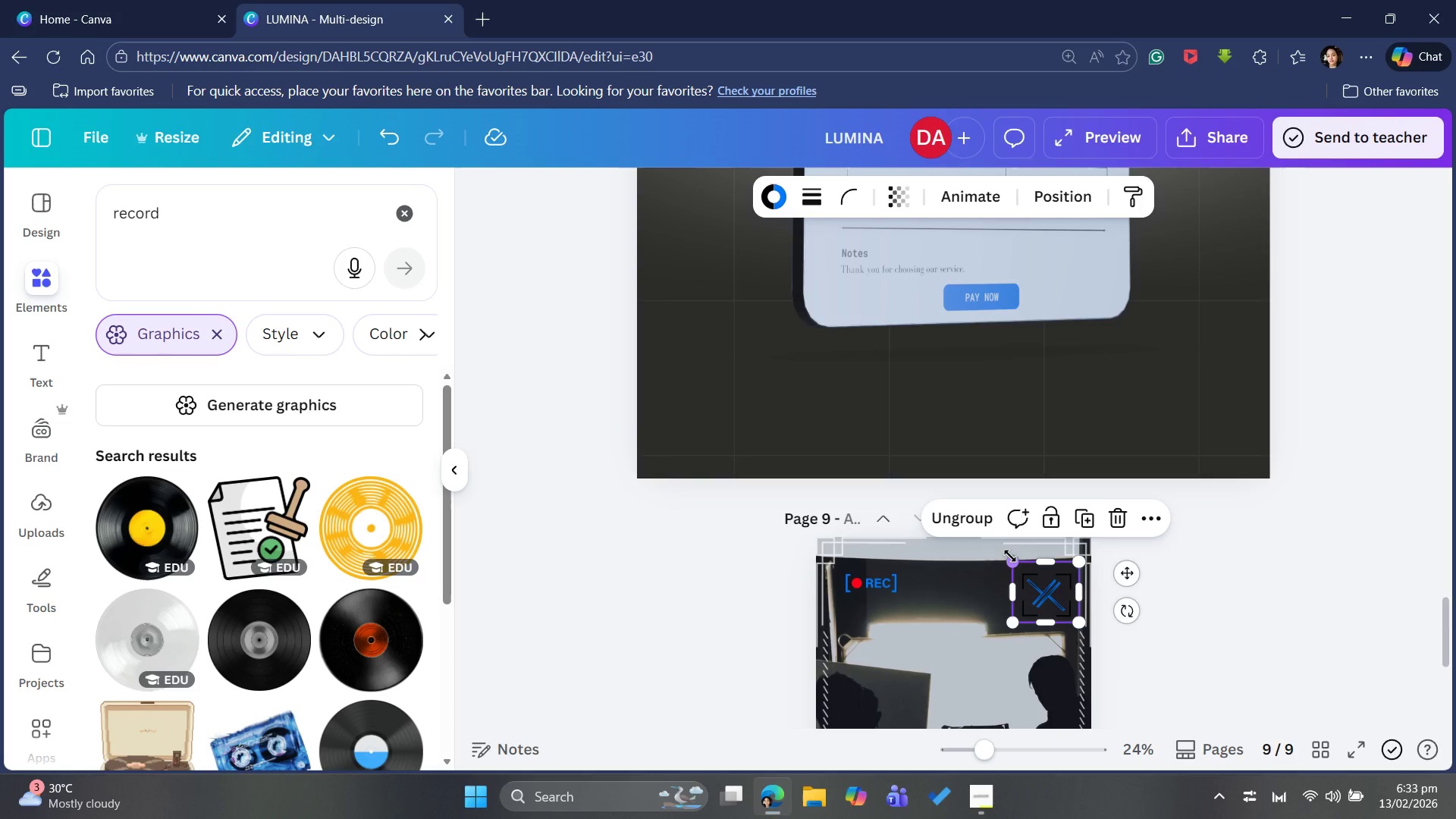 
left_click_drag(start_coordinate=[1006, 560], to_coordinate=[1017, 567])
 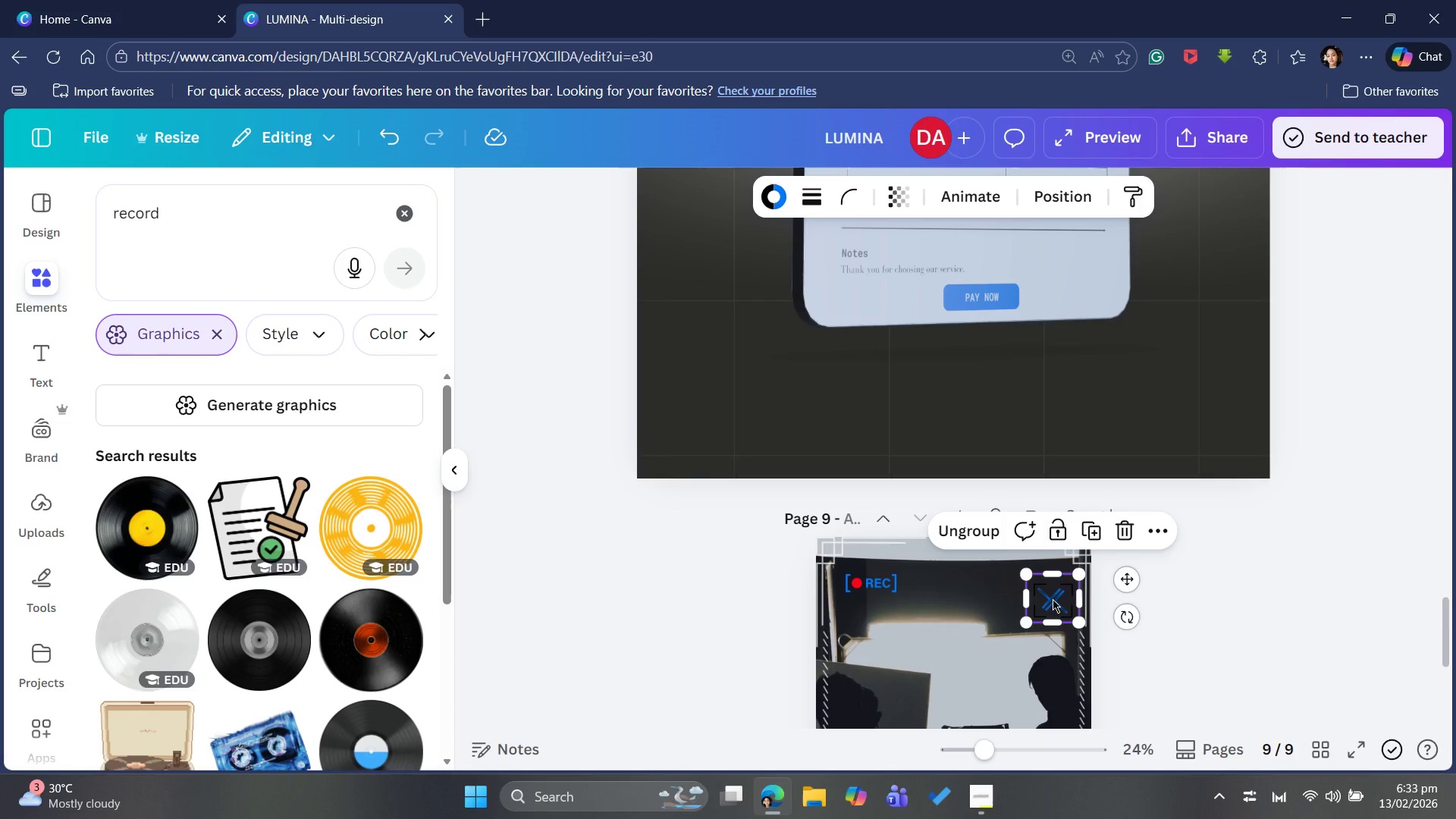 
left_click_drag(start_coordinate=[1053, 599], to_coordinate=[1044, 586])
 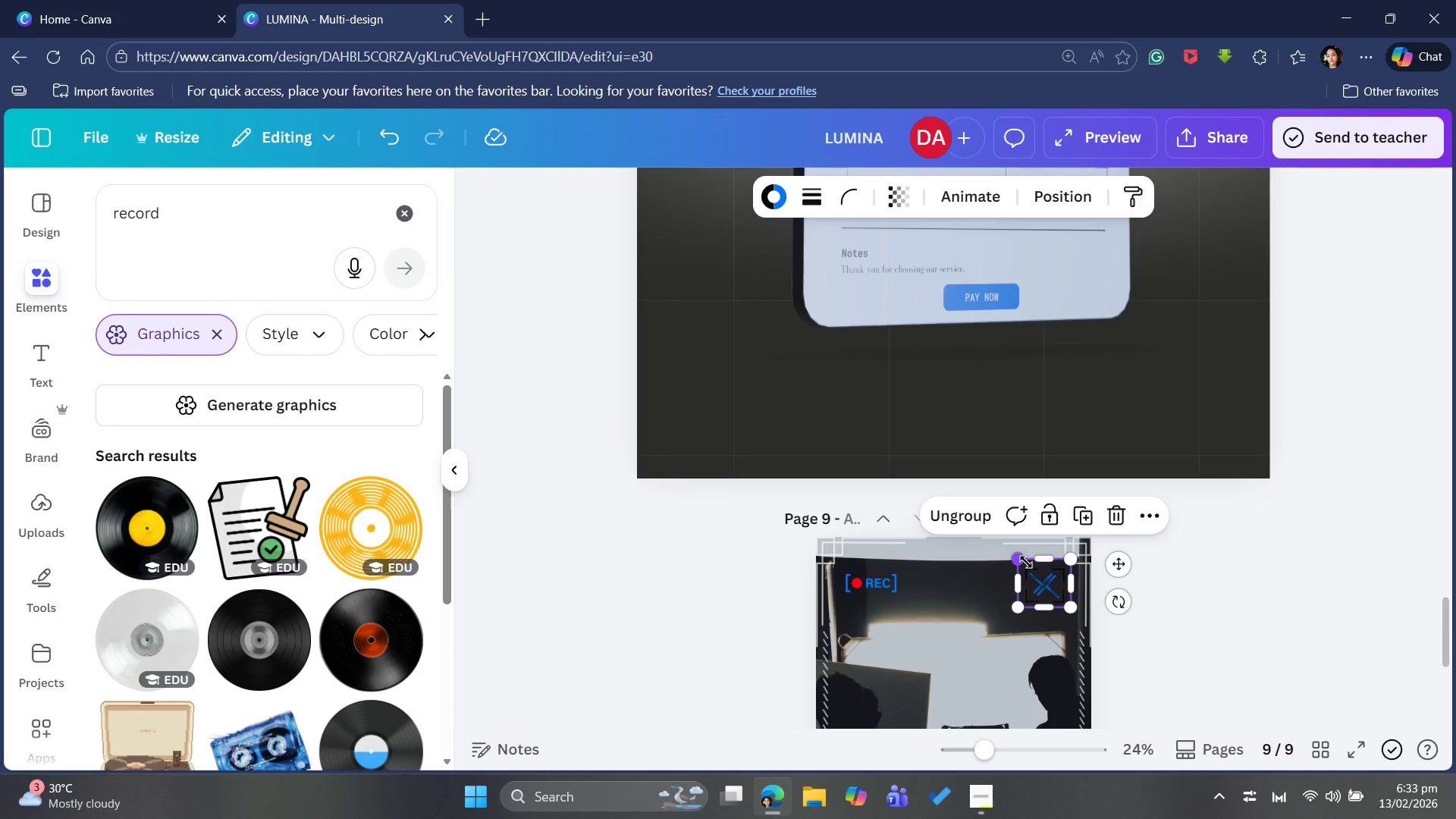 
left_click_drag(start_coordinate=[1026, 562], to_coordinate=[999, 559])
 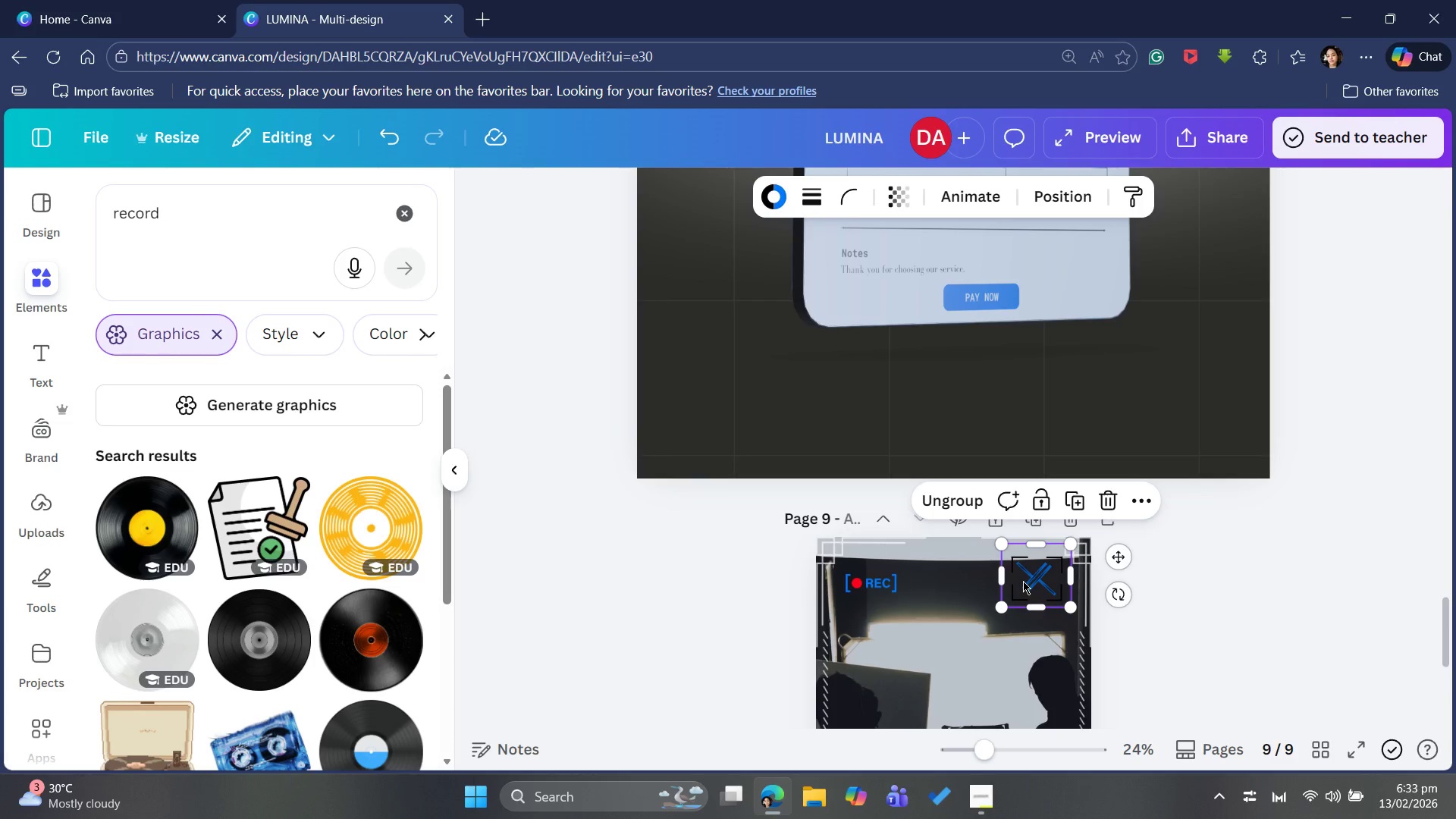 
left_click_drag(start_coordinate=[1023, 581], to_coordinate=[1029, 593])
 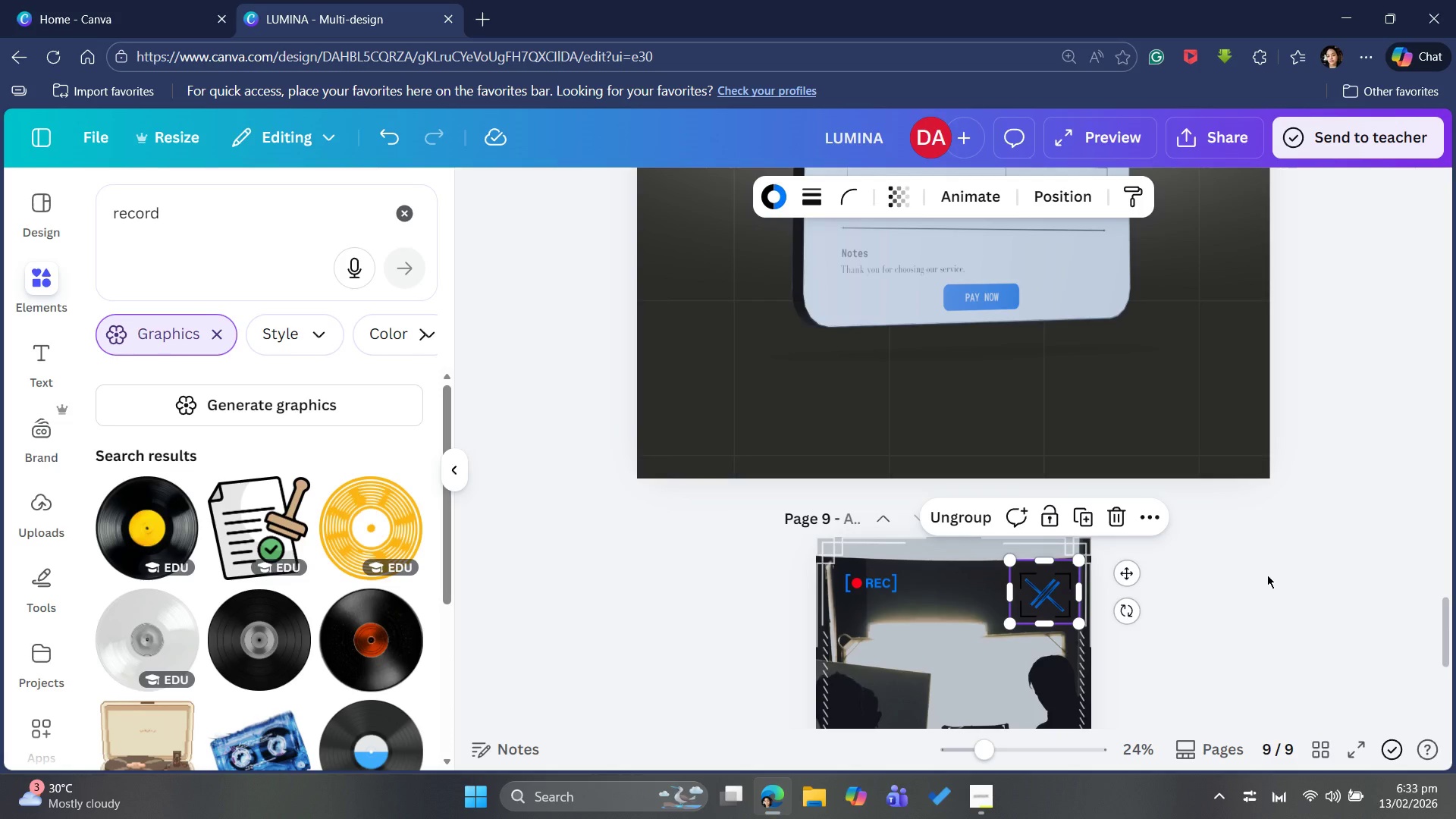 
left_click([1269, 575])
 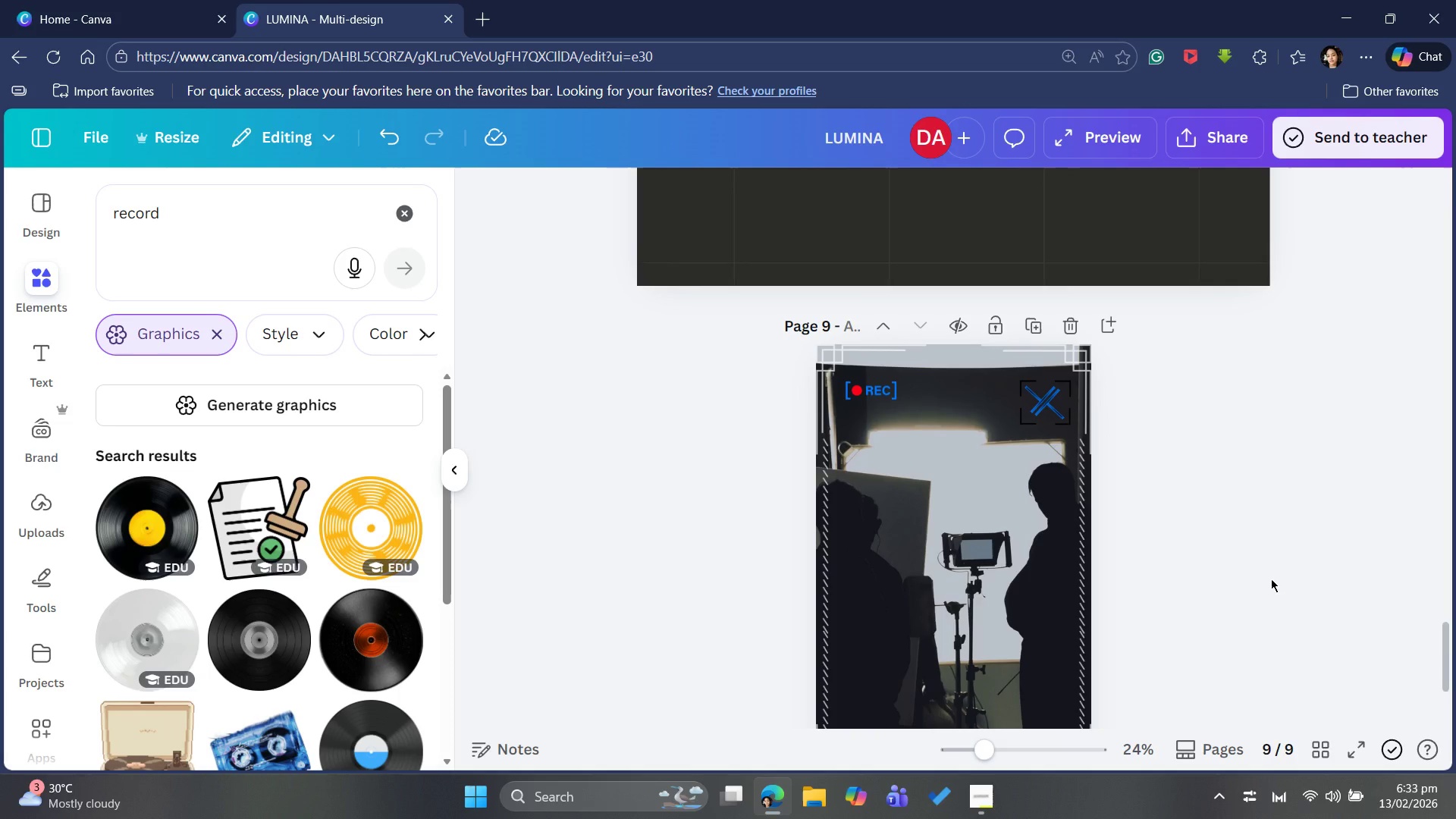 
wait(7.72)
 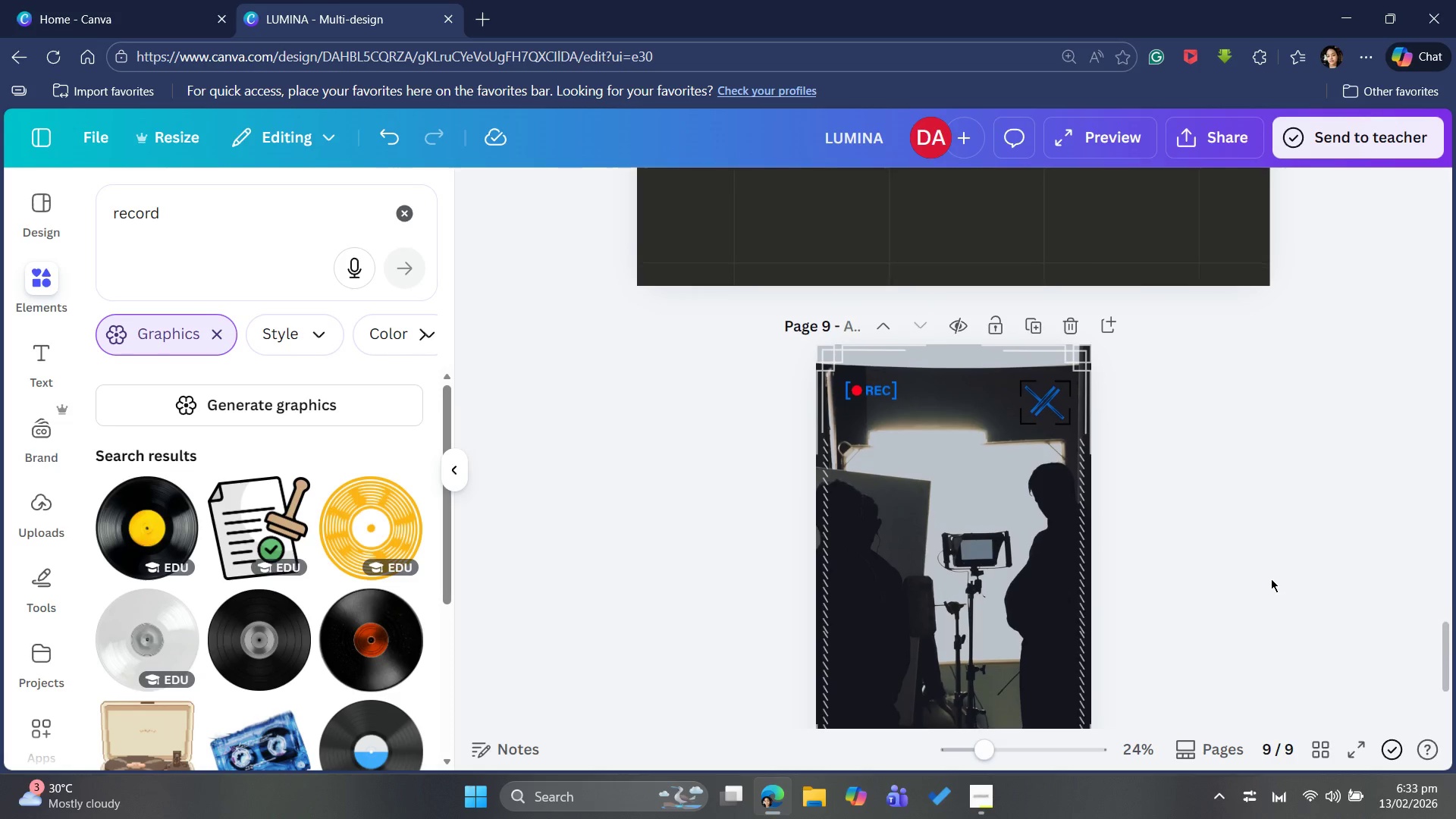 
left_click([28, 367])
 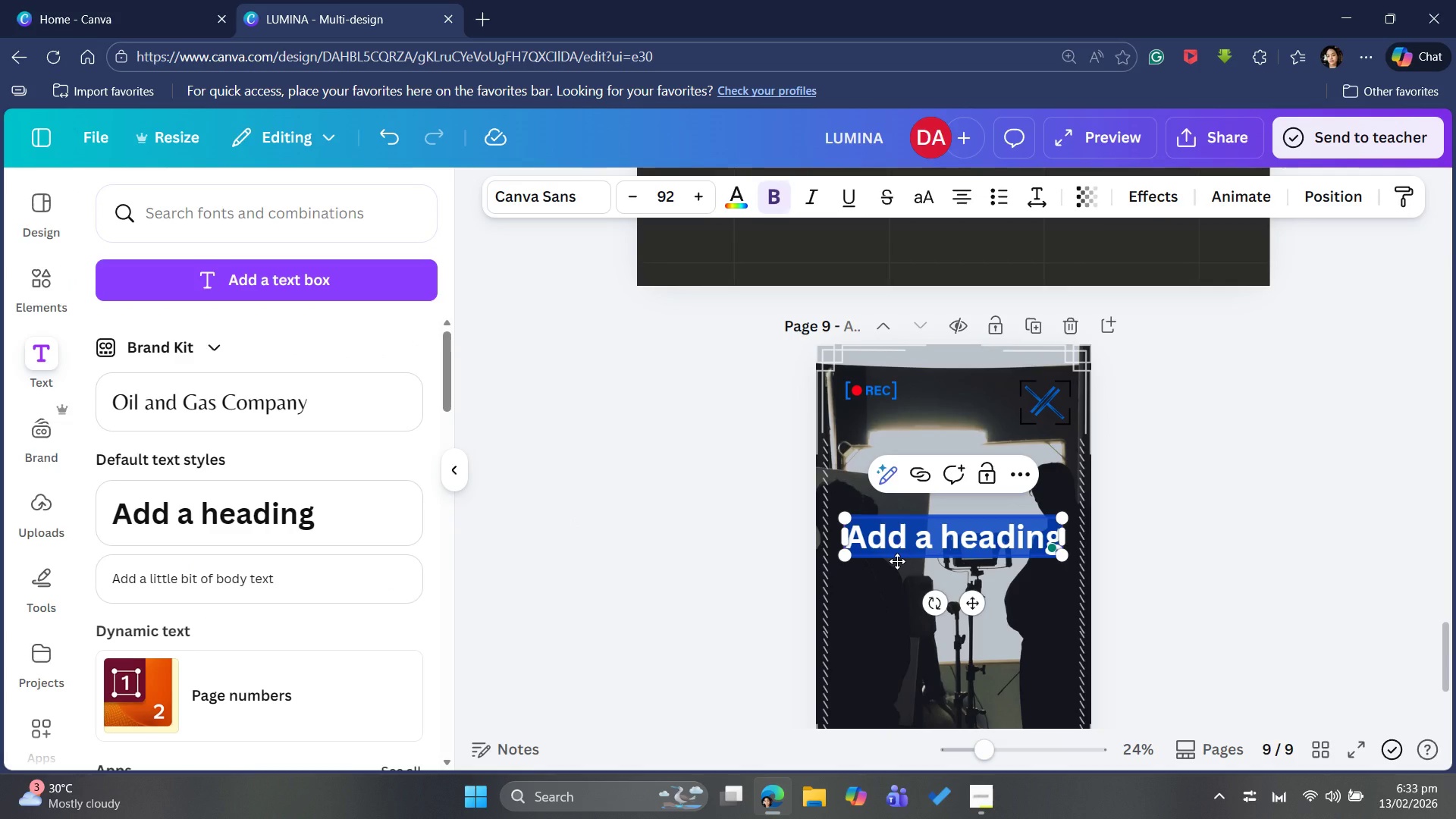 
type(BEHIDN)
key(Backspace)
key(Backspace)
type(ND THE LENS)
 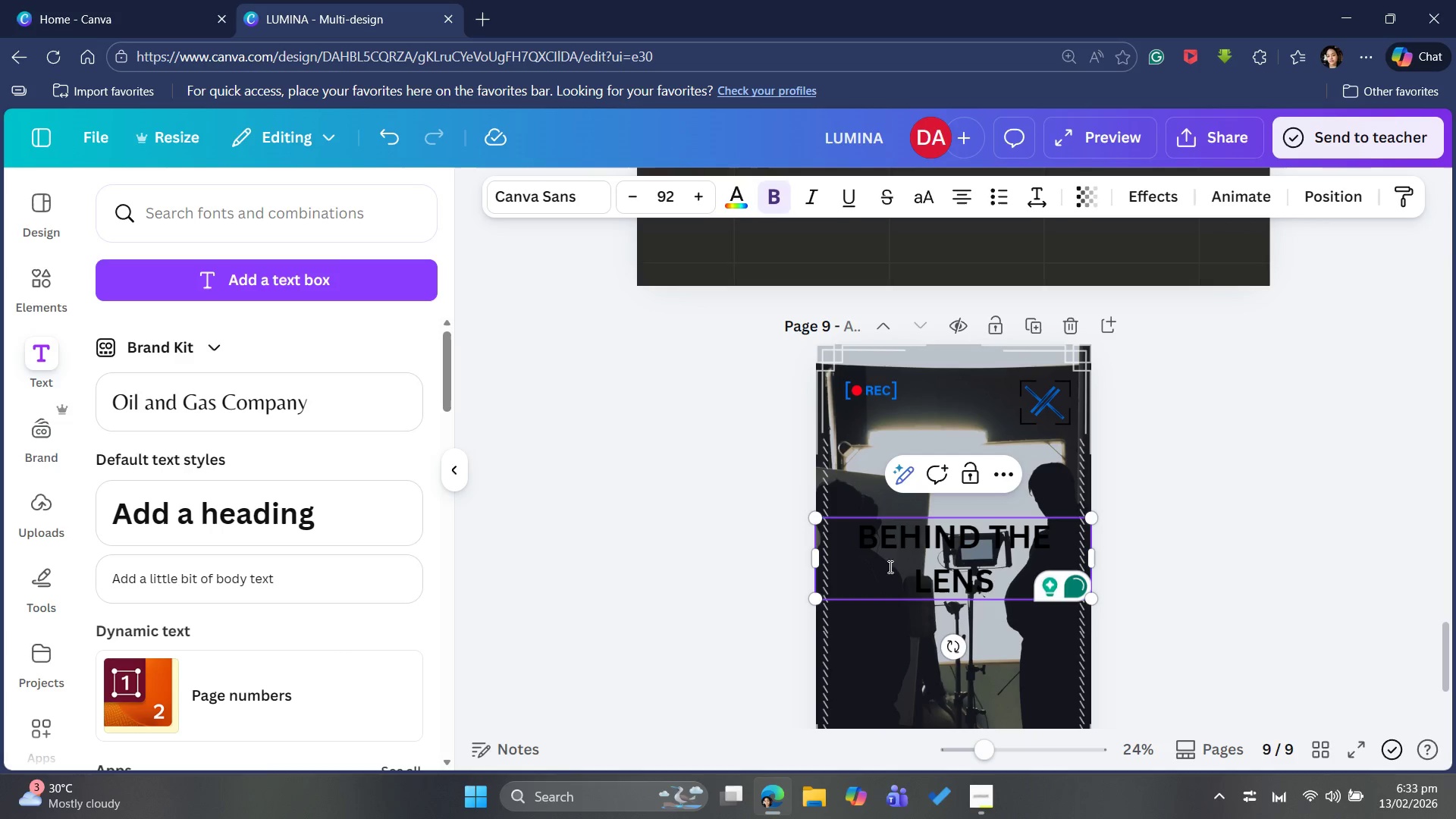 
wait(5.03)
 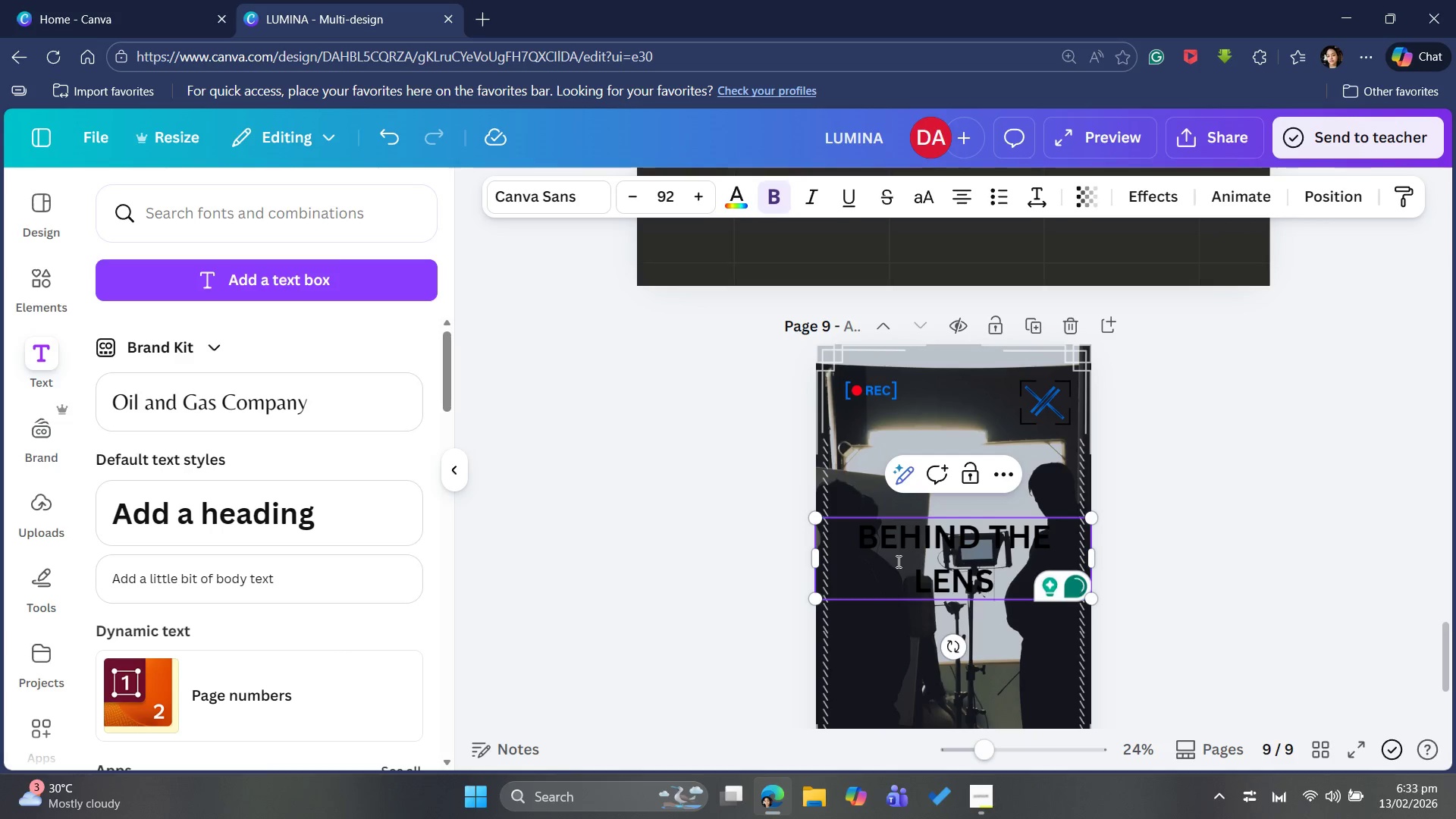 
left_click([993, 548])
 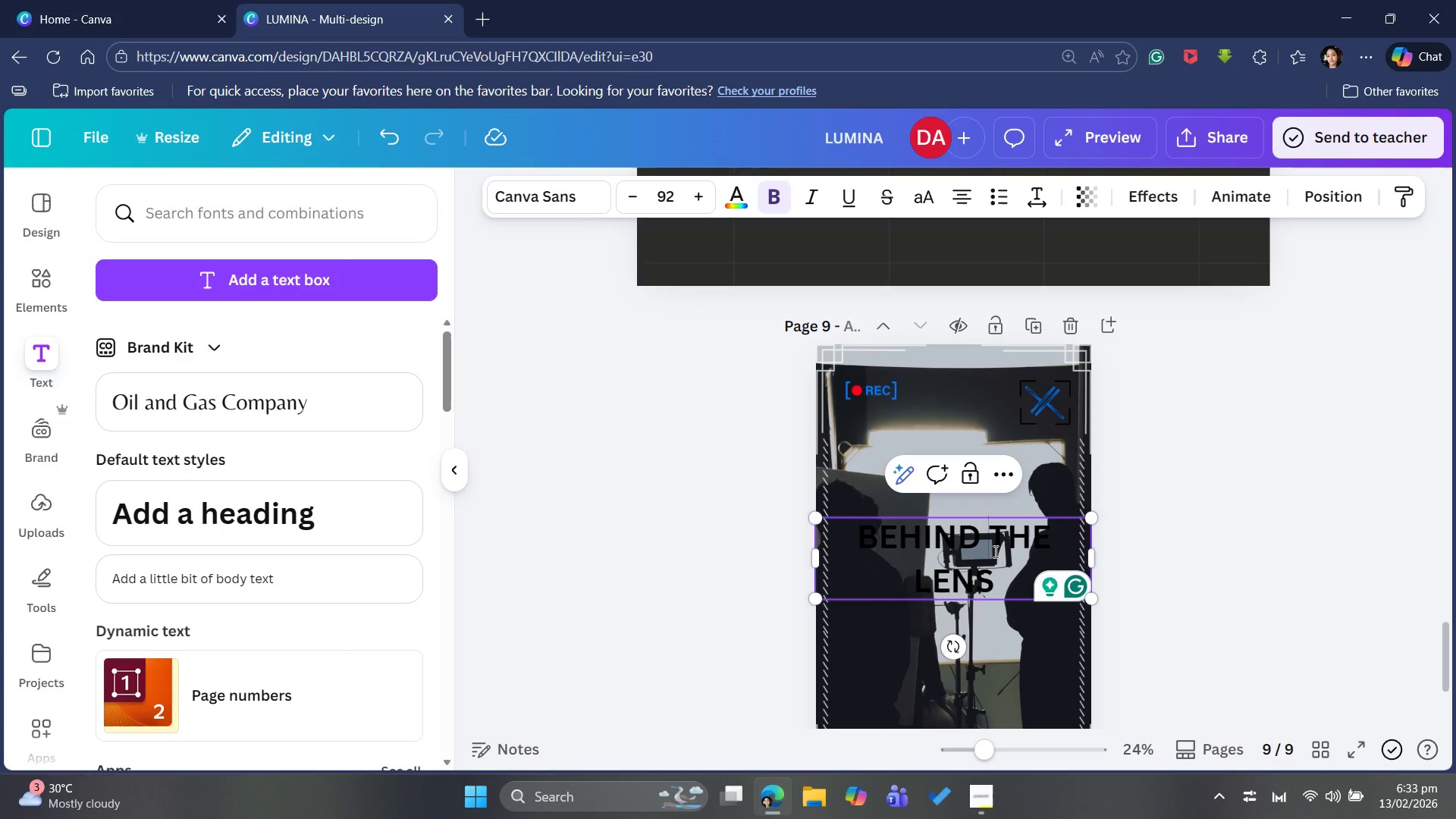 
key(Enter)
 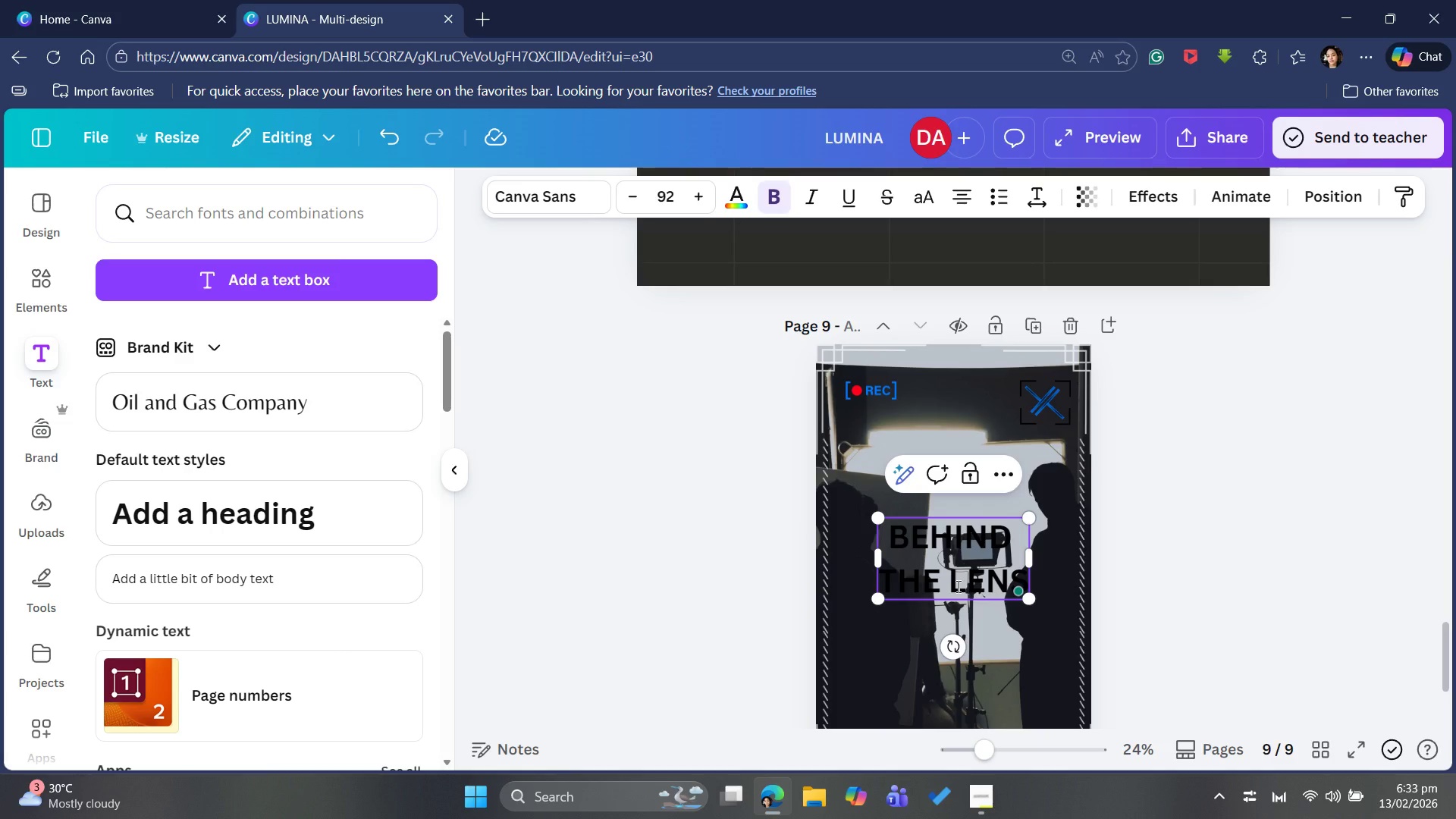 
wait(8.39)
 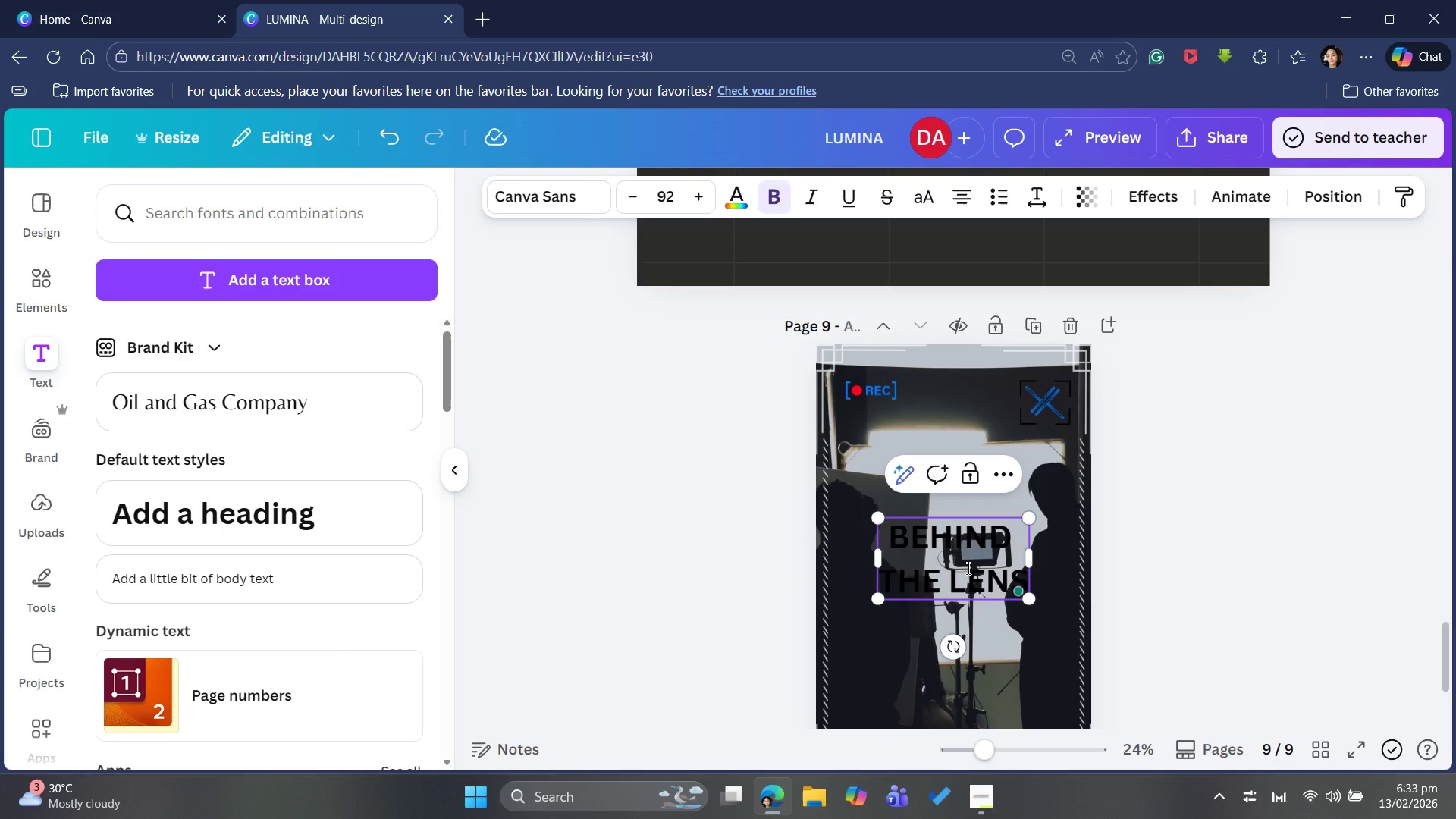 
key(Control+A)
 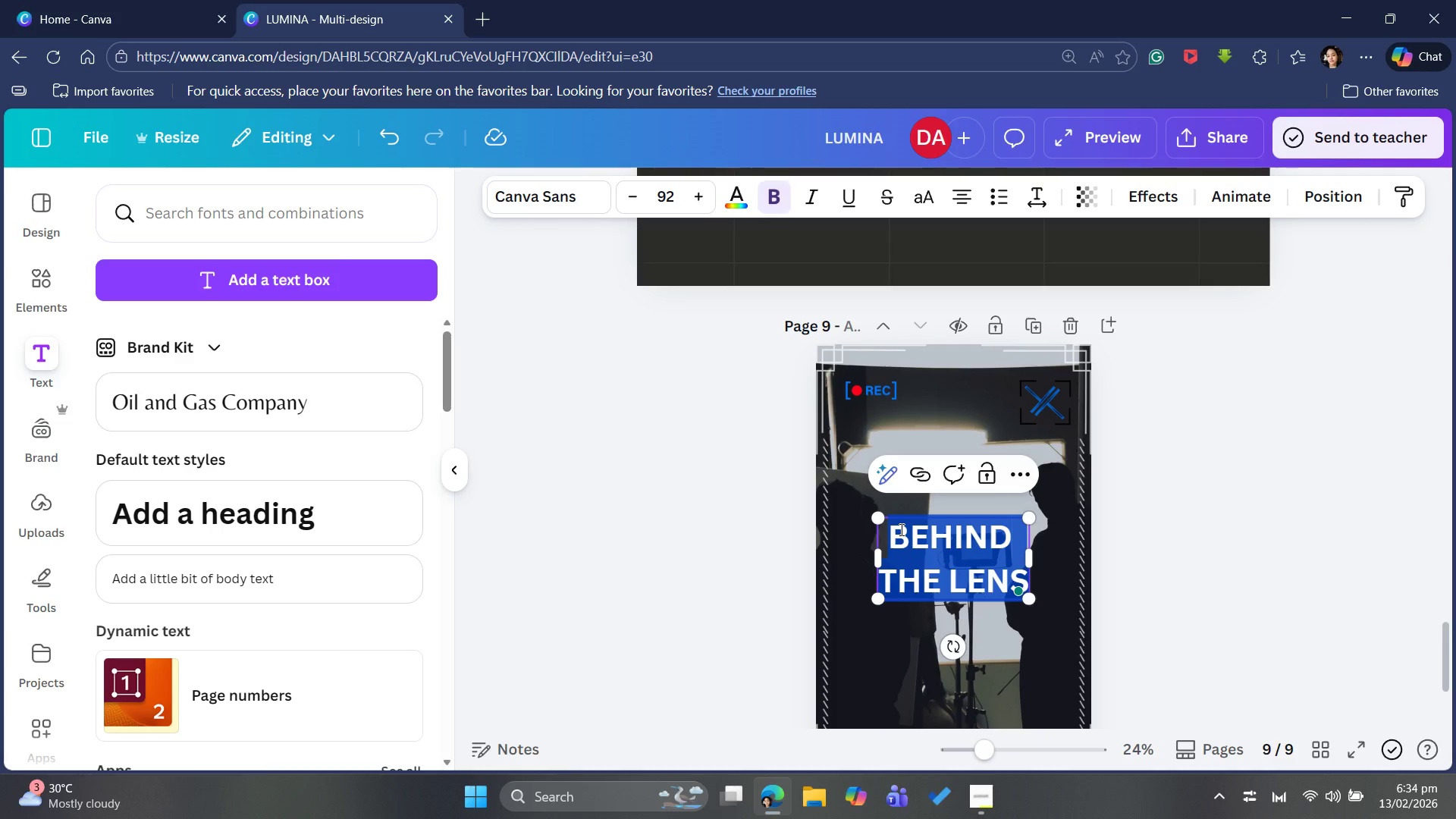 
wait(6.59)
 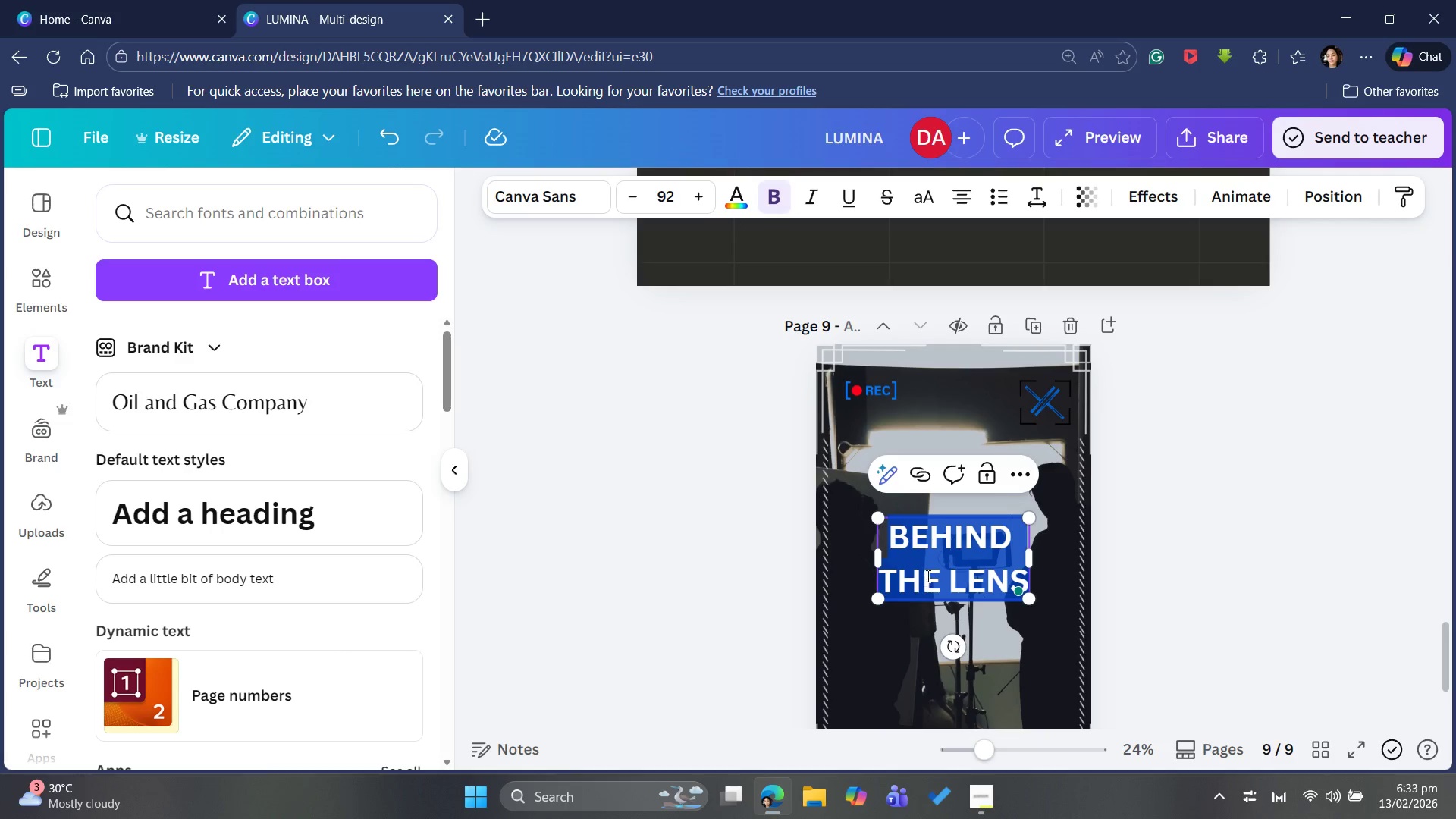 
left_click([1157, 196])
 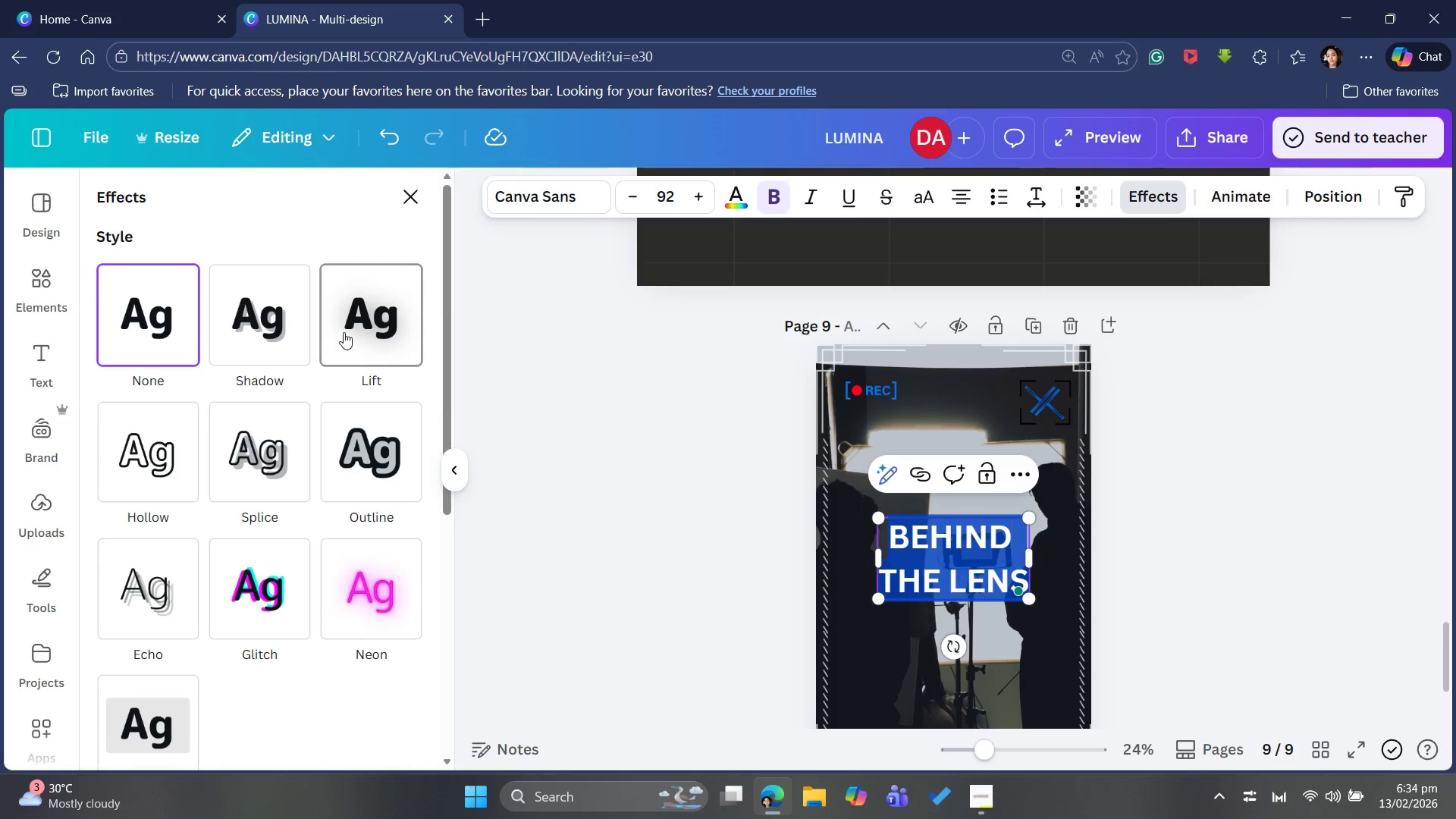 
left_click_drag(start_coordinate=[347, 332], to_coordinate=[352, 332])
 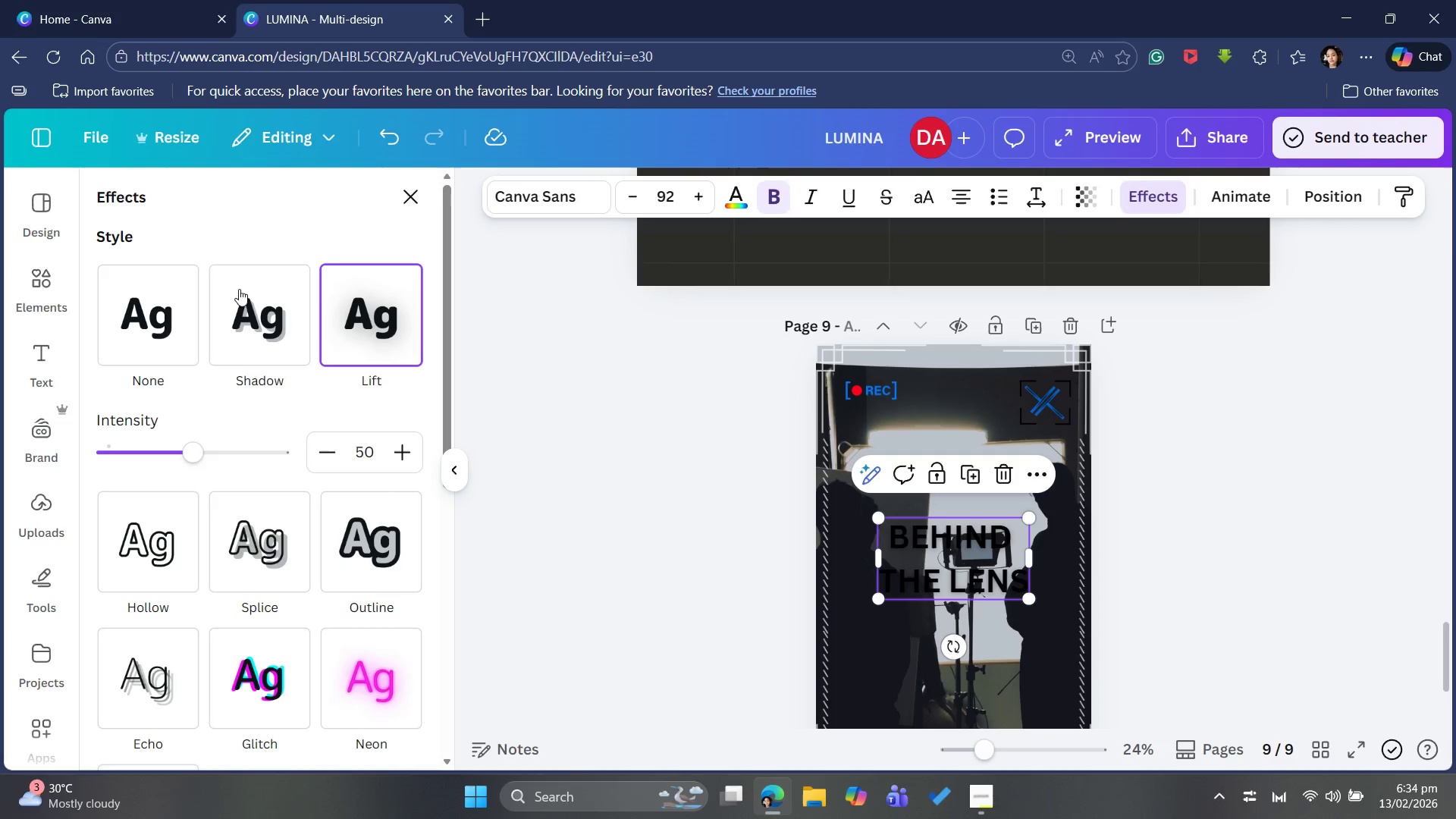 
left_click([253, 316])
 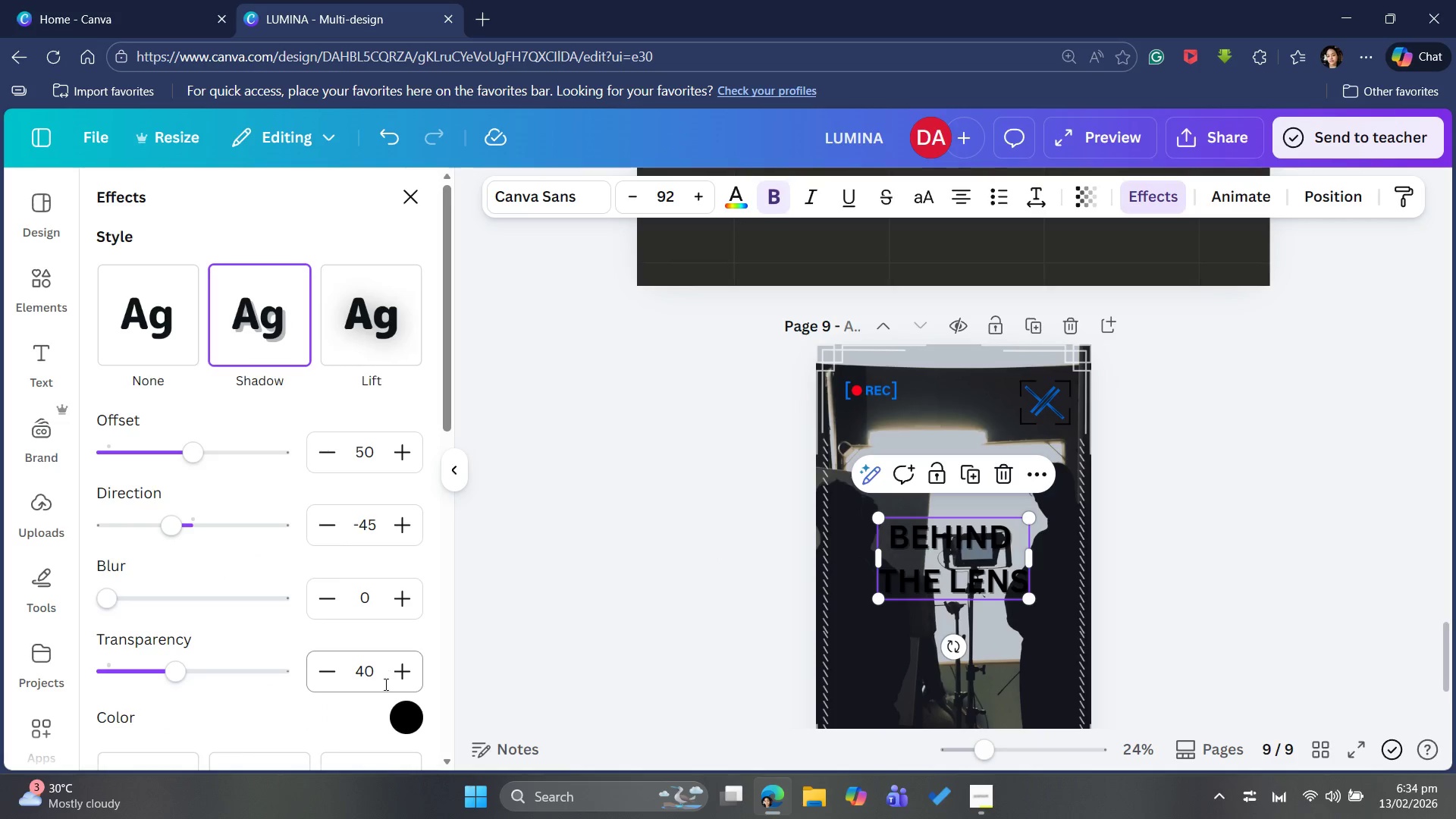 
left_click([391, 724])
 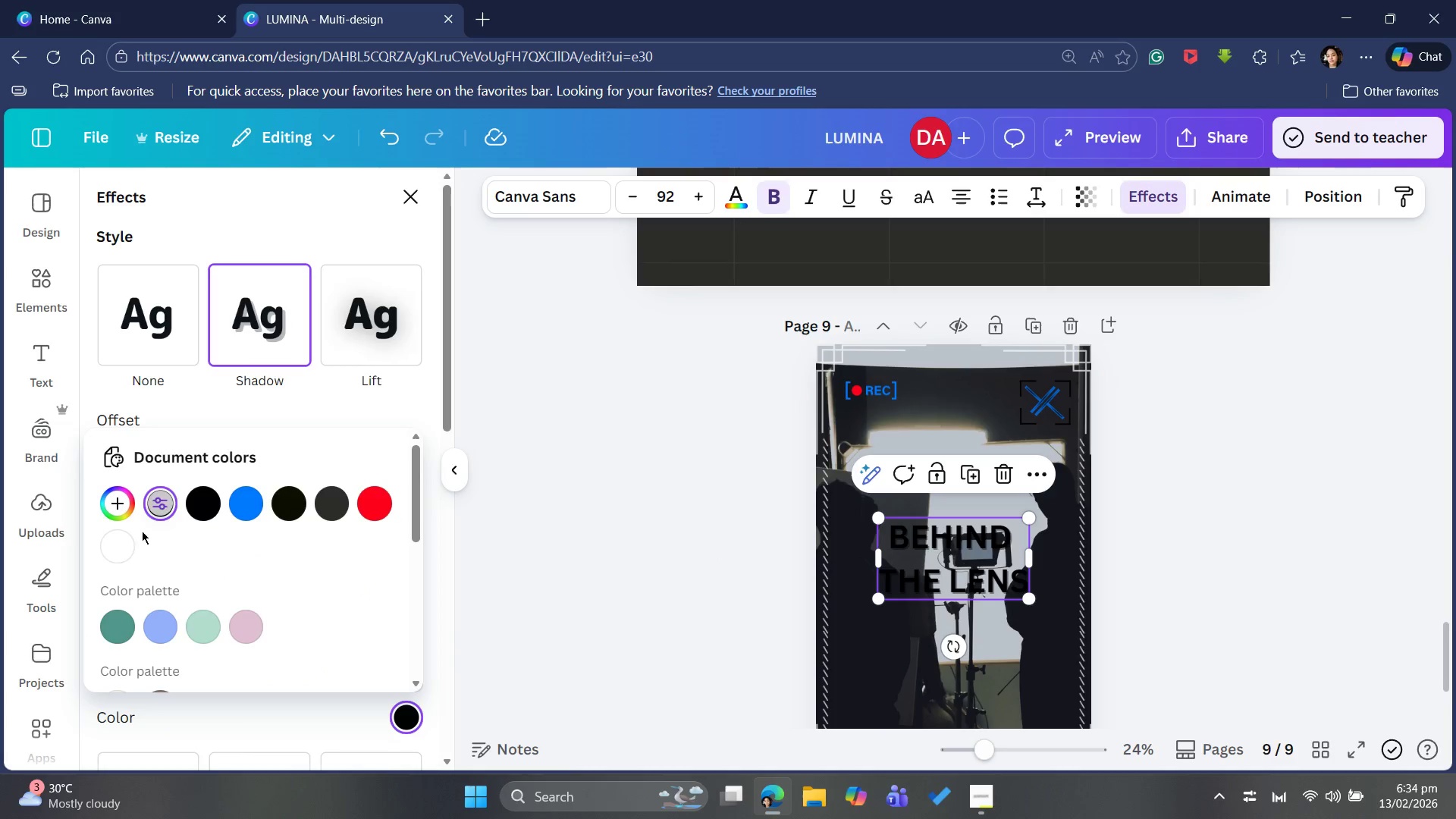 
left_click([120, 547])
 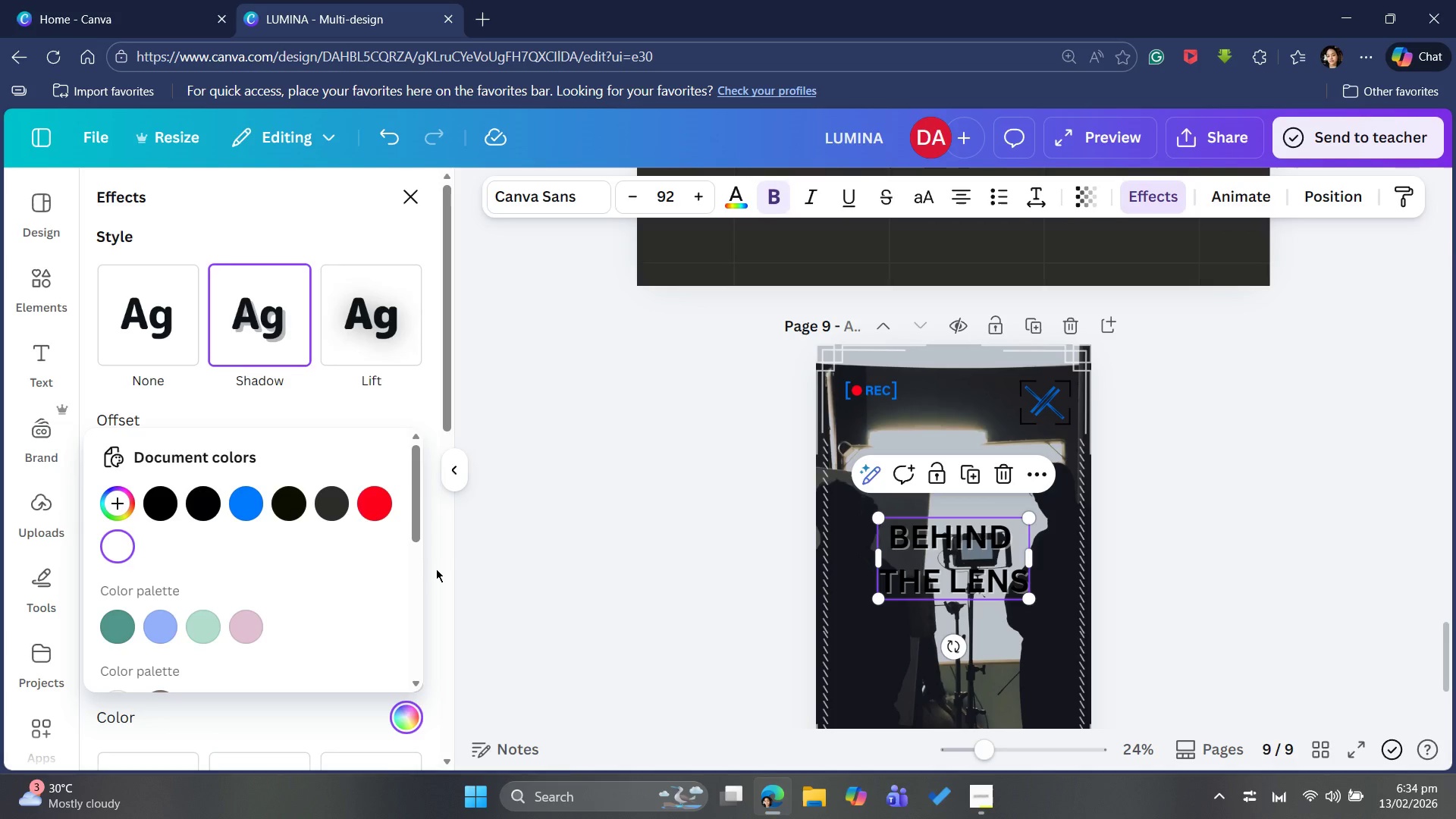 
wait(6.72)
 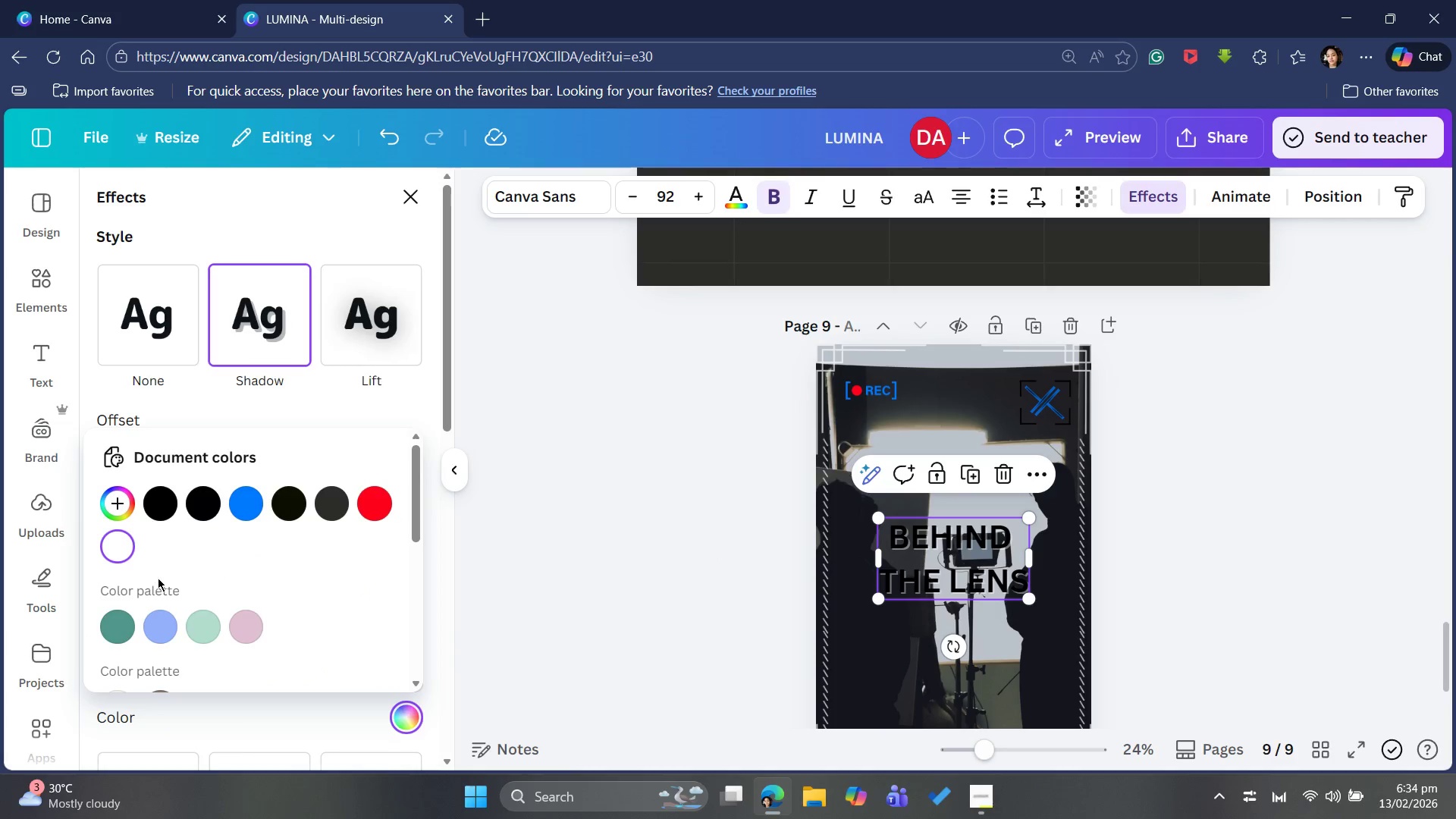 
left_click([1330, 575])
 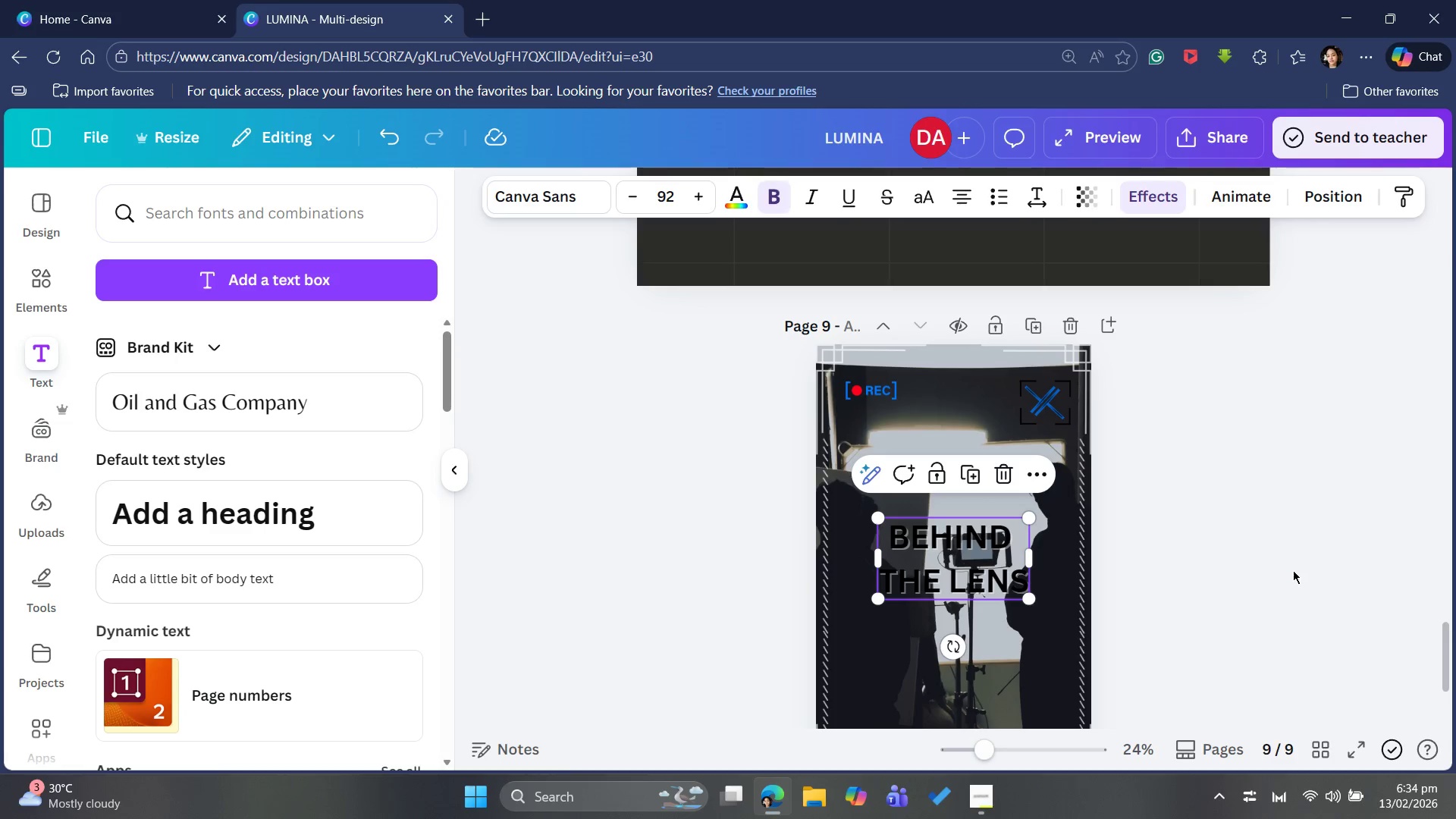 
left_click([1293, 570])
 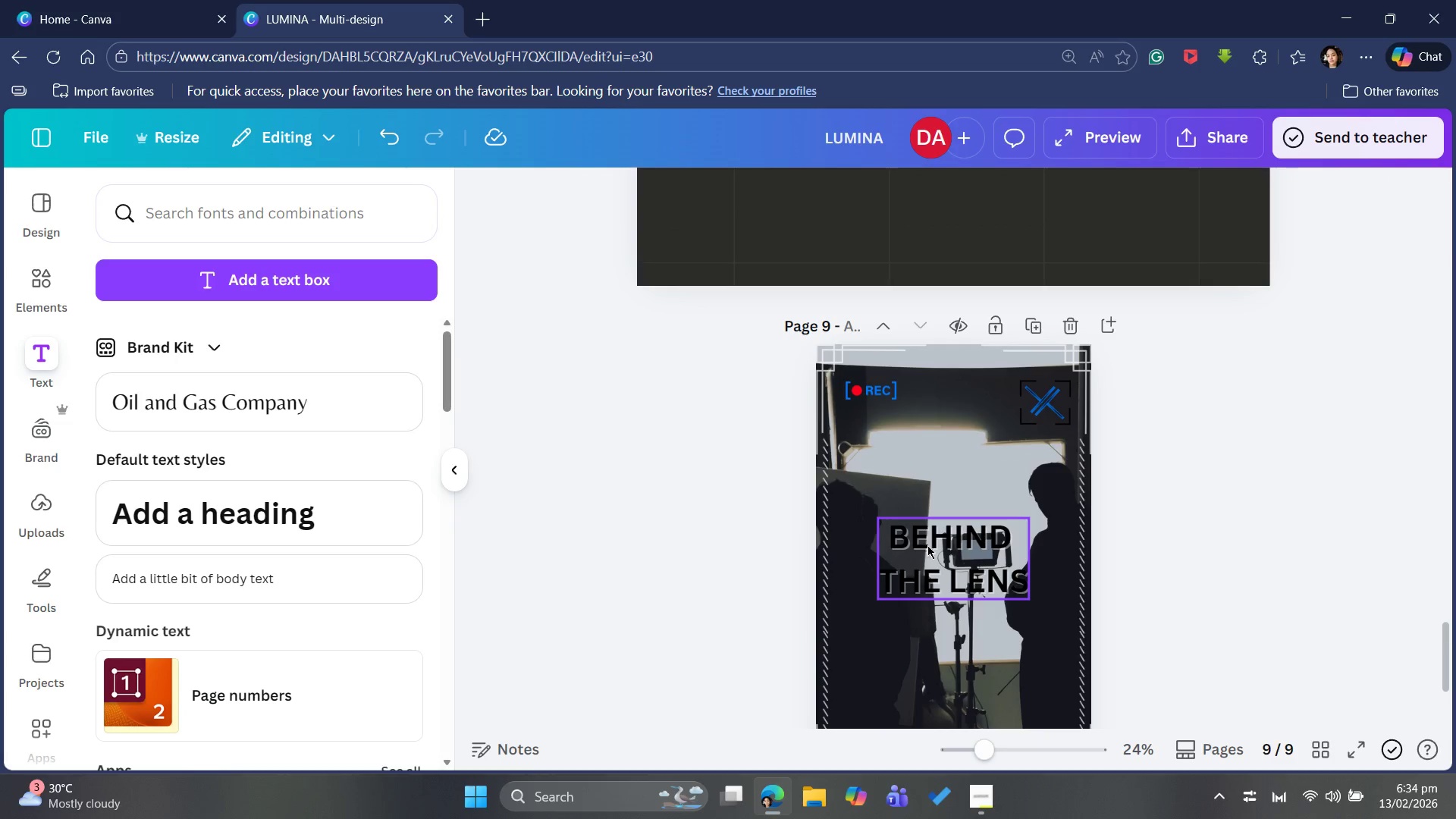 
left_click([949, 557])
 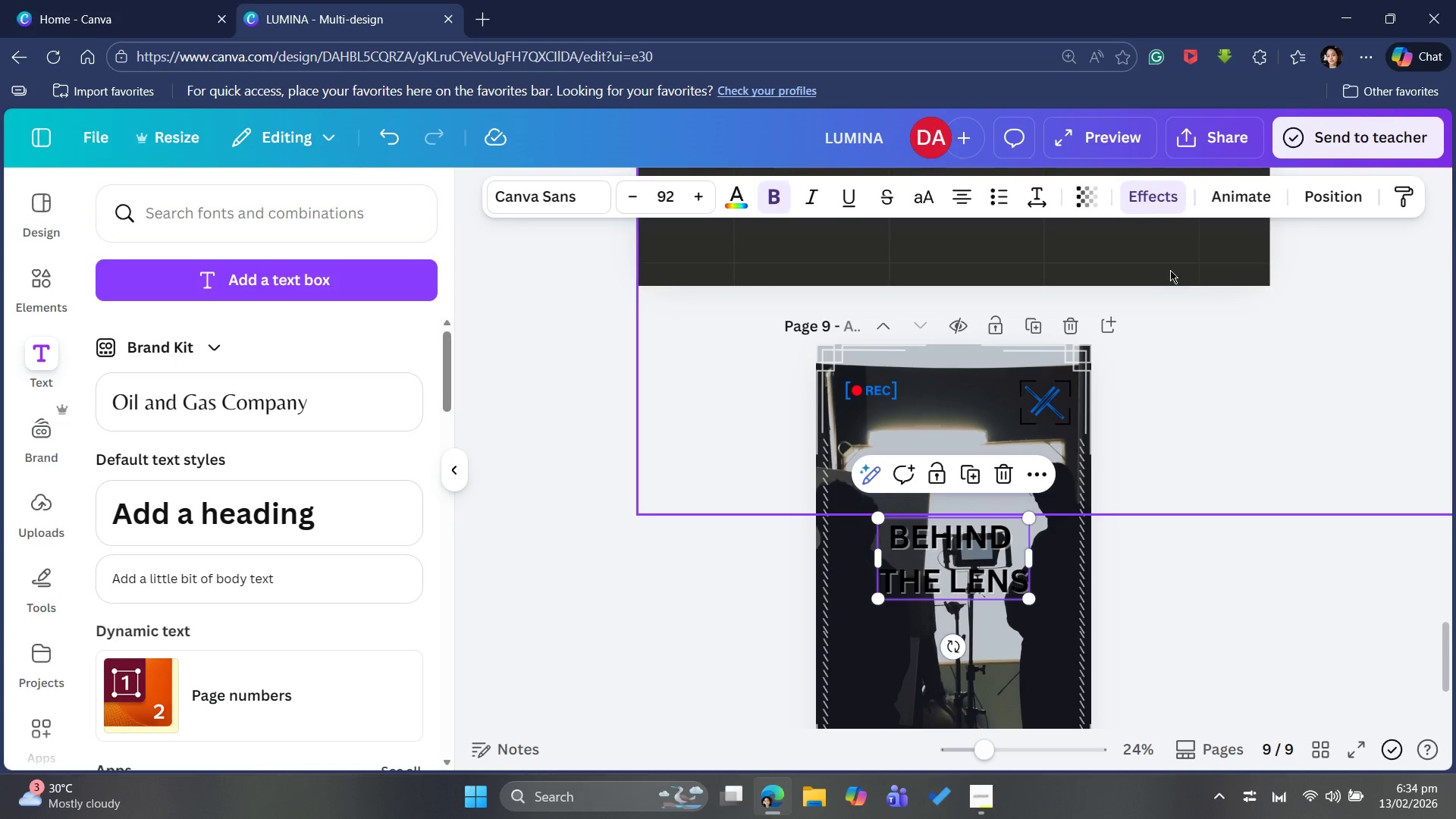 
left_click([1147, 197])
 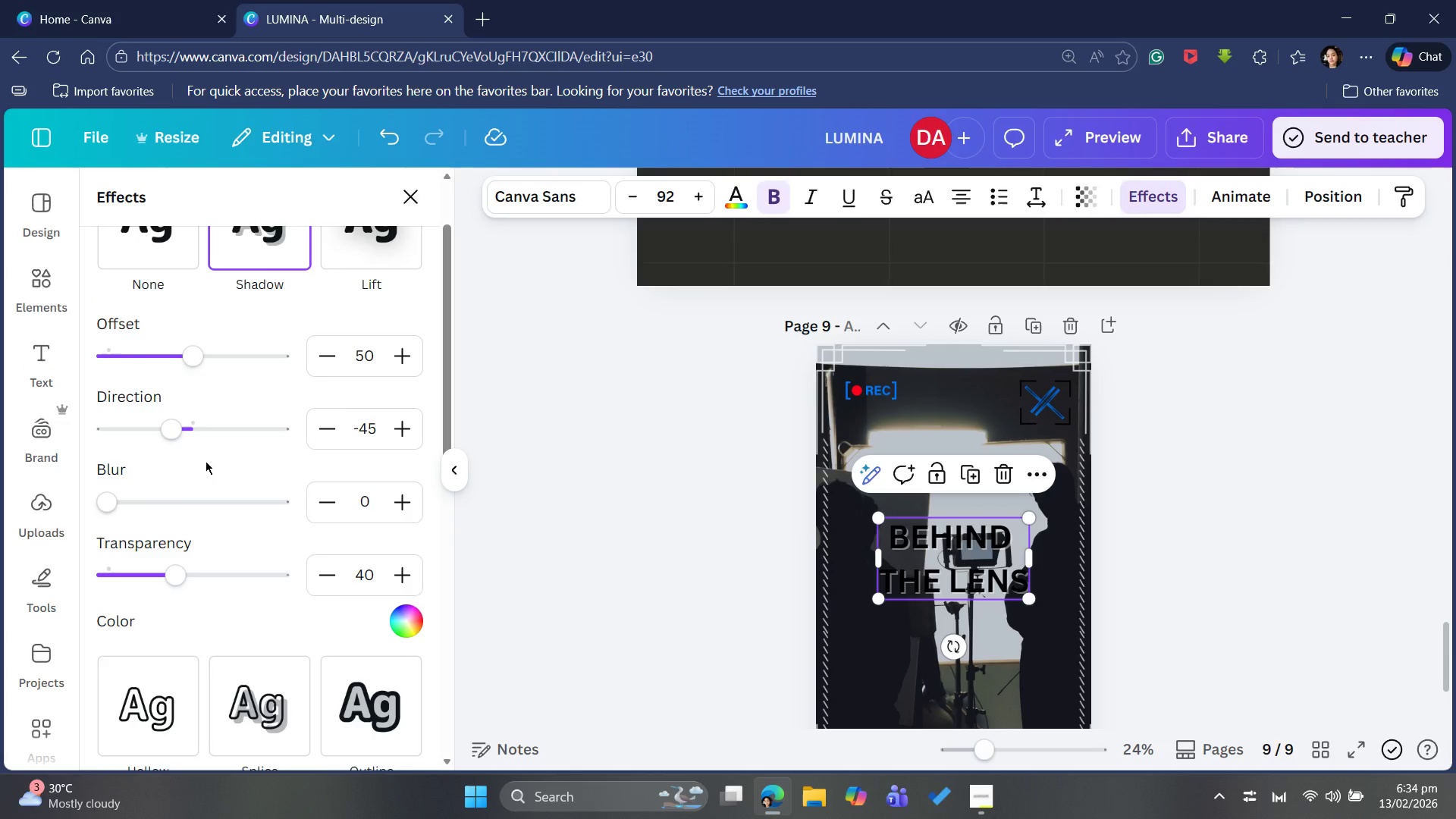 
scroll: coordinate [207, 460], scroll_direction: up, amount: 3.0
 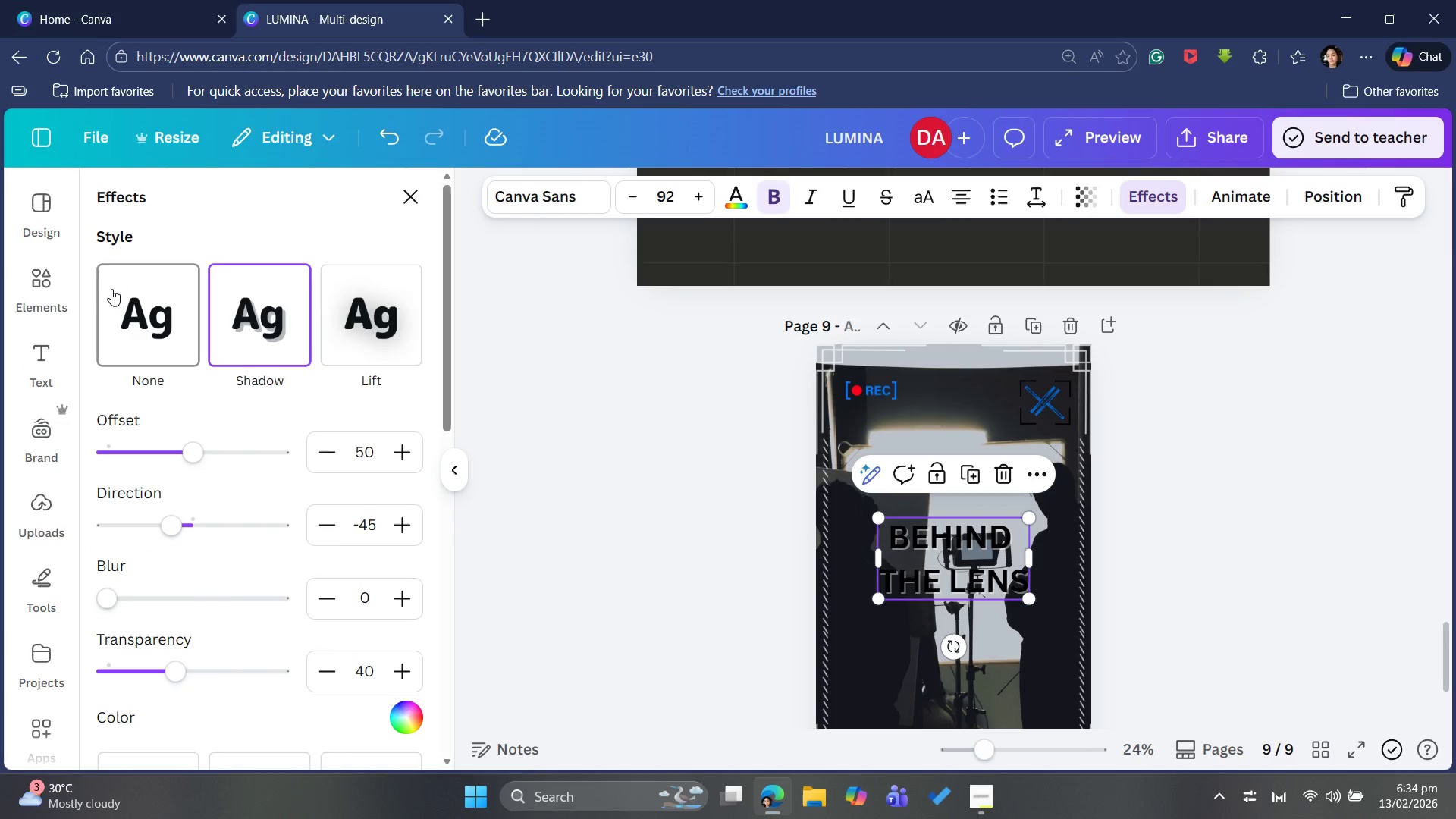 
left_click([114, 292])
 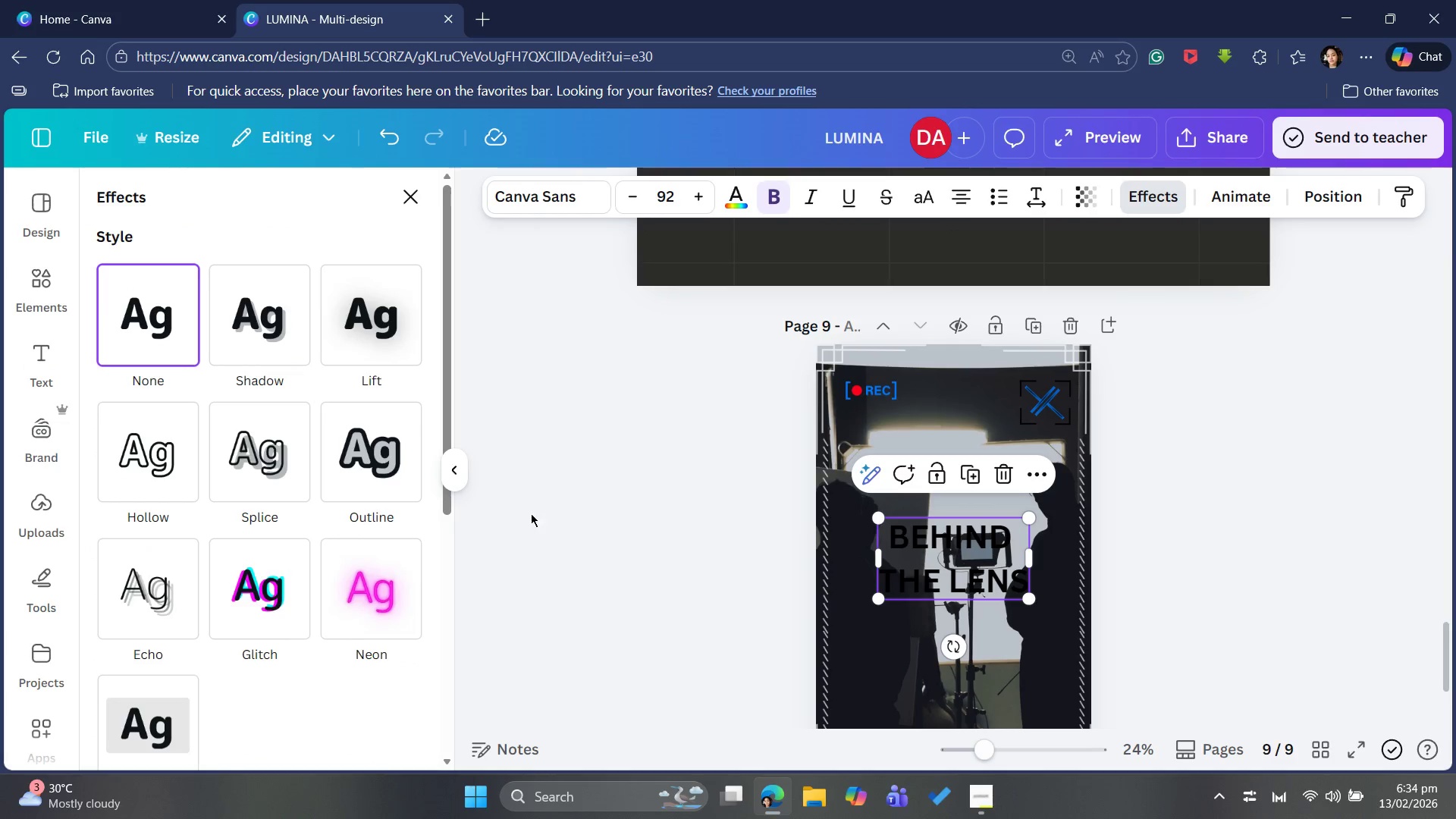 
left_click([554, 500])
 